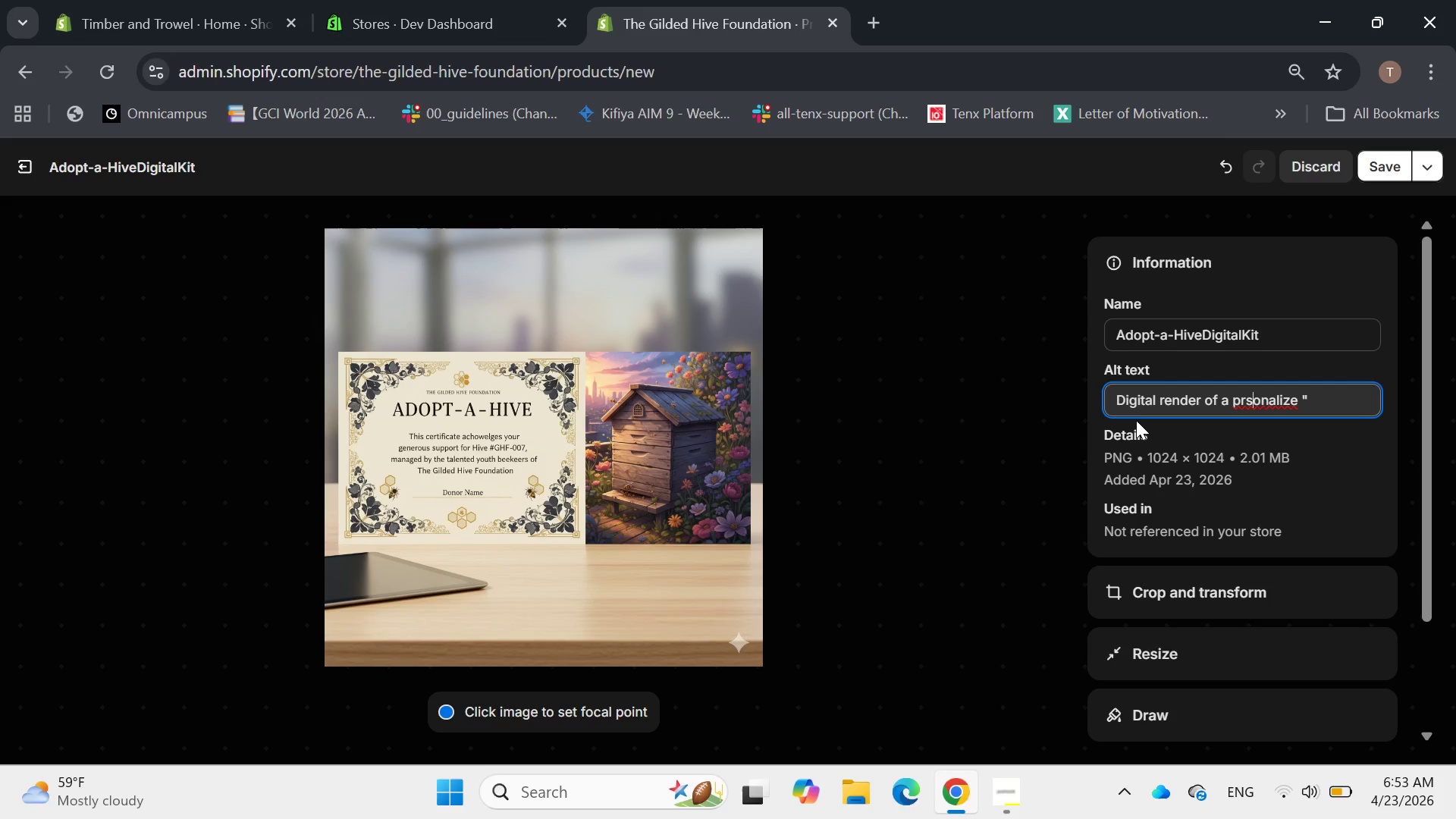 
key(ArrowLeft)
 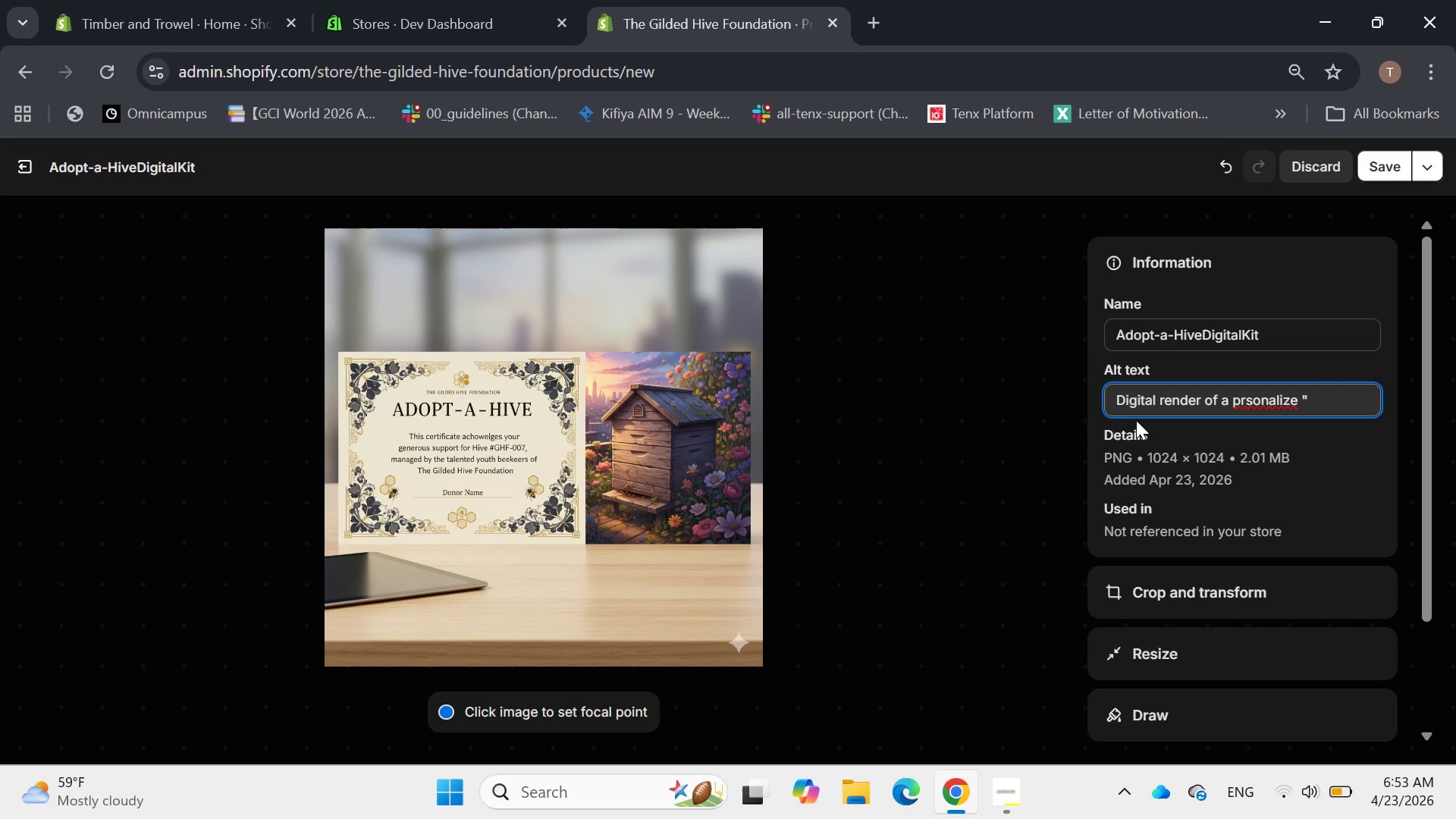 
key(Backspace)
 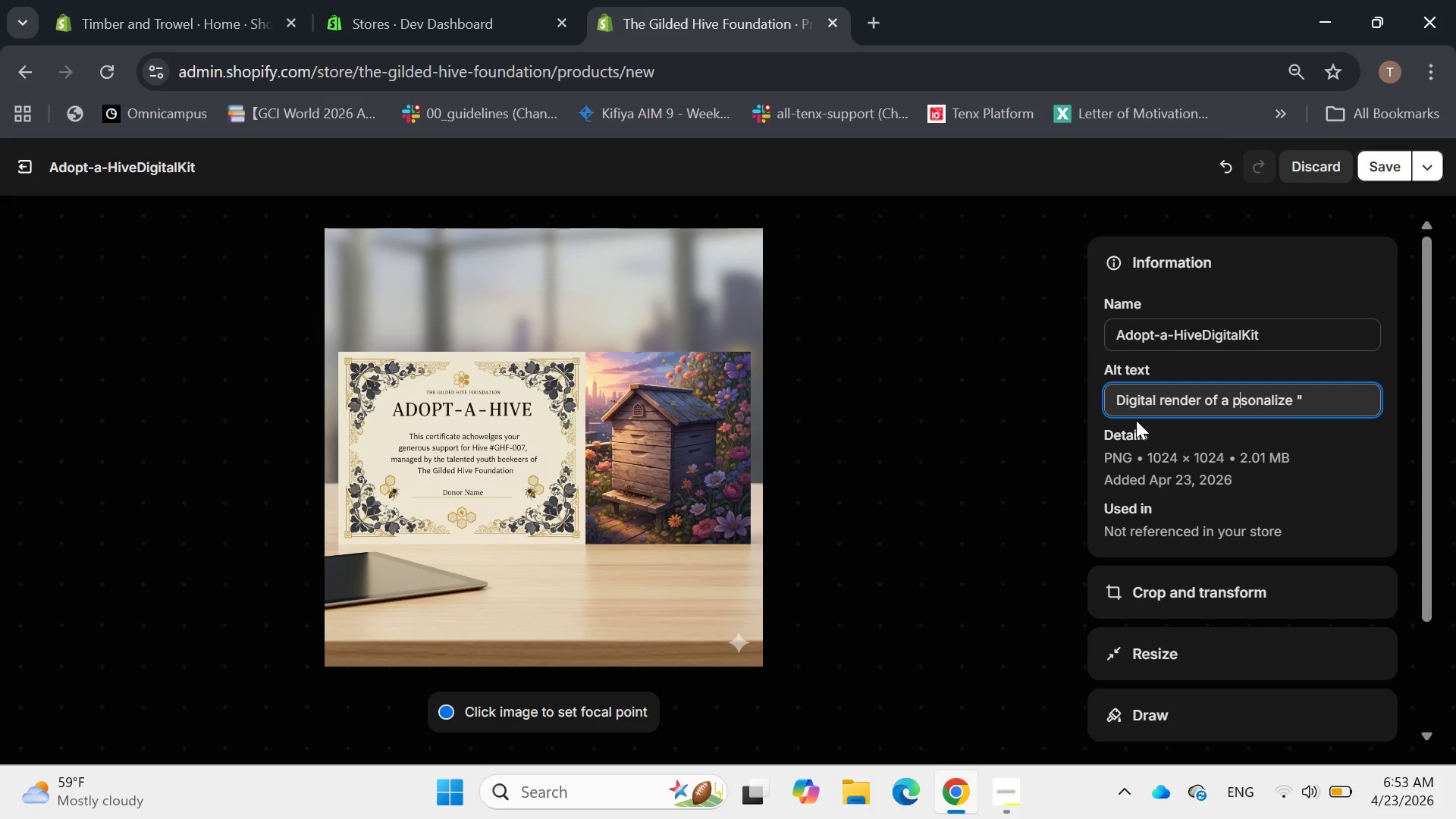 
key(E)
 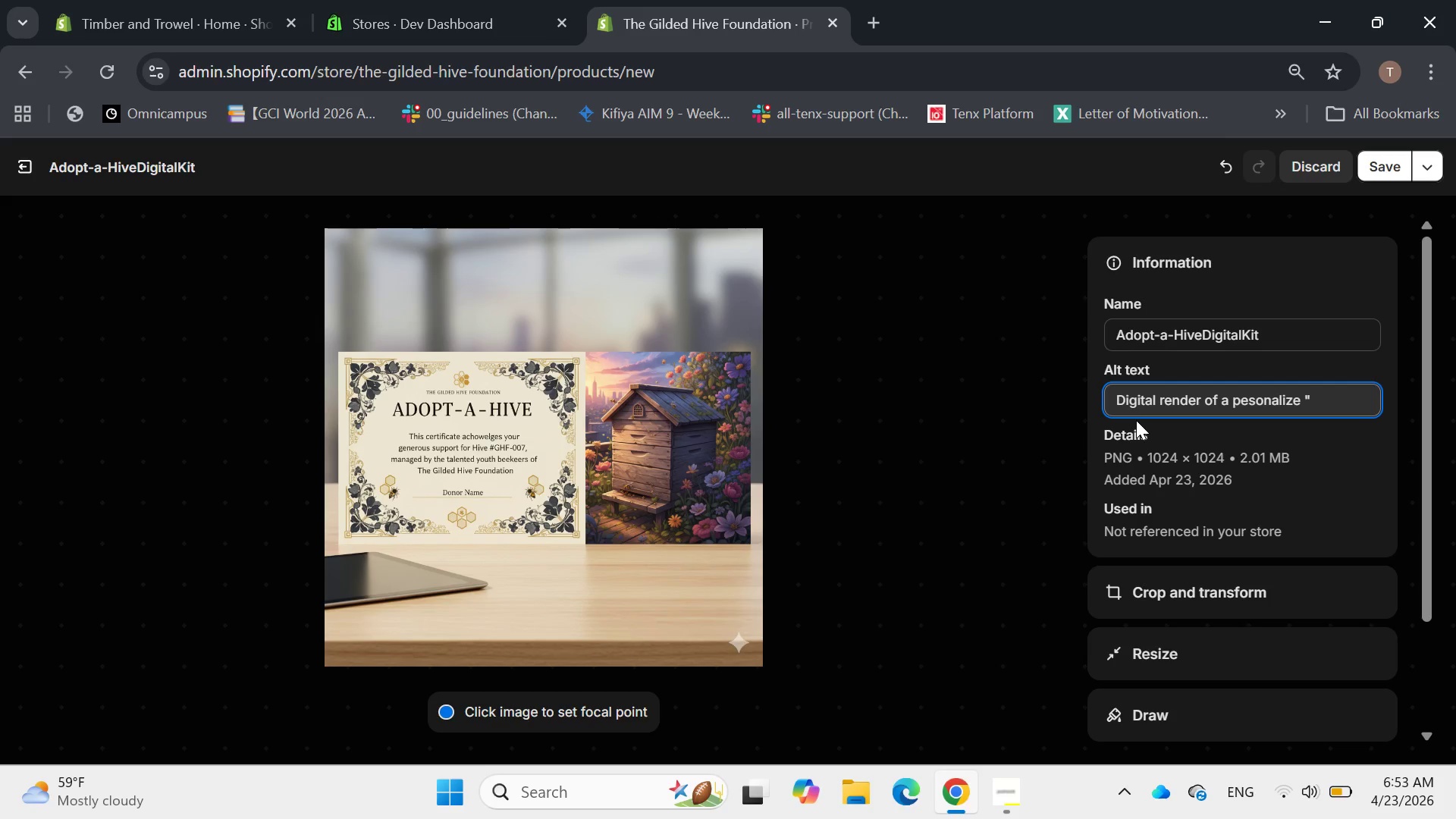 
hold_key(key=ArrowRight, duration=1.11)
 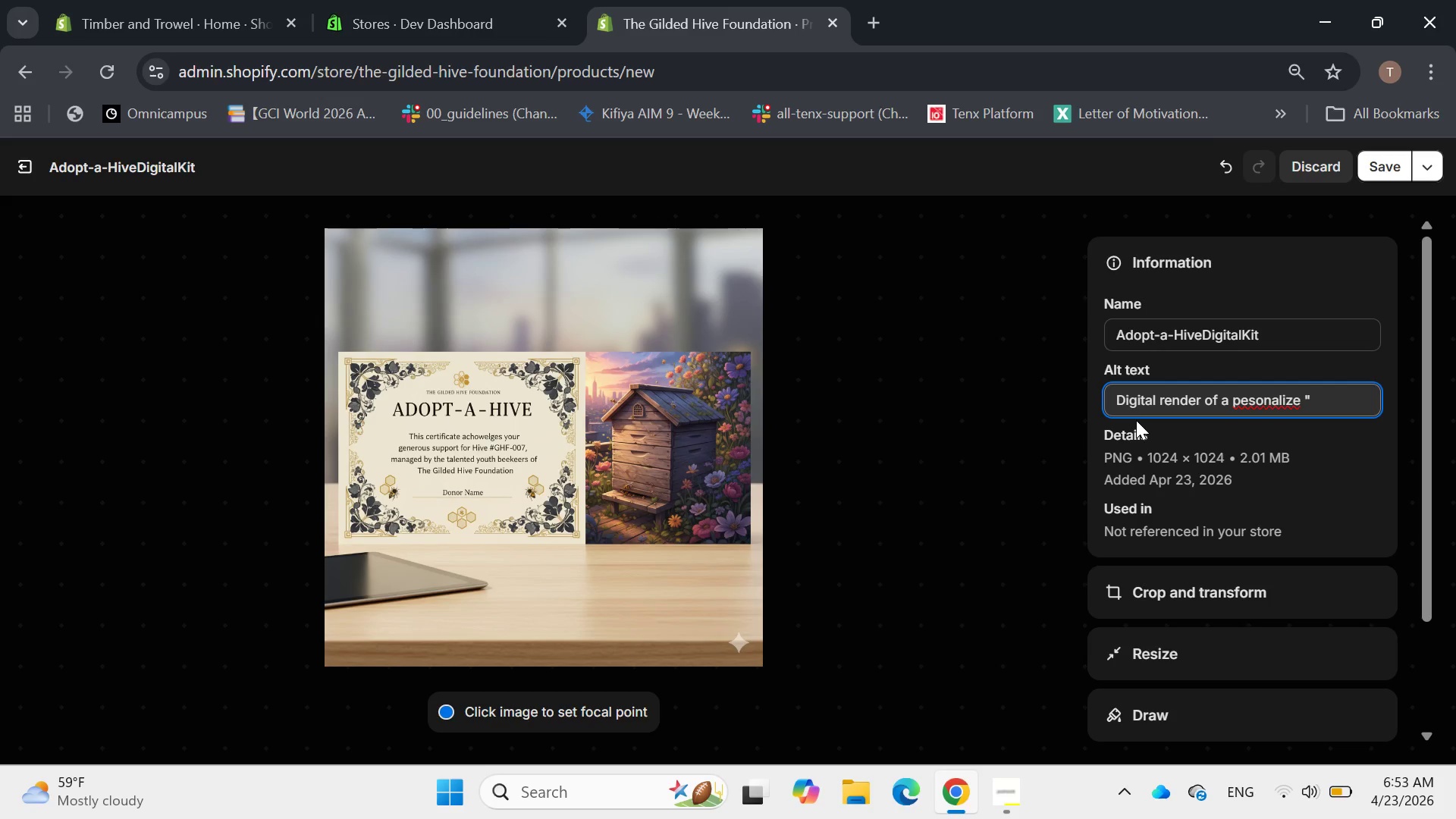 
wait(10.5)
 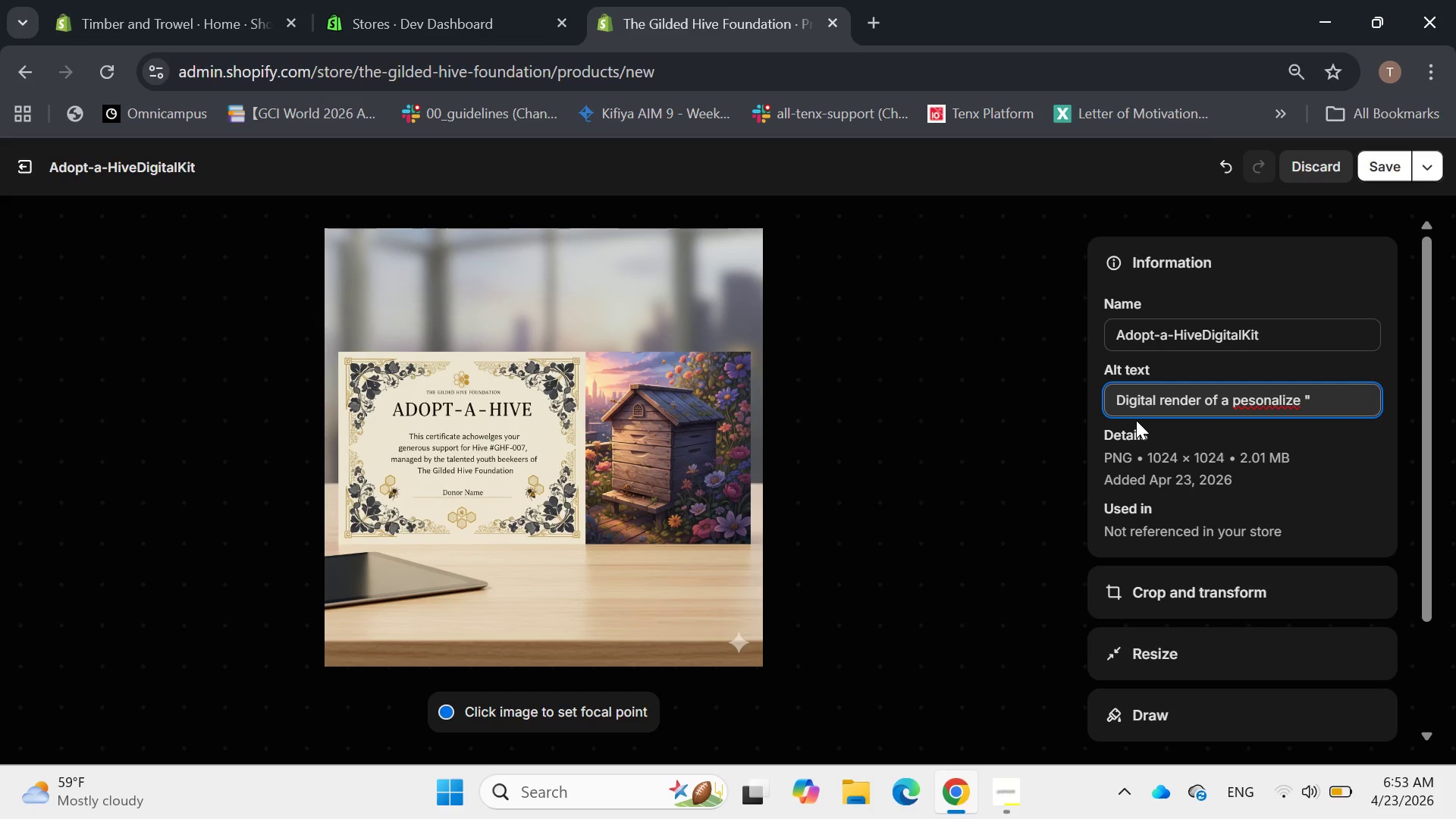 
key(ArrowLeft)
 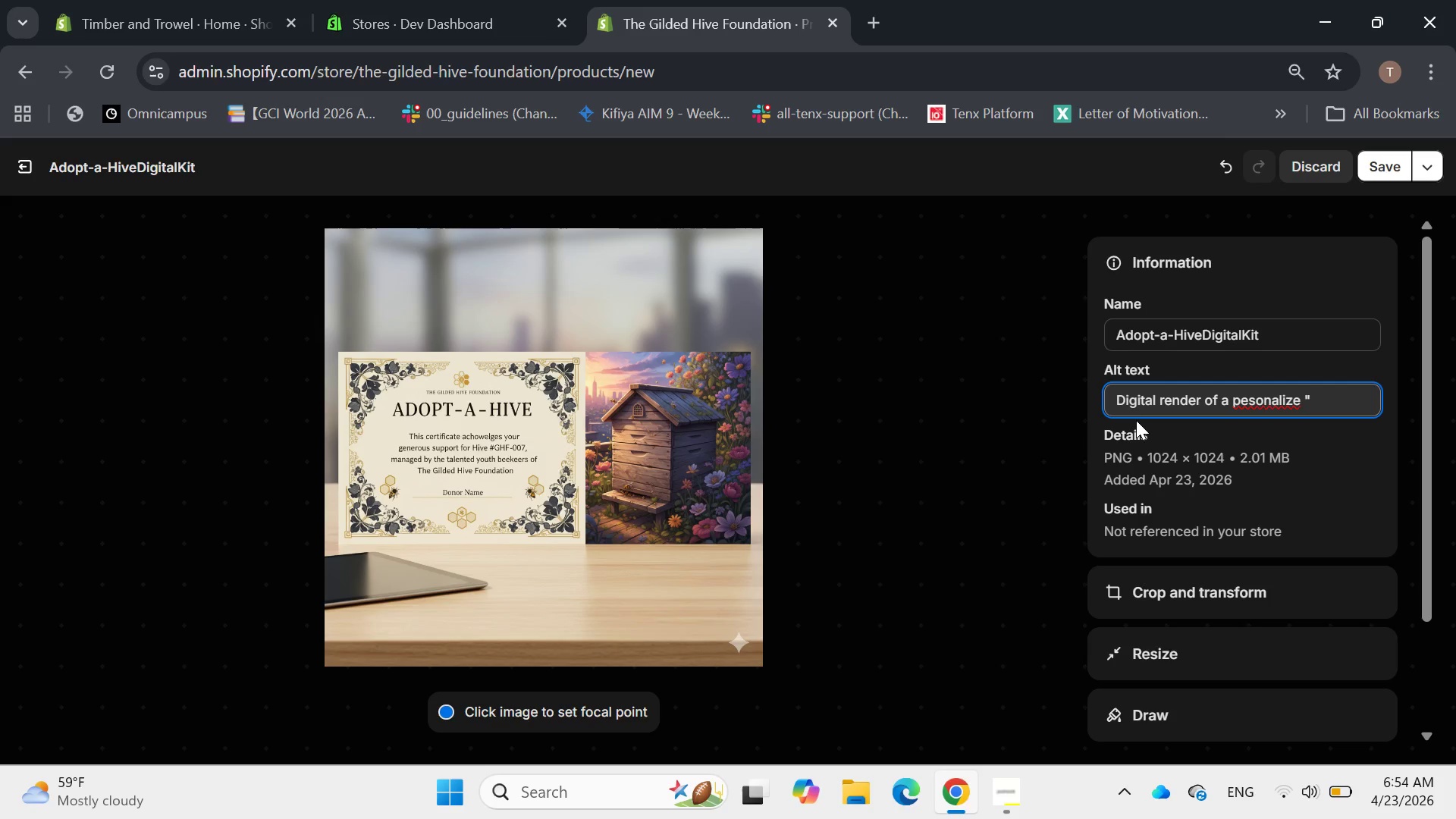 
wait(8.89)
 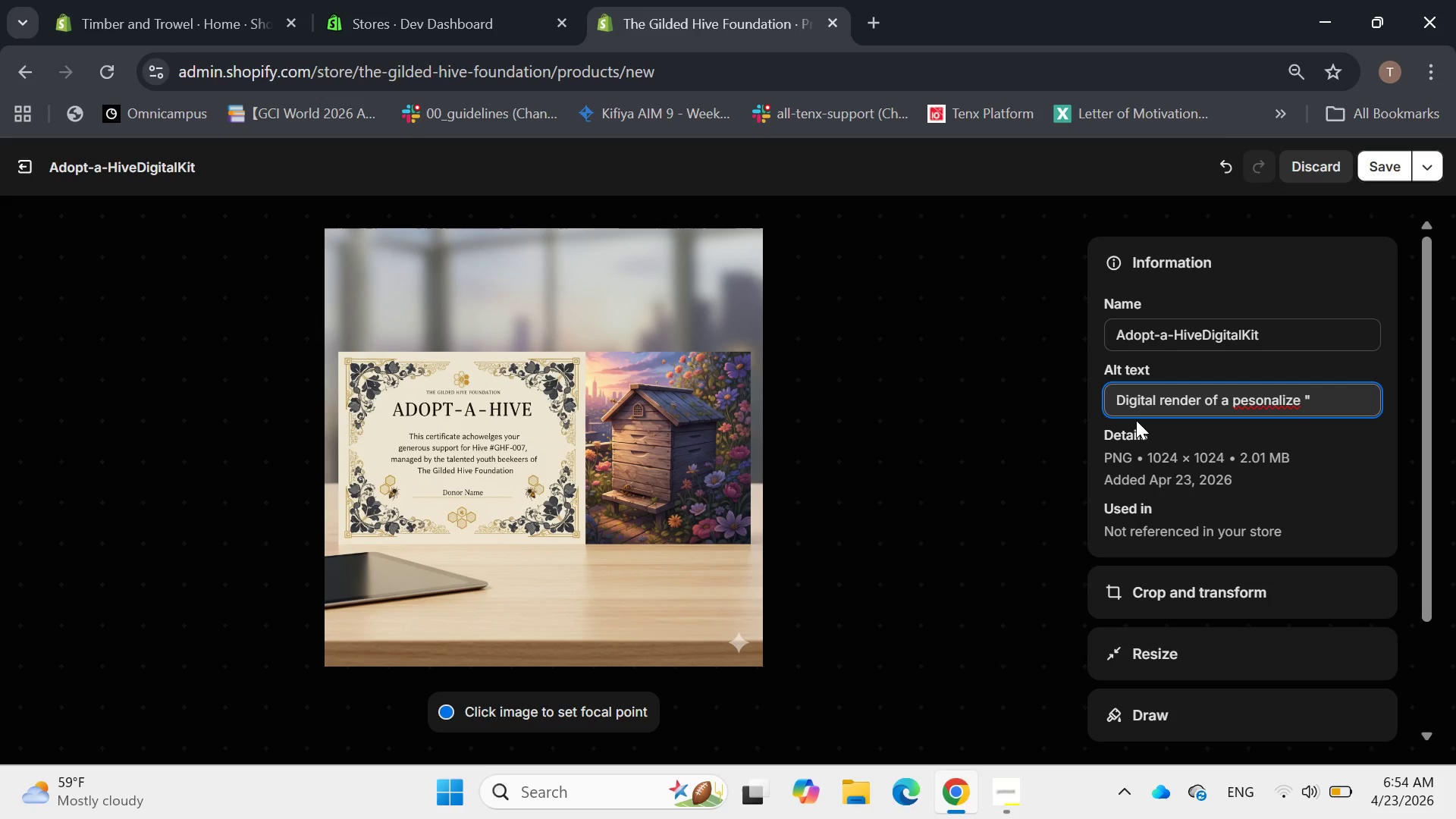 
hold_key(key=ArrowLeft, duration=0.77)
 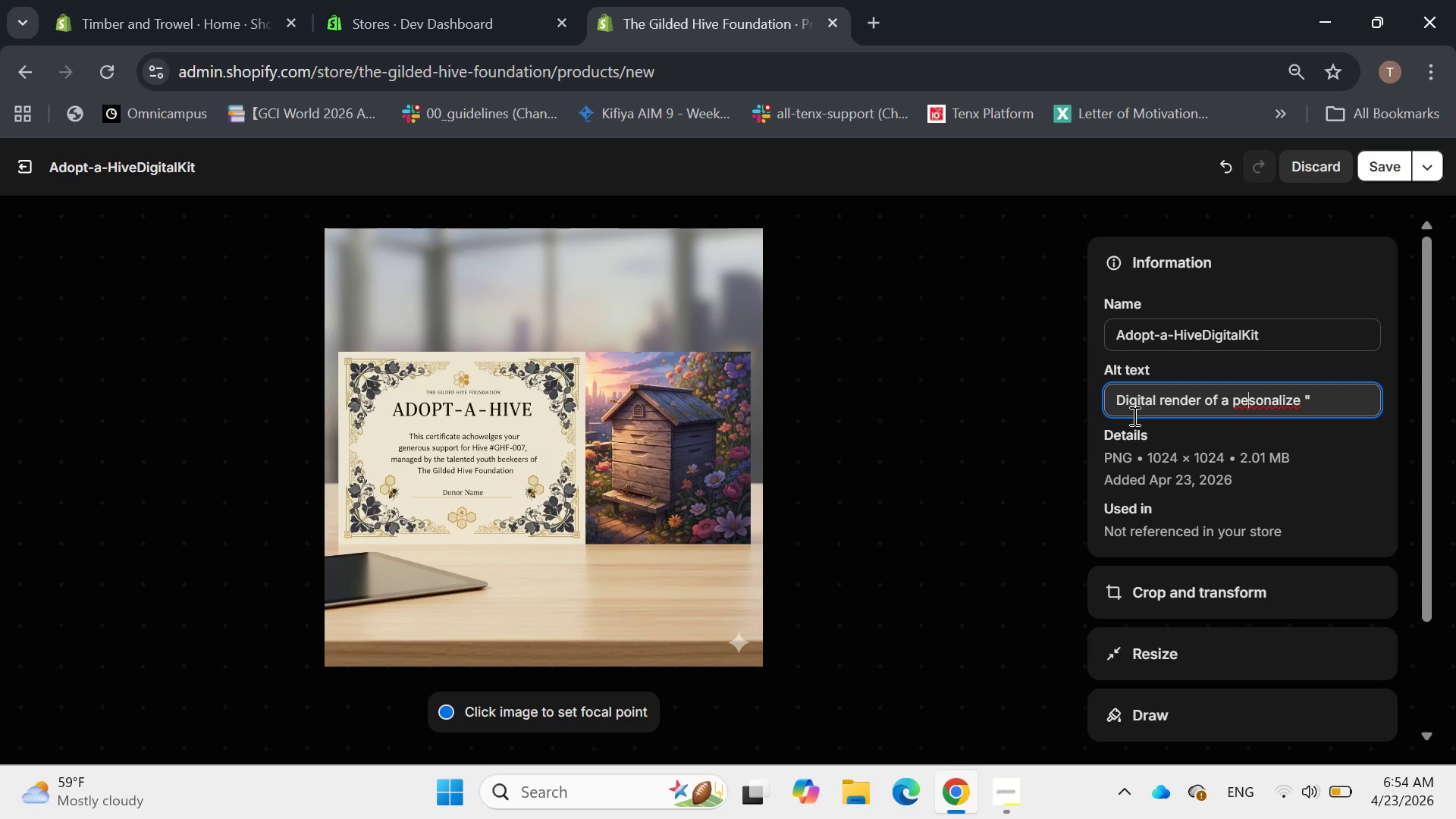 
key(ArrowRight)
 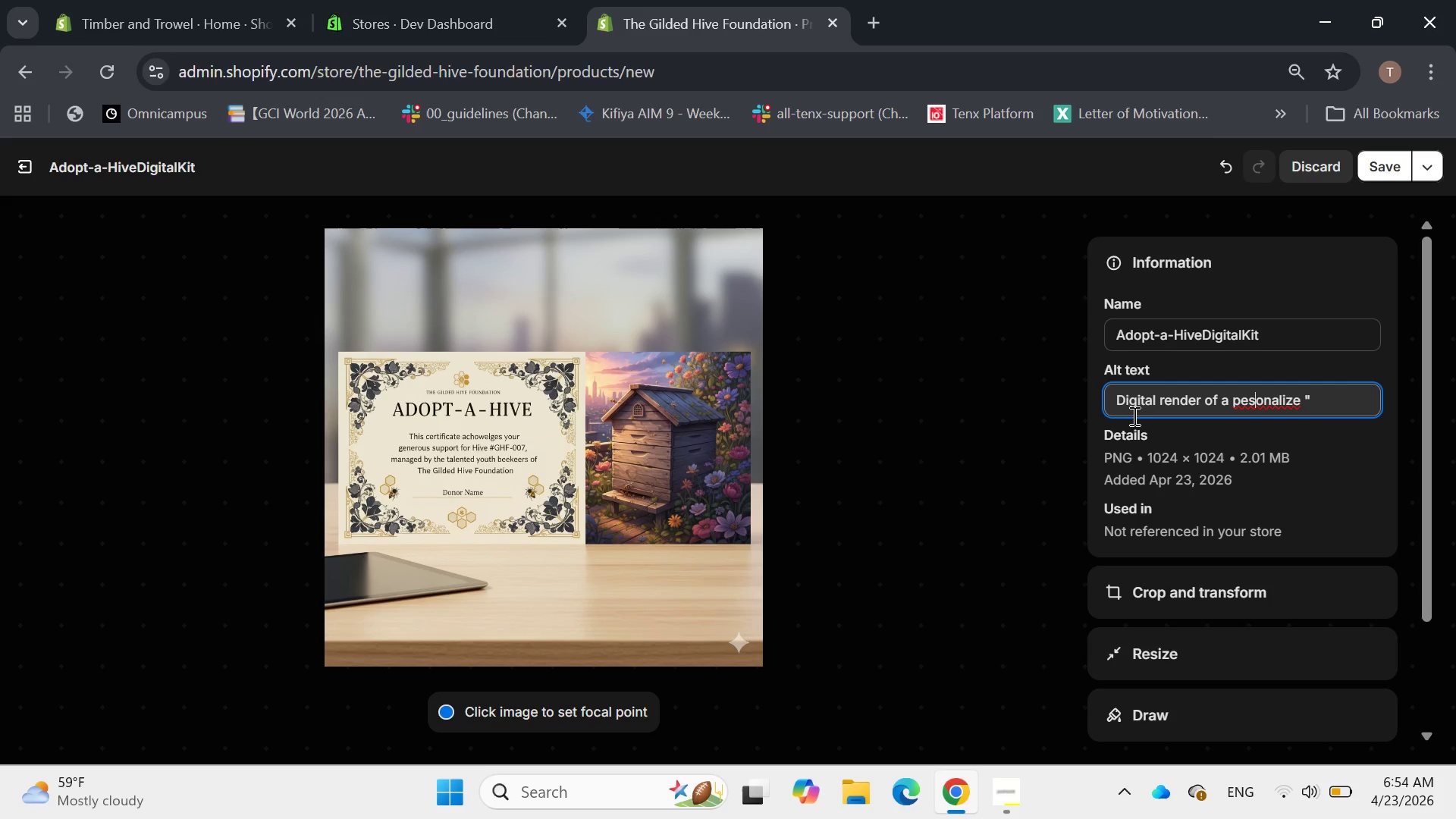 
key(ArrowRight)
 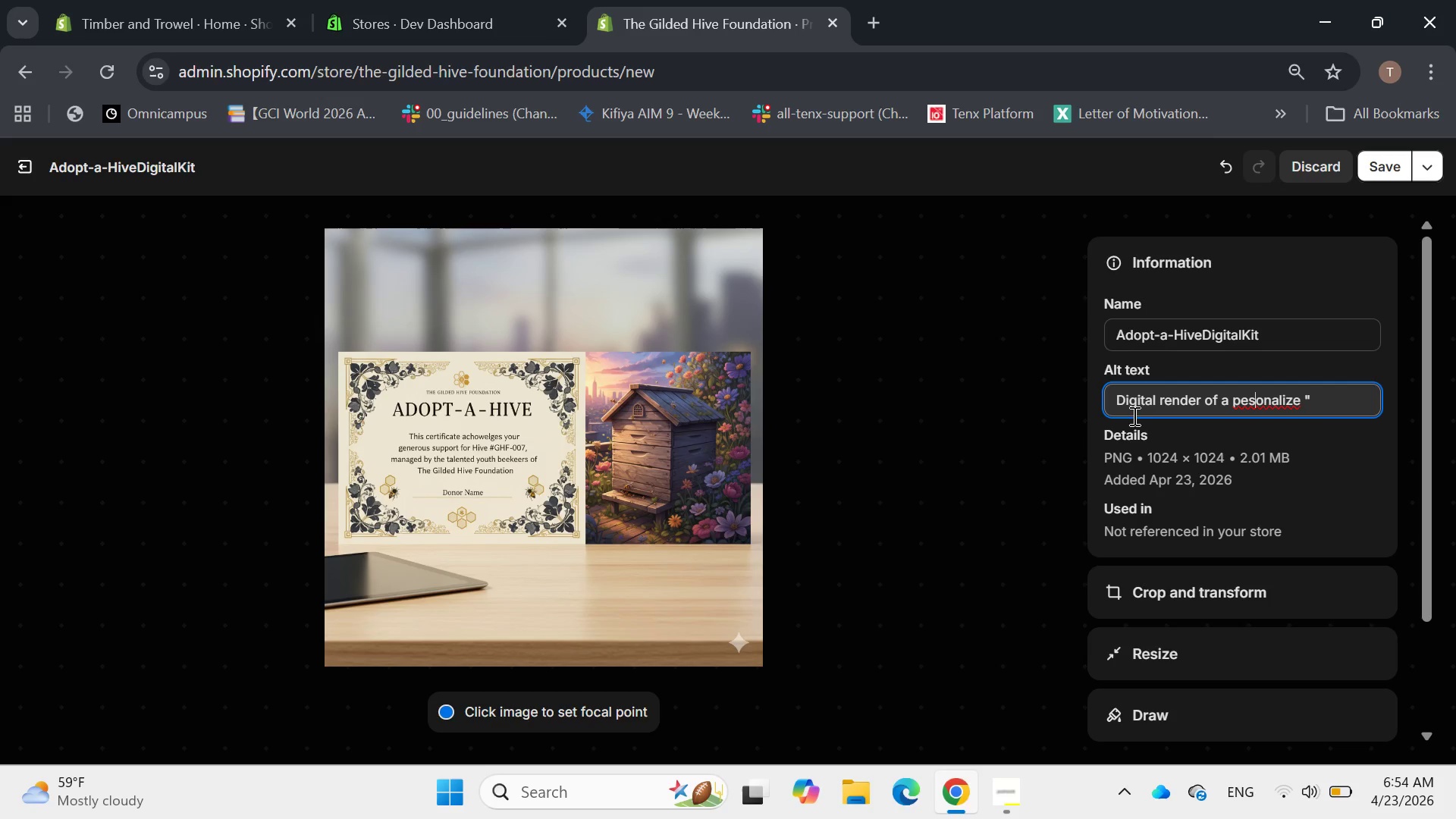 
key(ArrowLeft)
 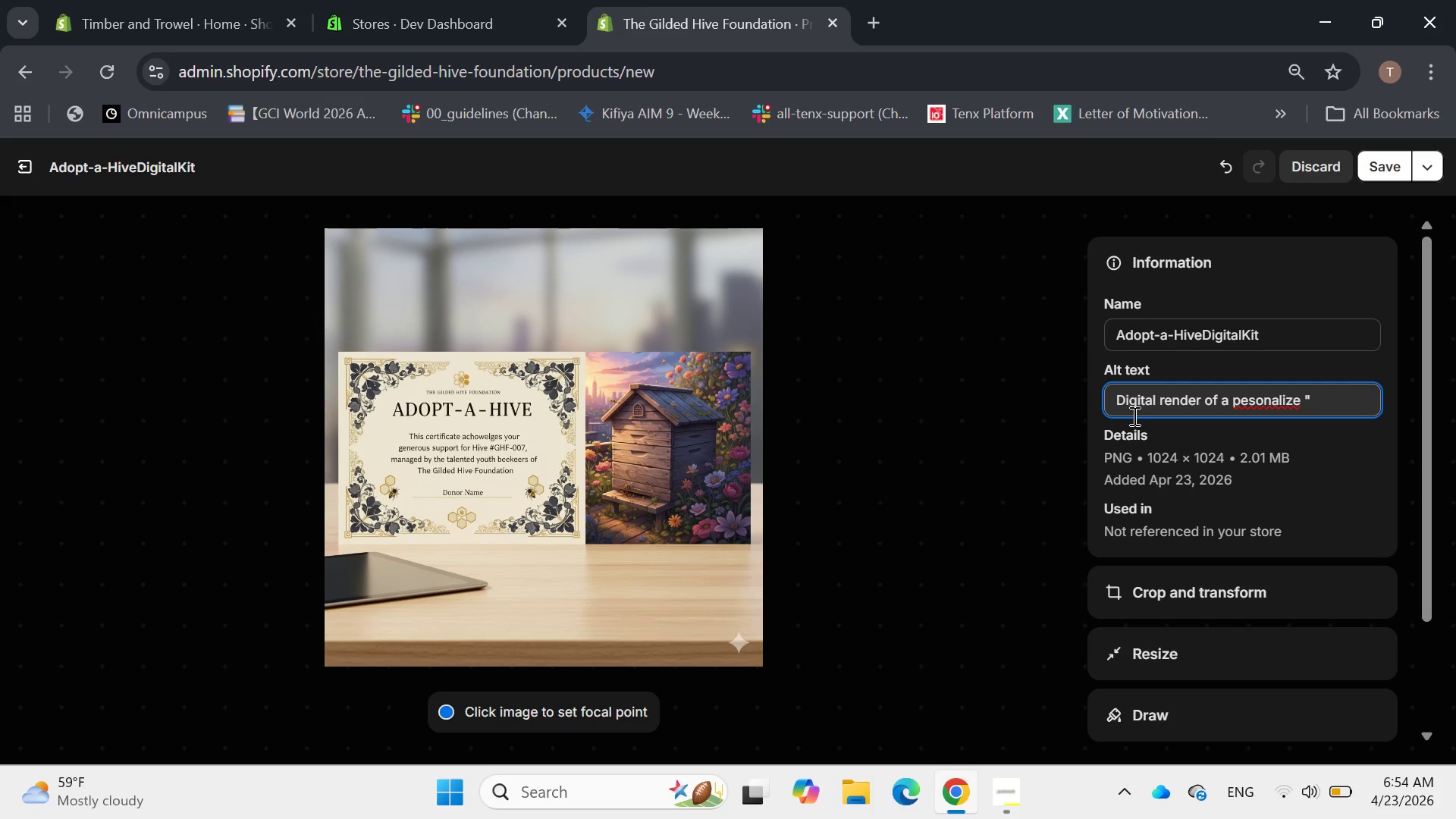 
key(R)
 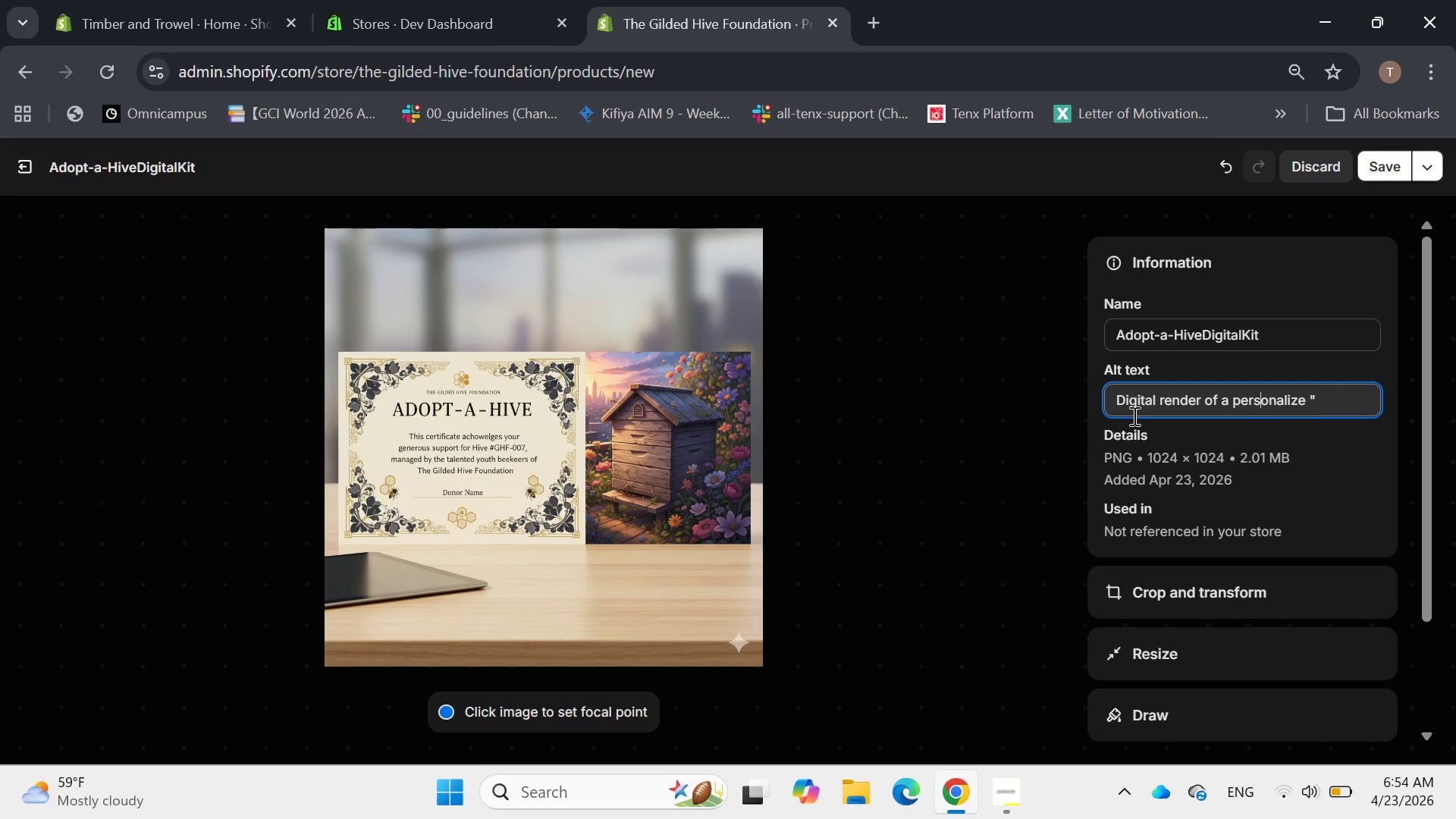 
hold_key(key=ArrowRight, duration=1.09)
 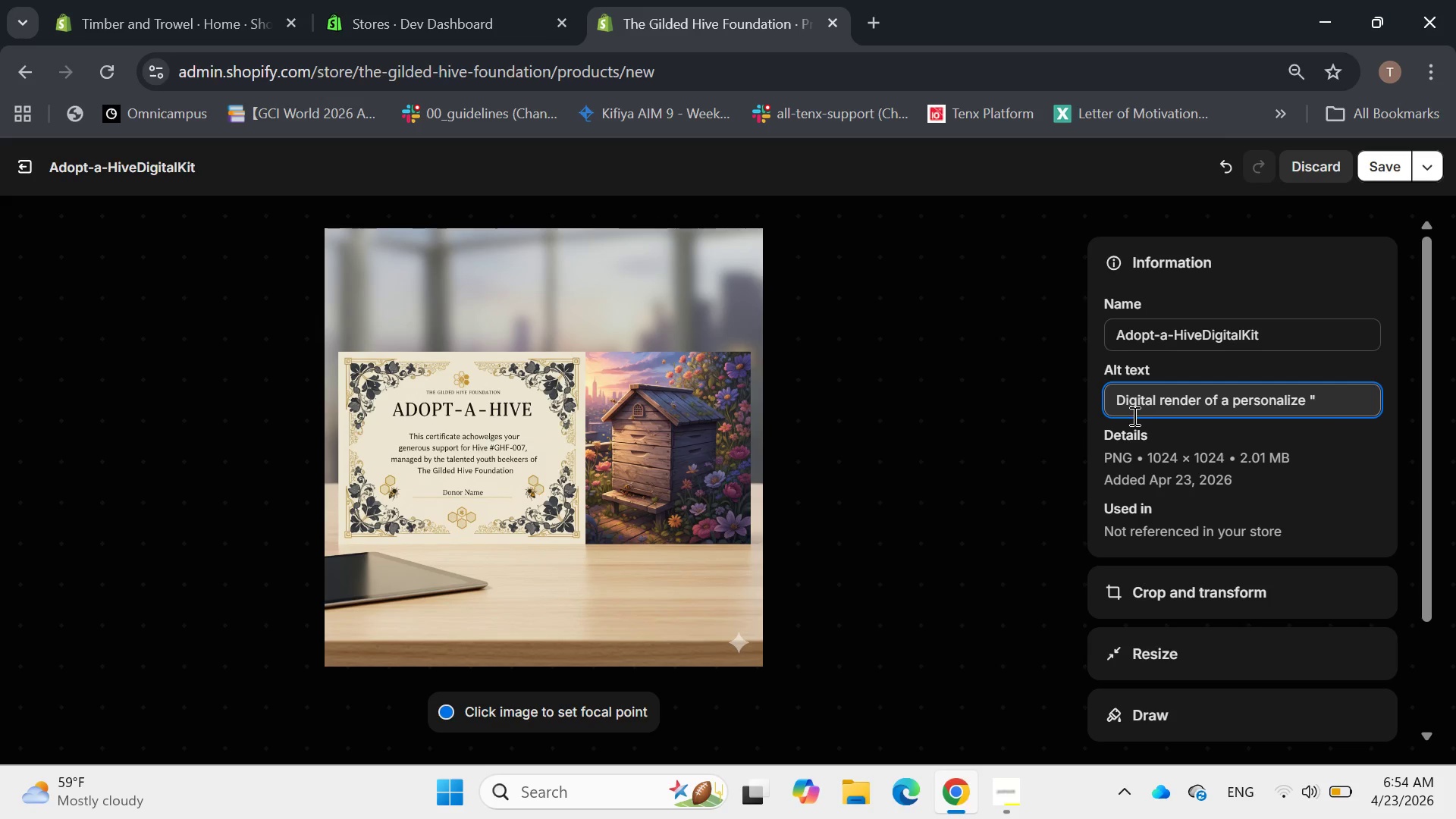 
wait(10.45)
 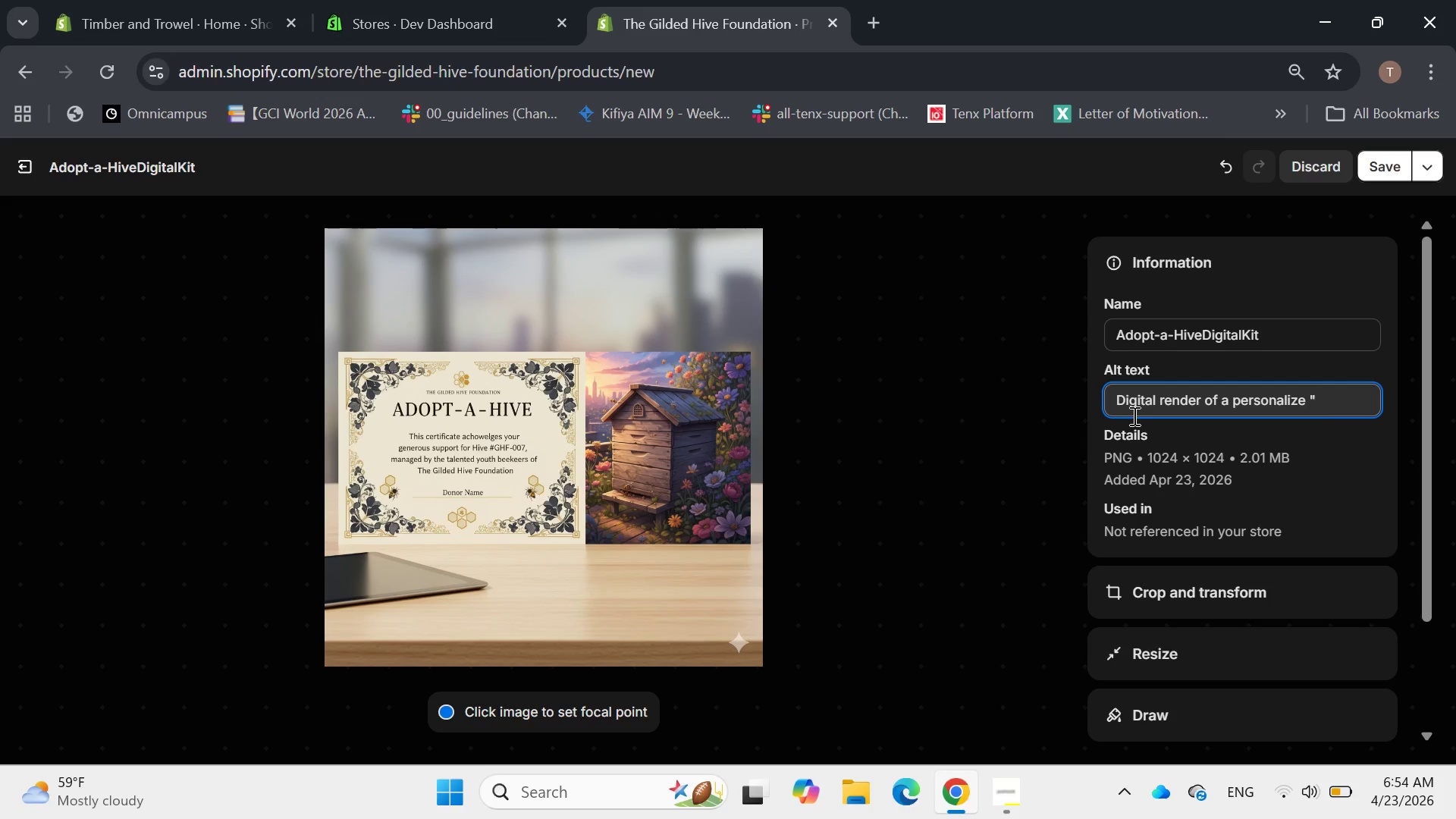 
key(Space)
 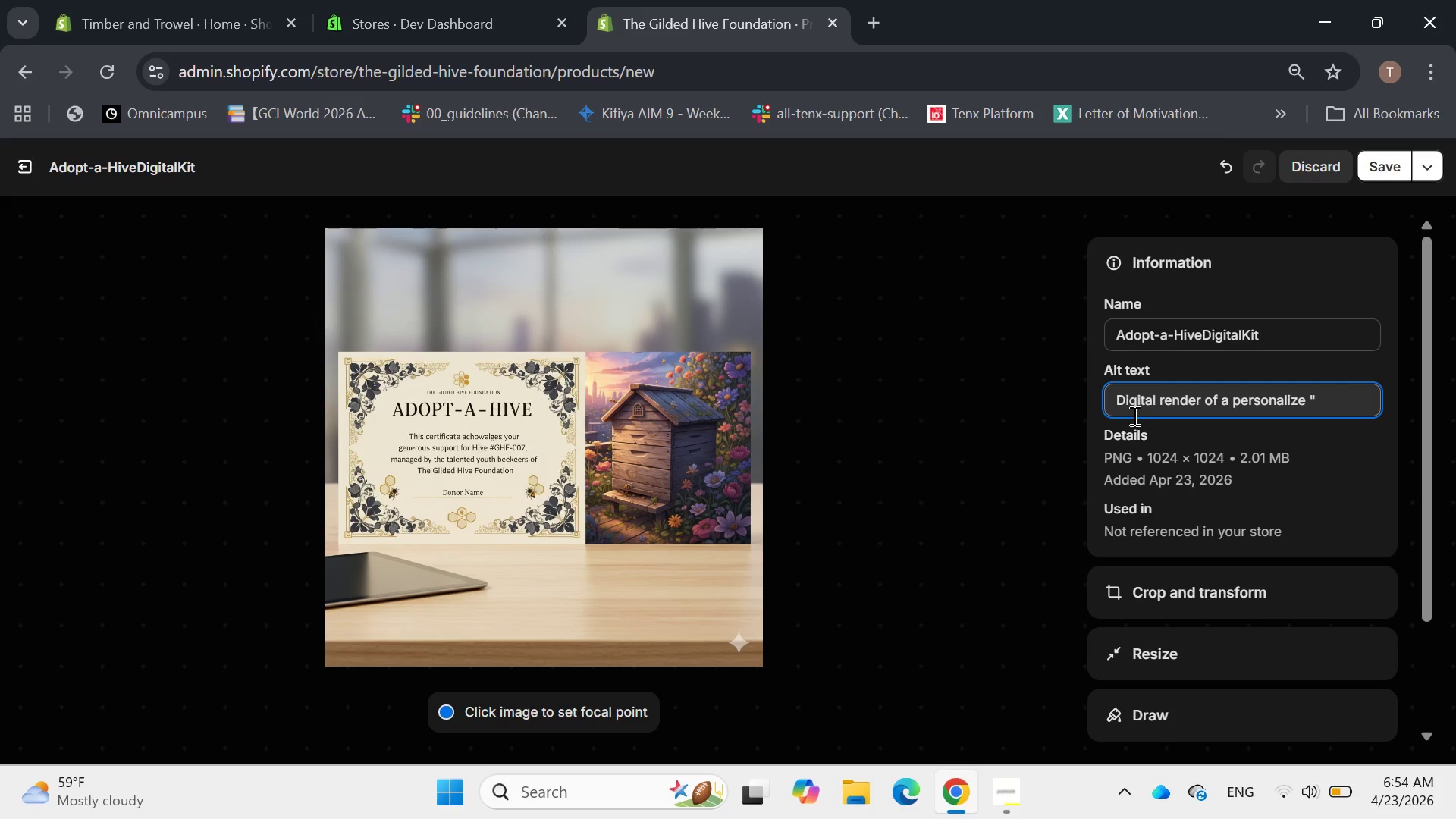 
key(Backspace)
 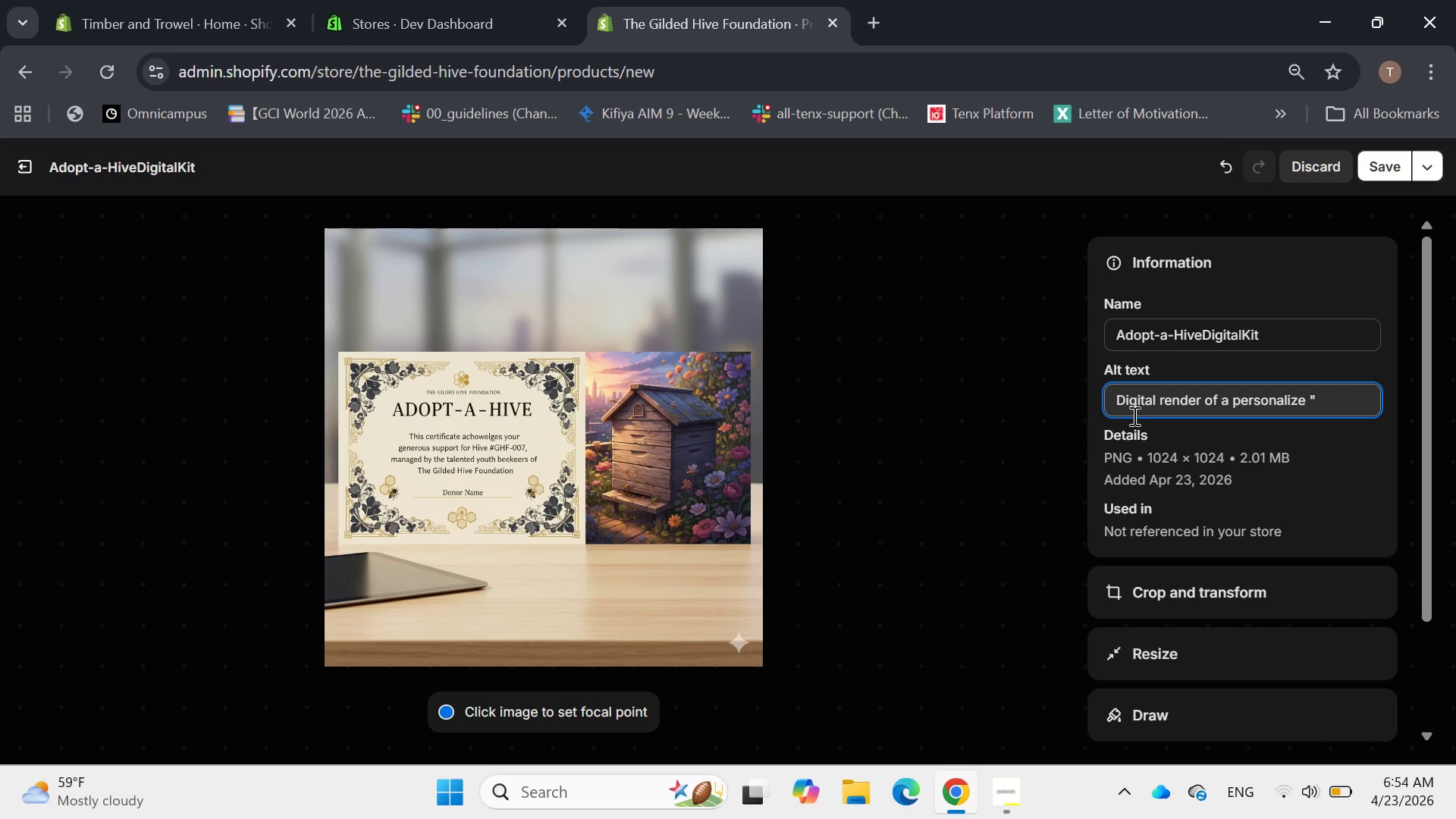 
wait(5.36)
 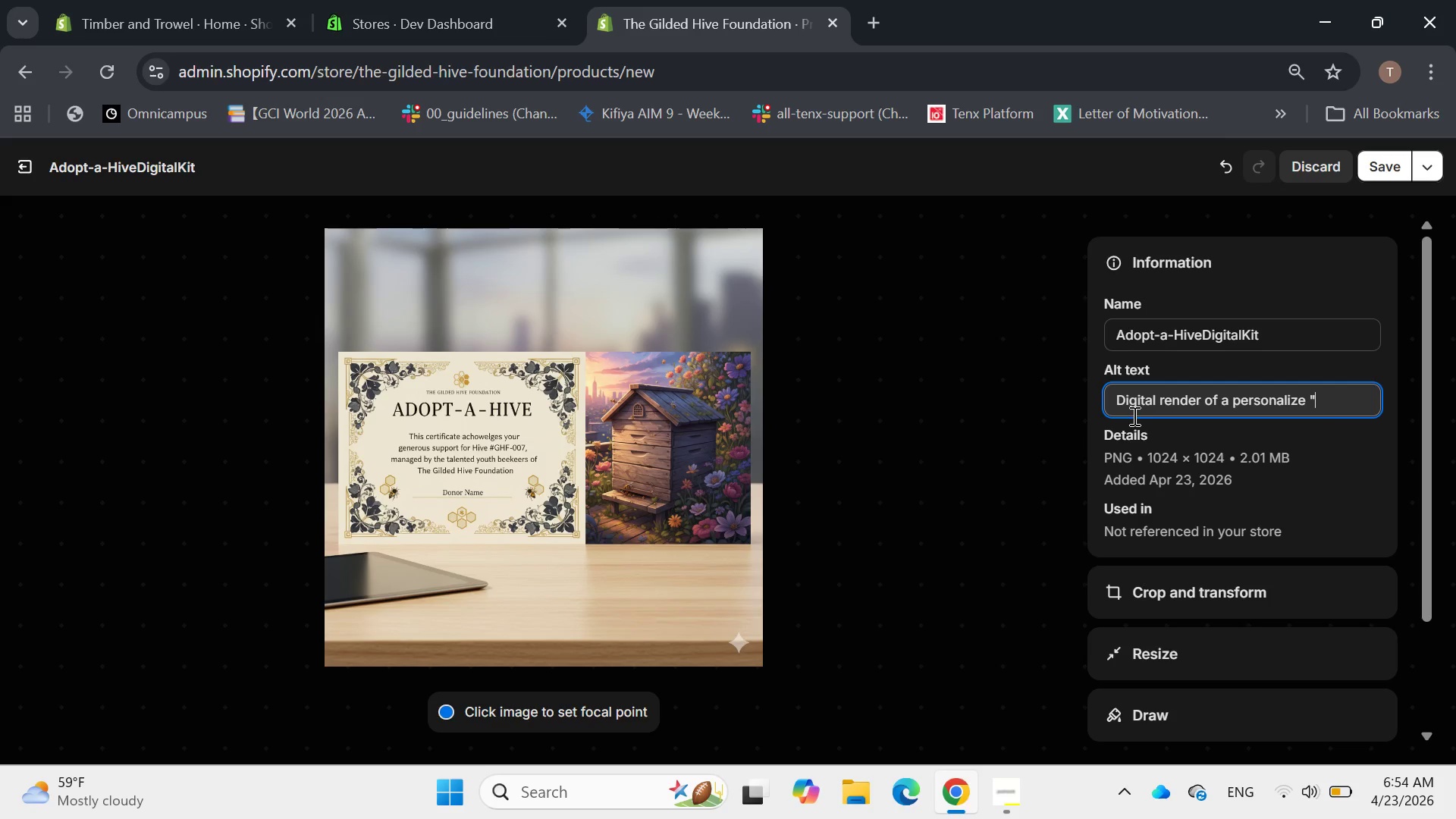 
type(Adopt-a-HIve")
 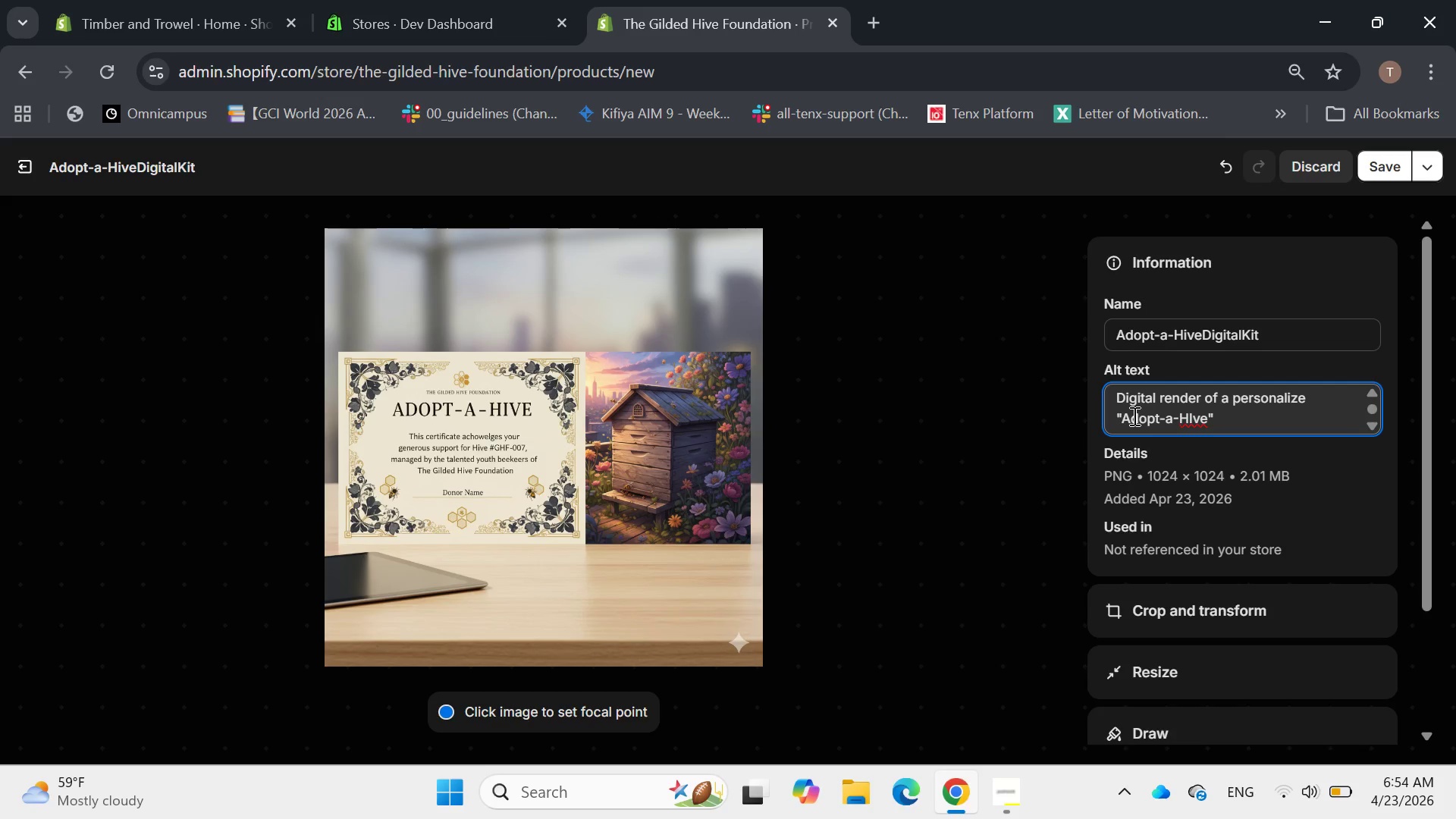 
key(ArrowLeft)
 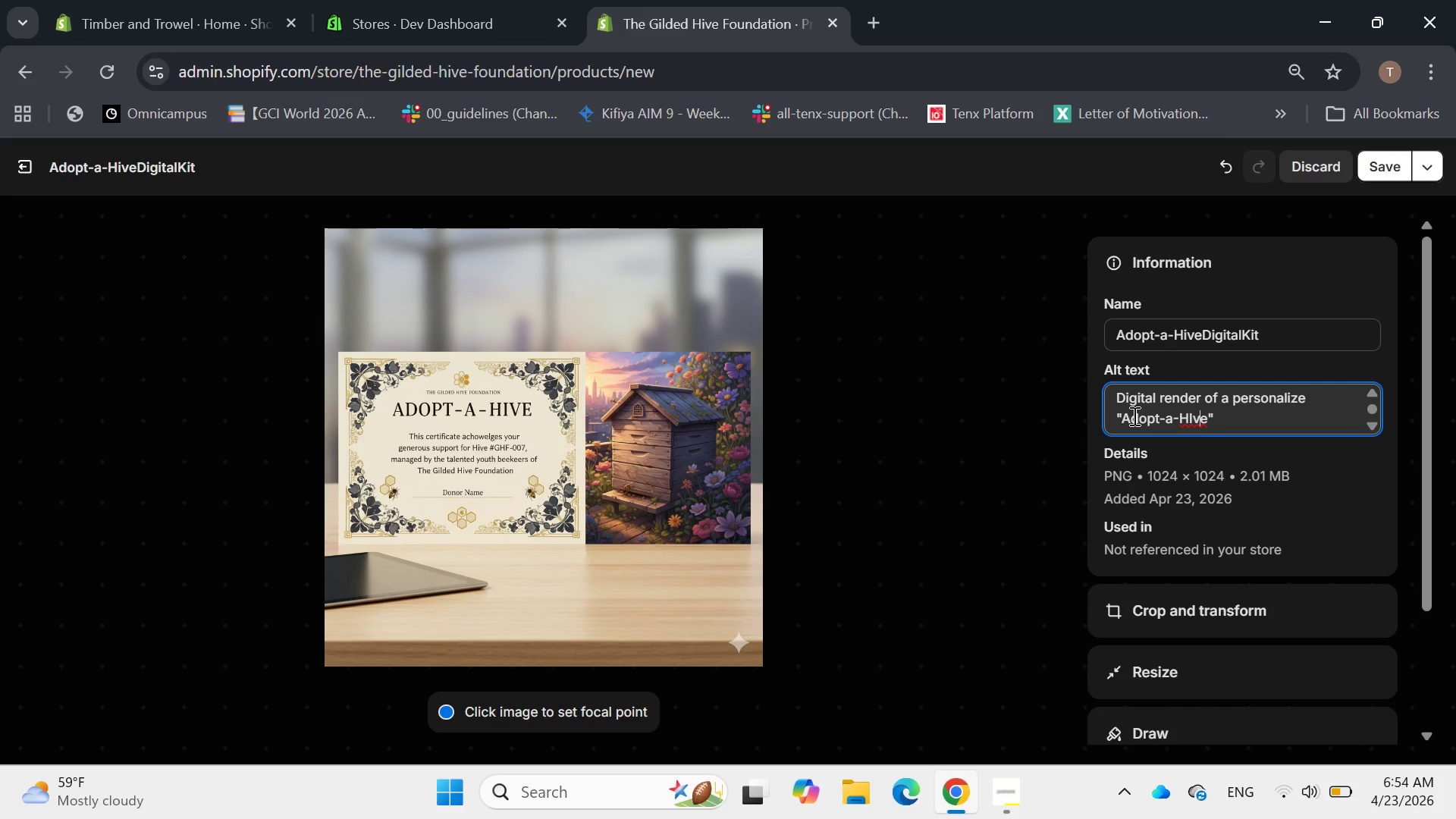 
key(ArrowLeft)
 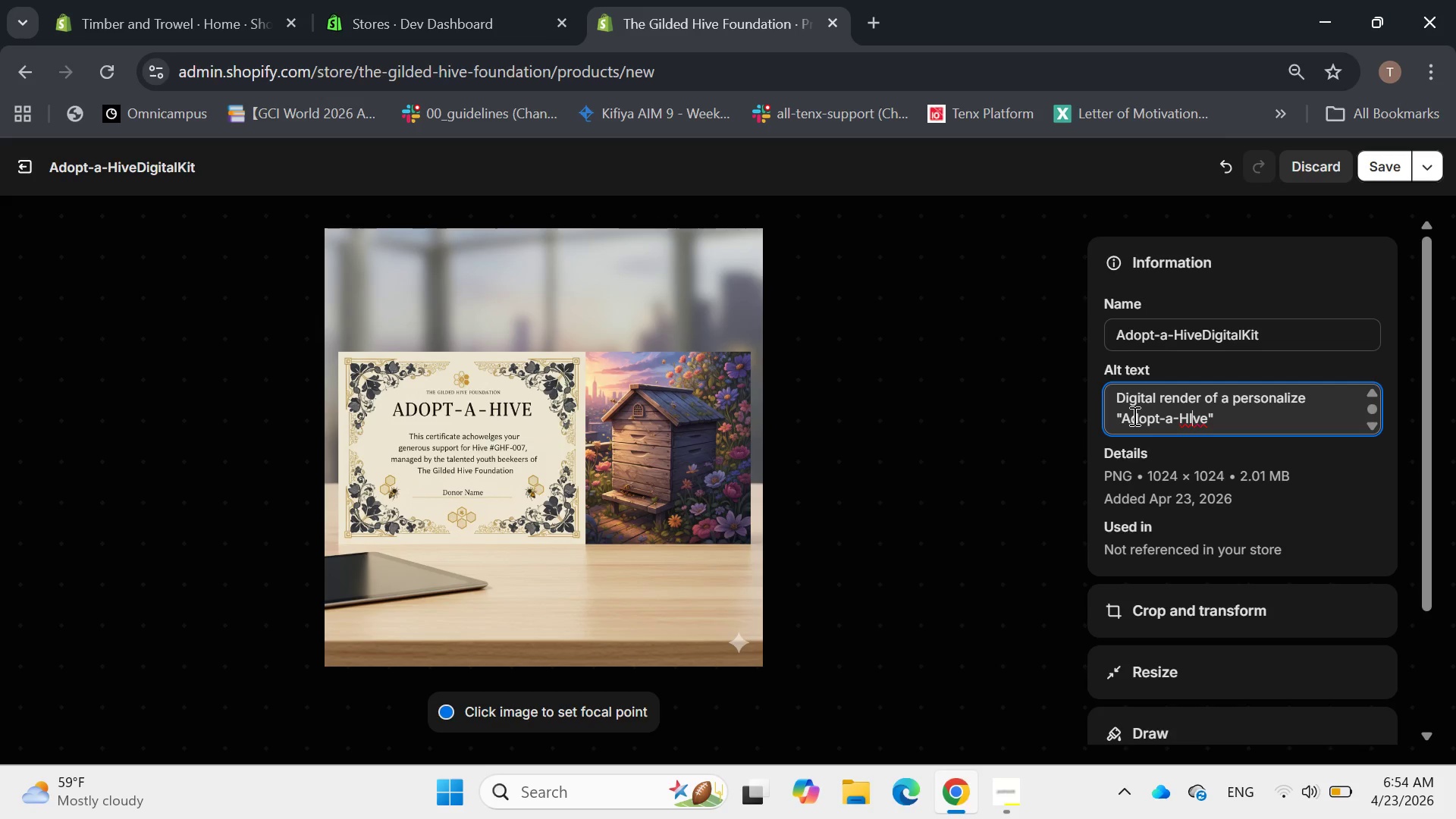 
key(ArrowLeft)
 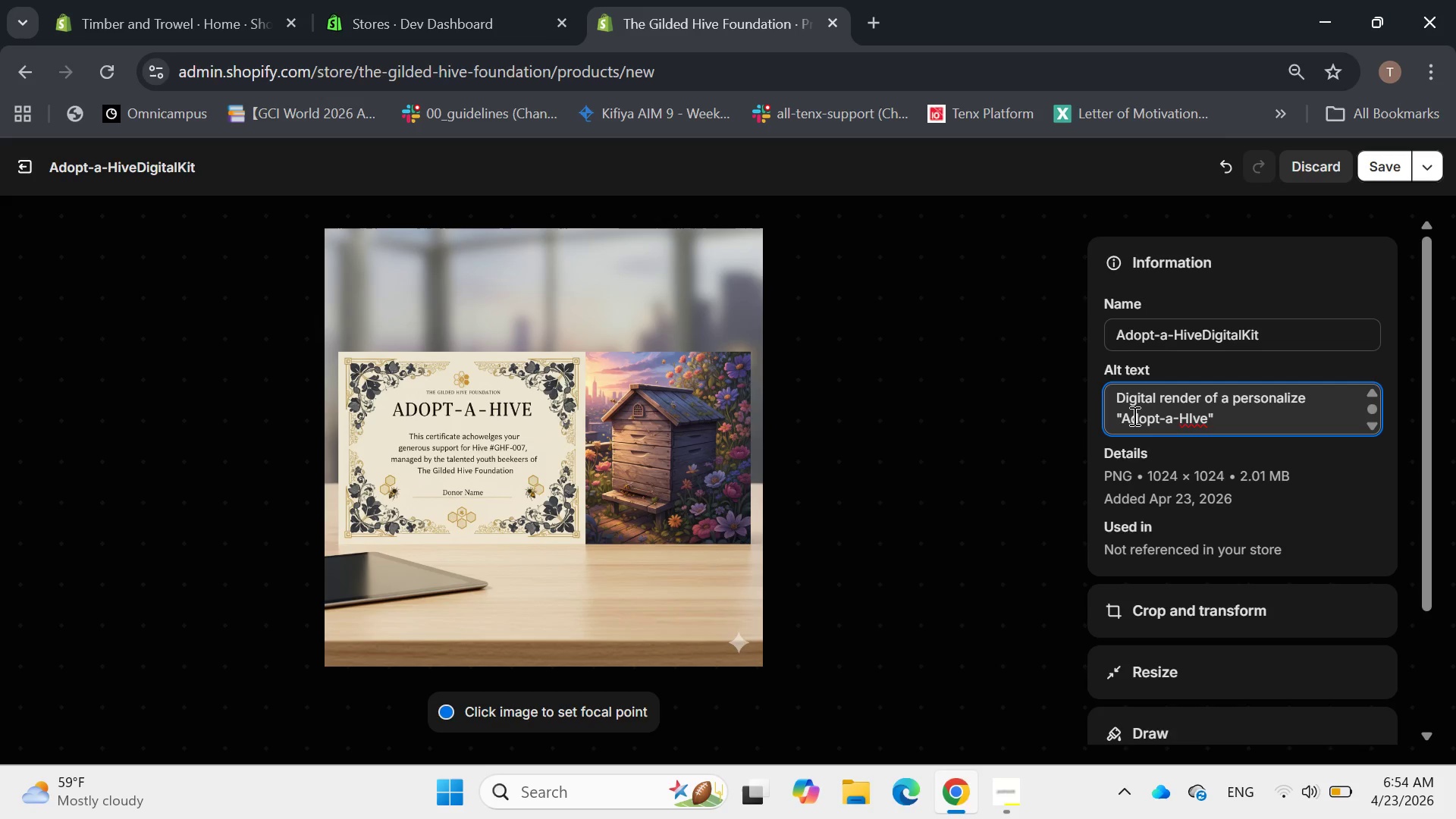 
key(Backspace)
 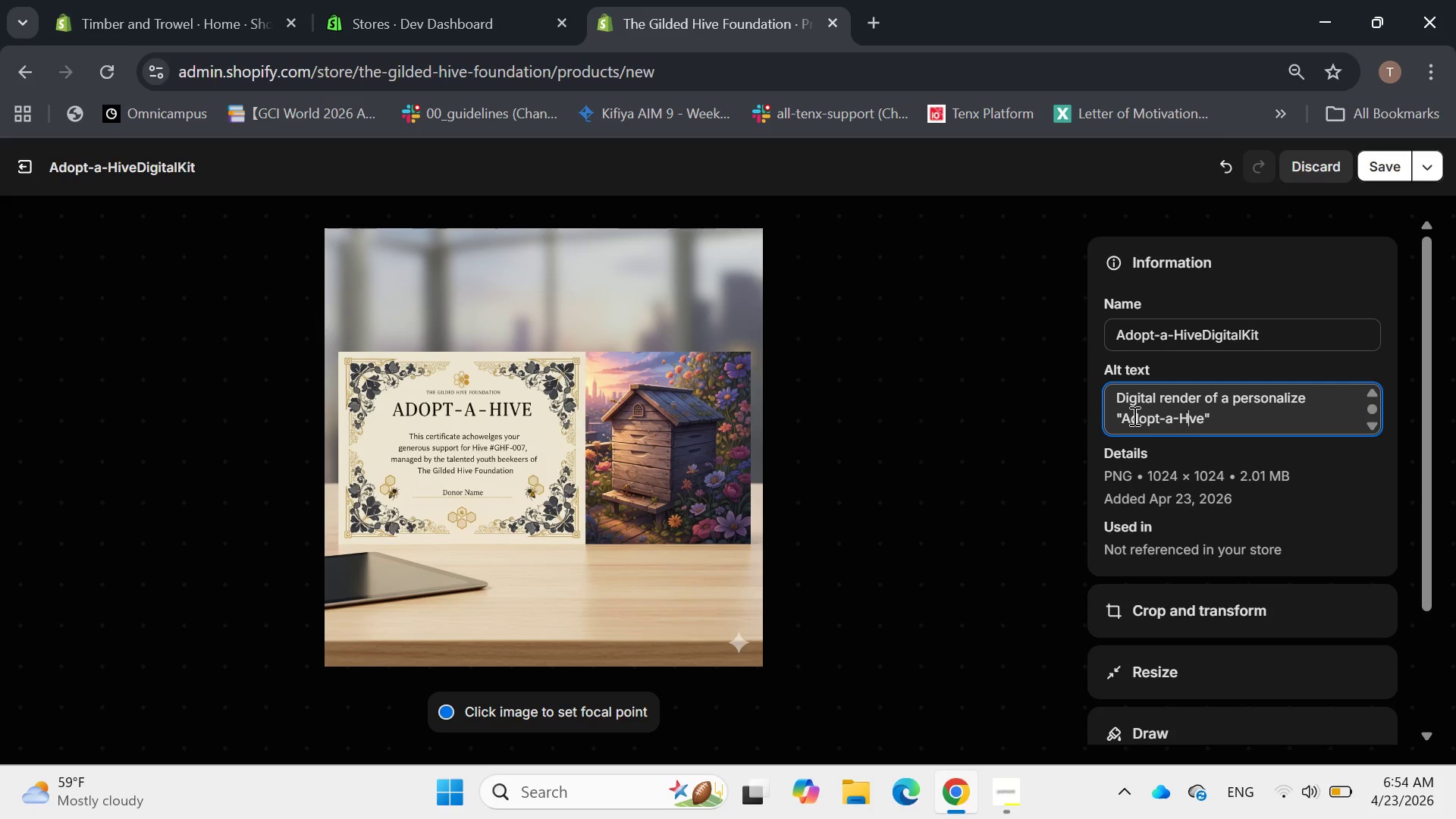 
key(I)
 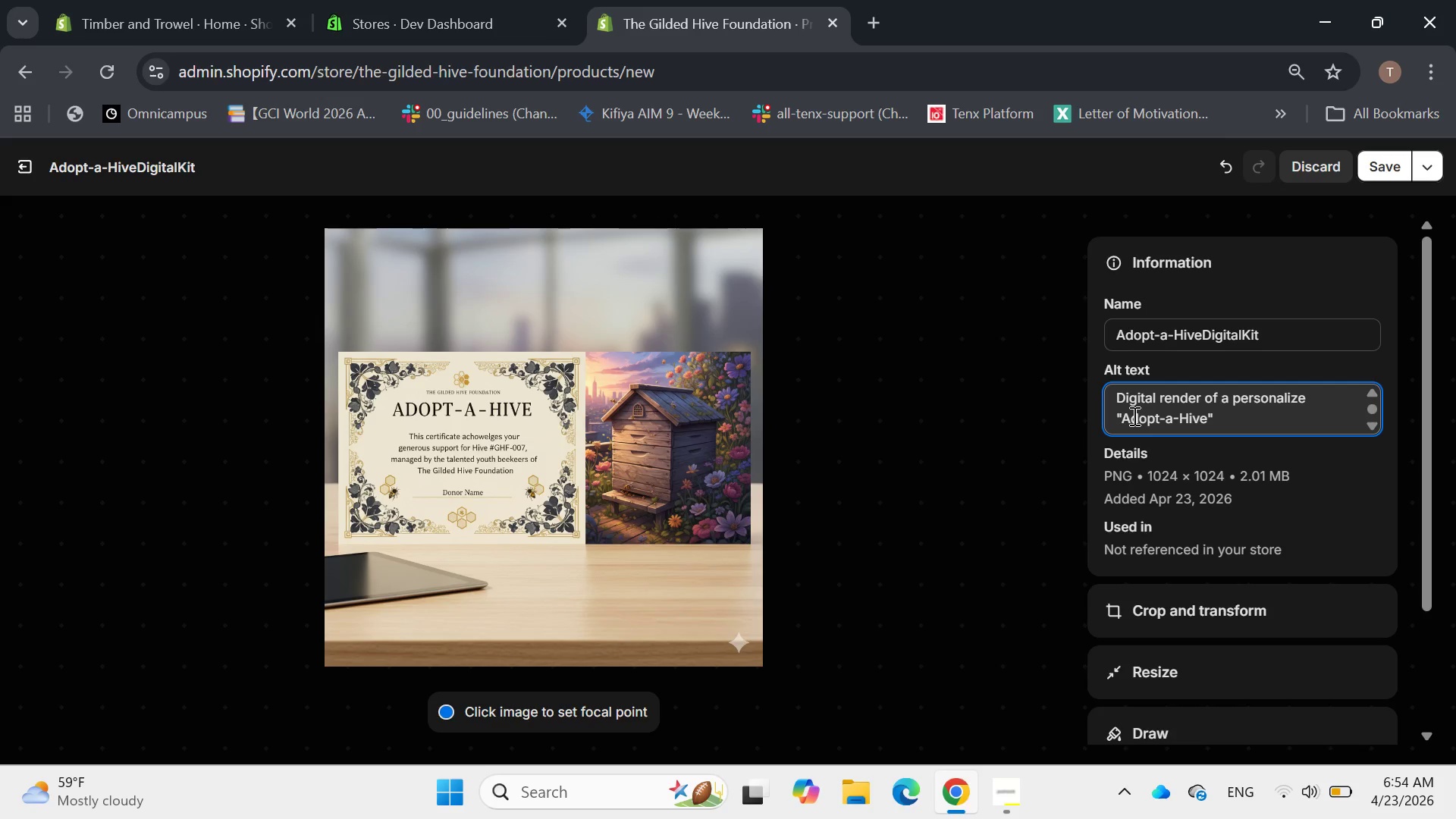 
key(ArrowRight)
 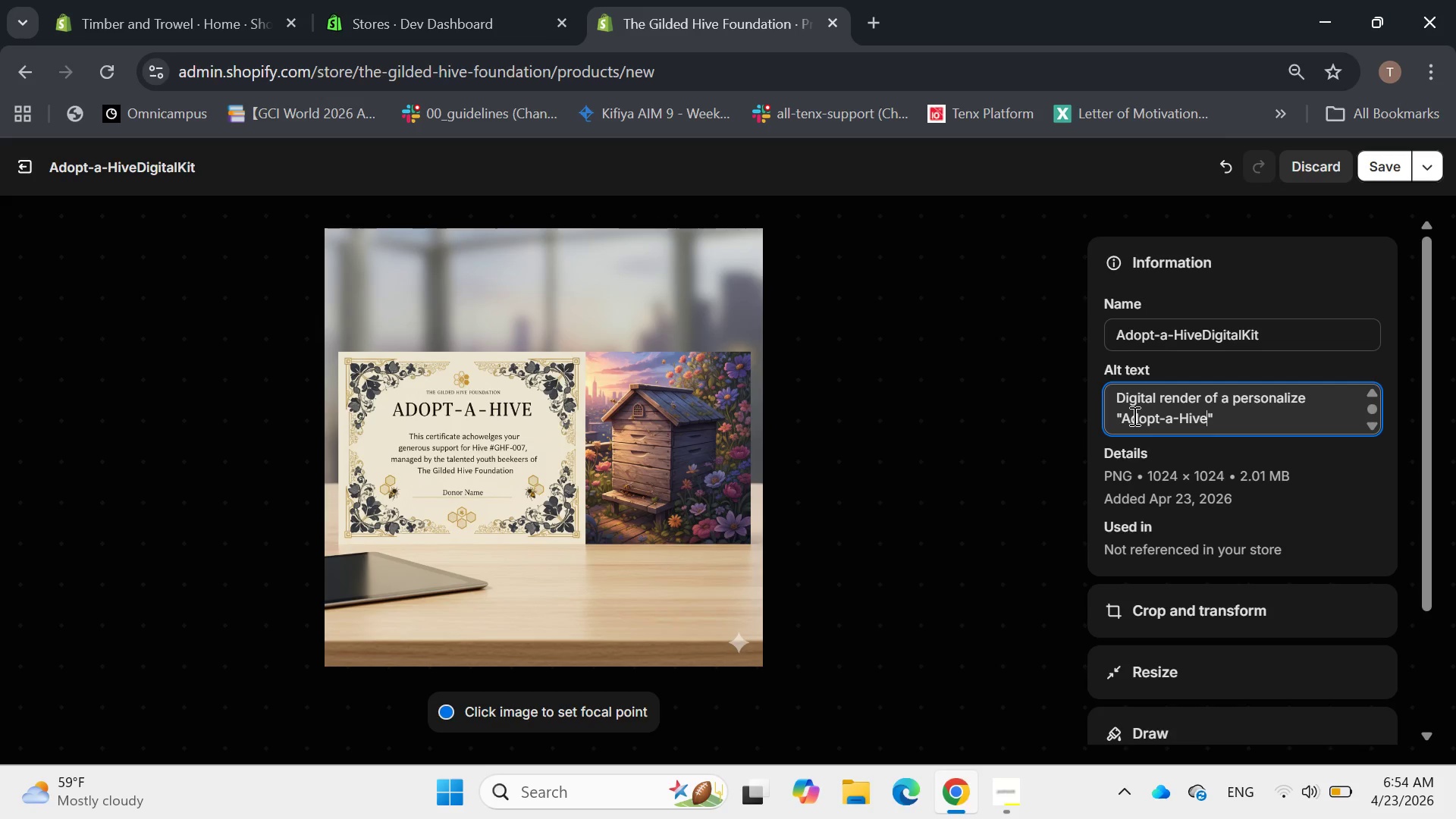 
key(ArrowRight)
 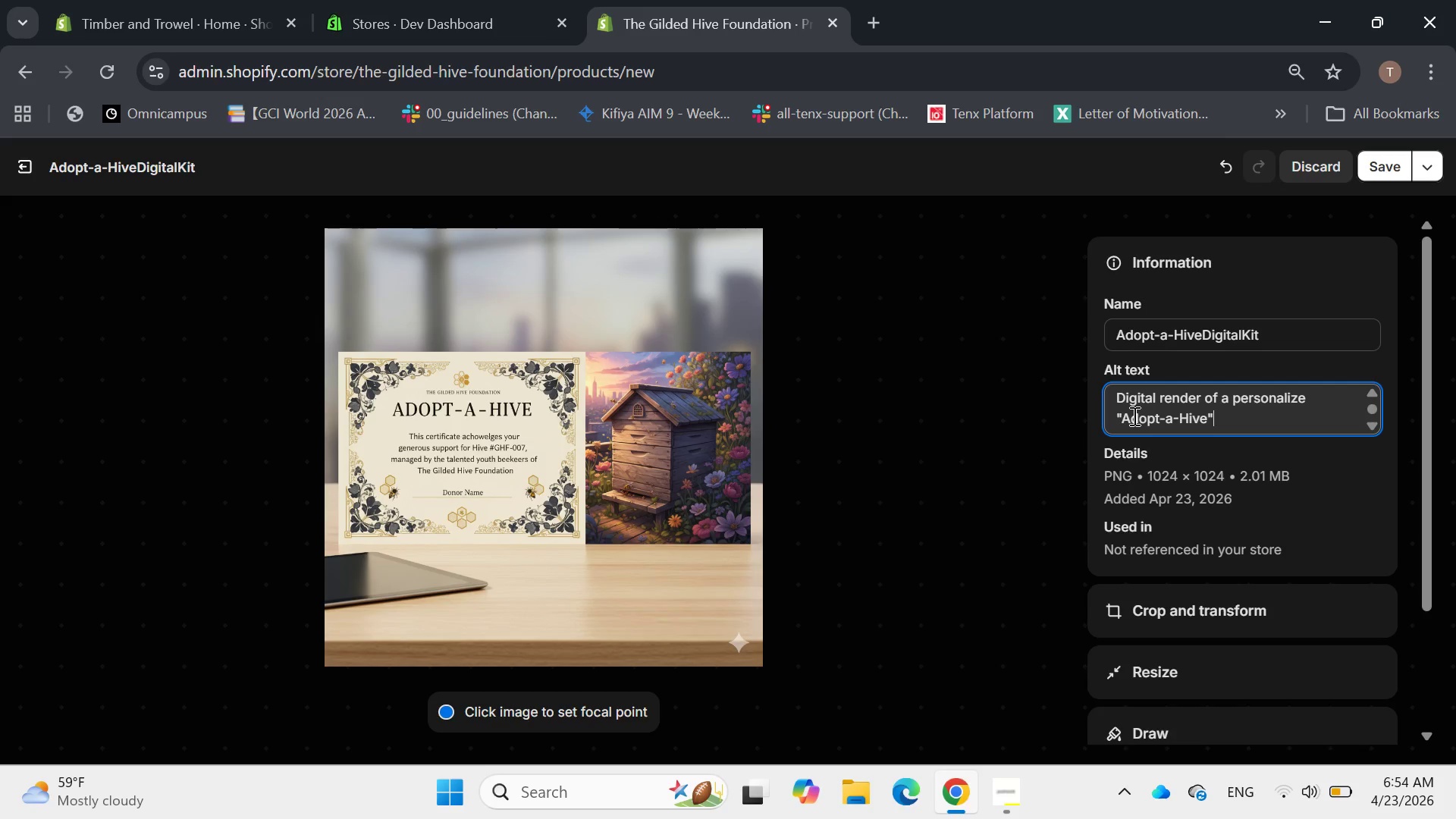 
key(ArrowRight)
 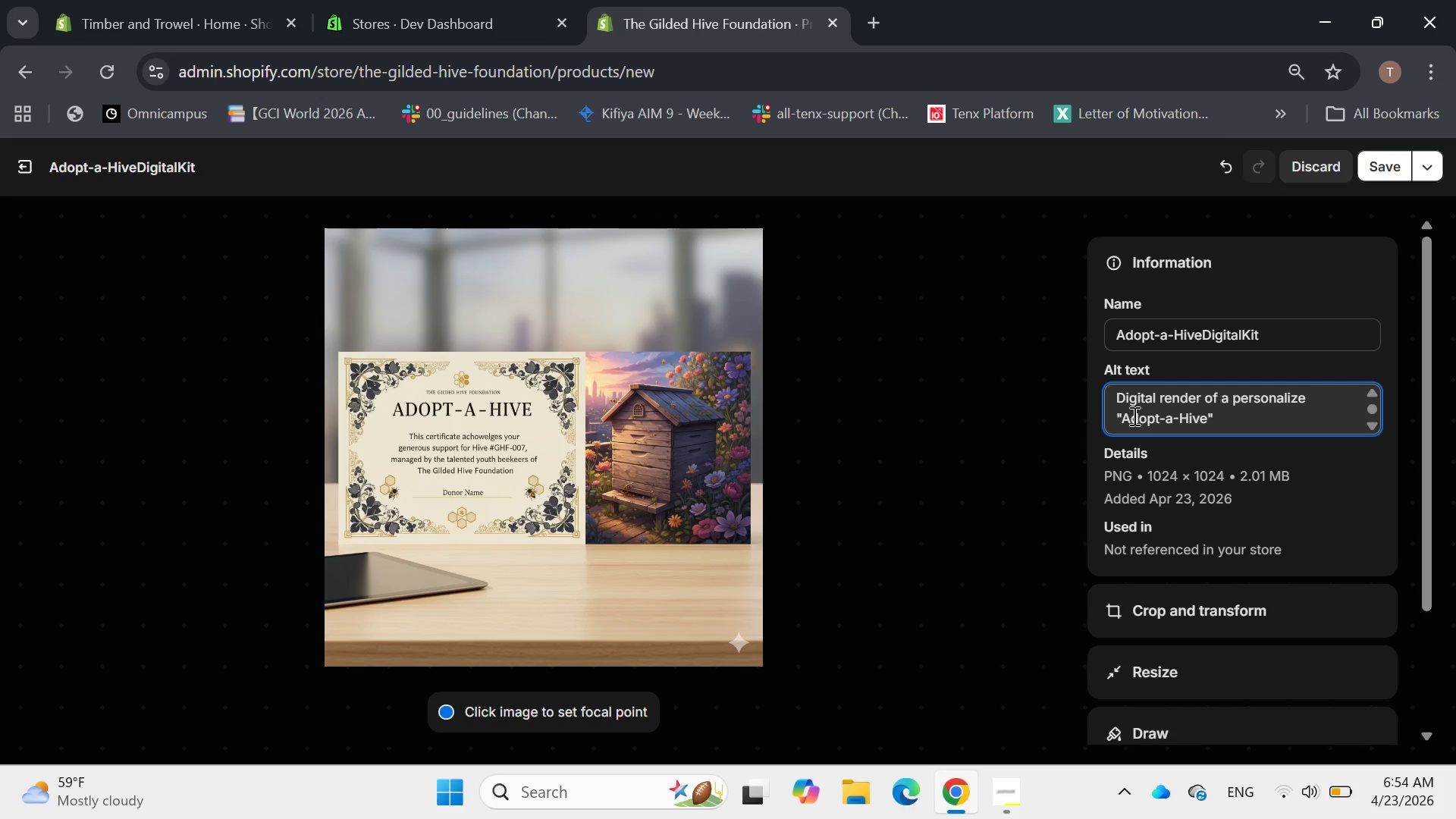 
type( Certi)
 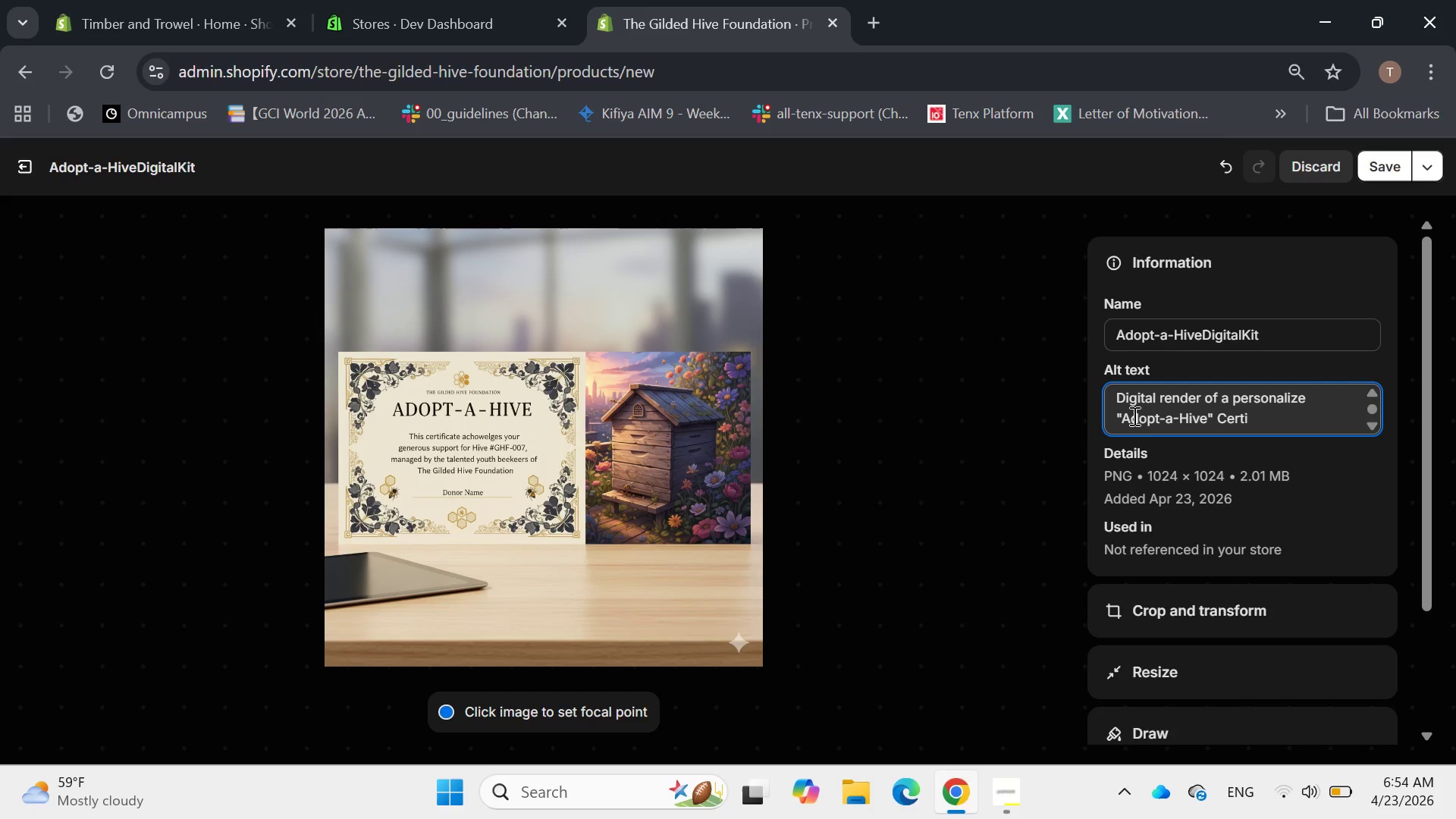 
key(Backspace)
key(Backspace)
key(Backspace)
key(Backspace)
key(Backspace)
type(certificatio)
key(Backspace)
key(Backspace)
type(e)
 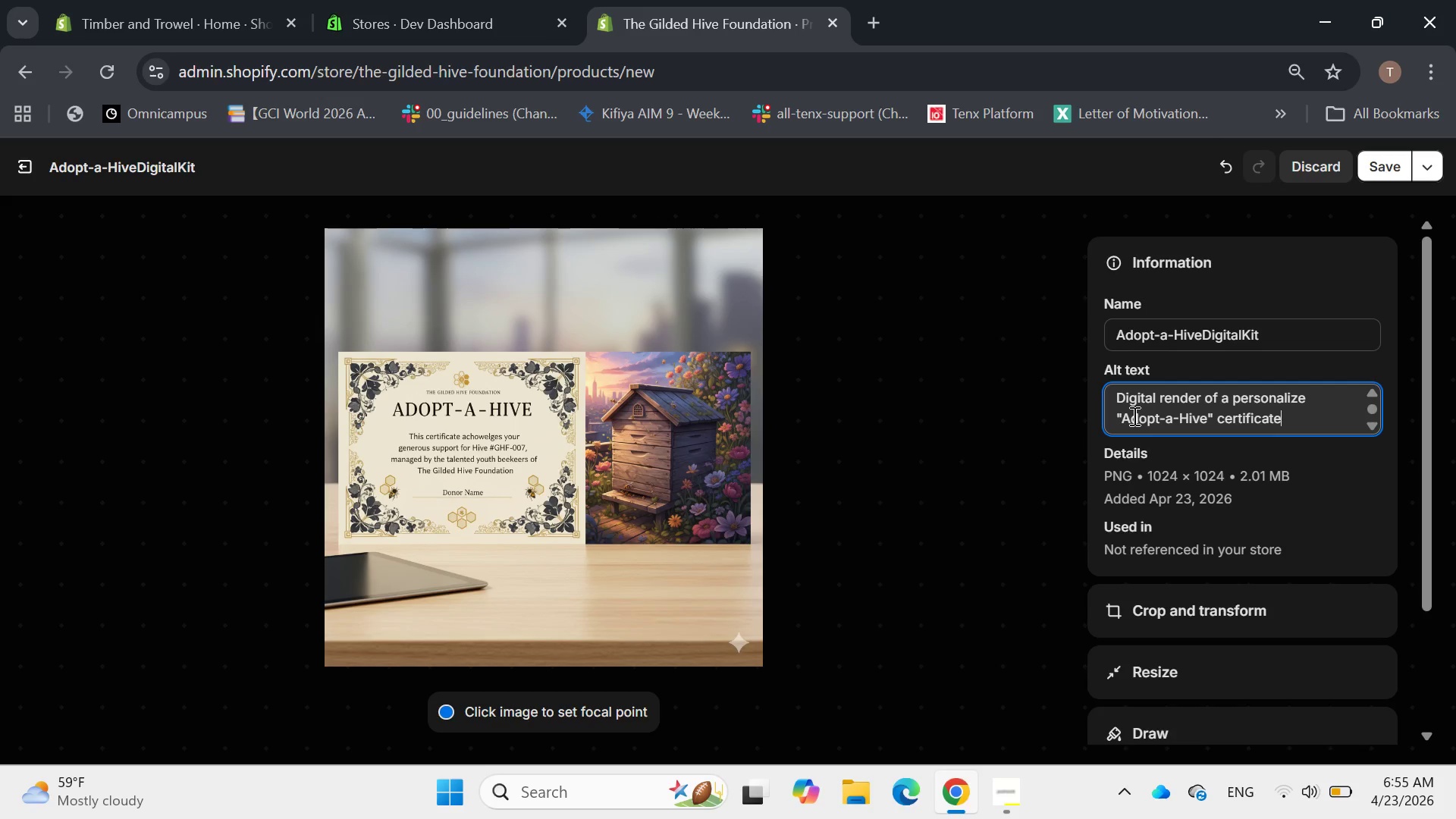 
type( nex)
key(Backspace)
type(ext)
 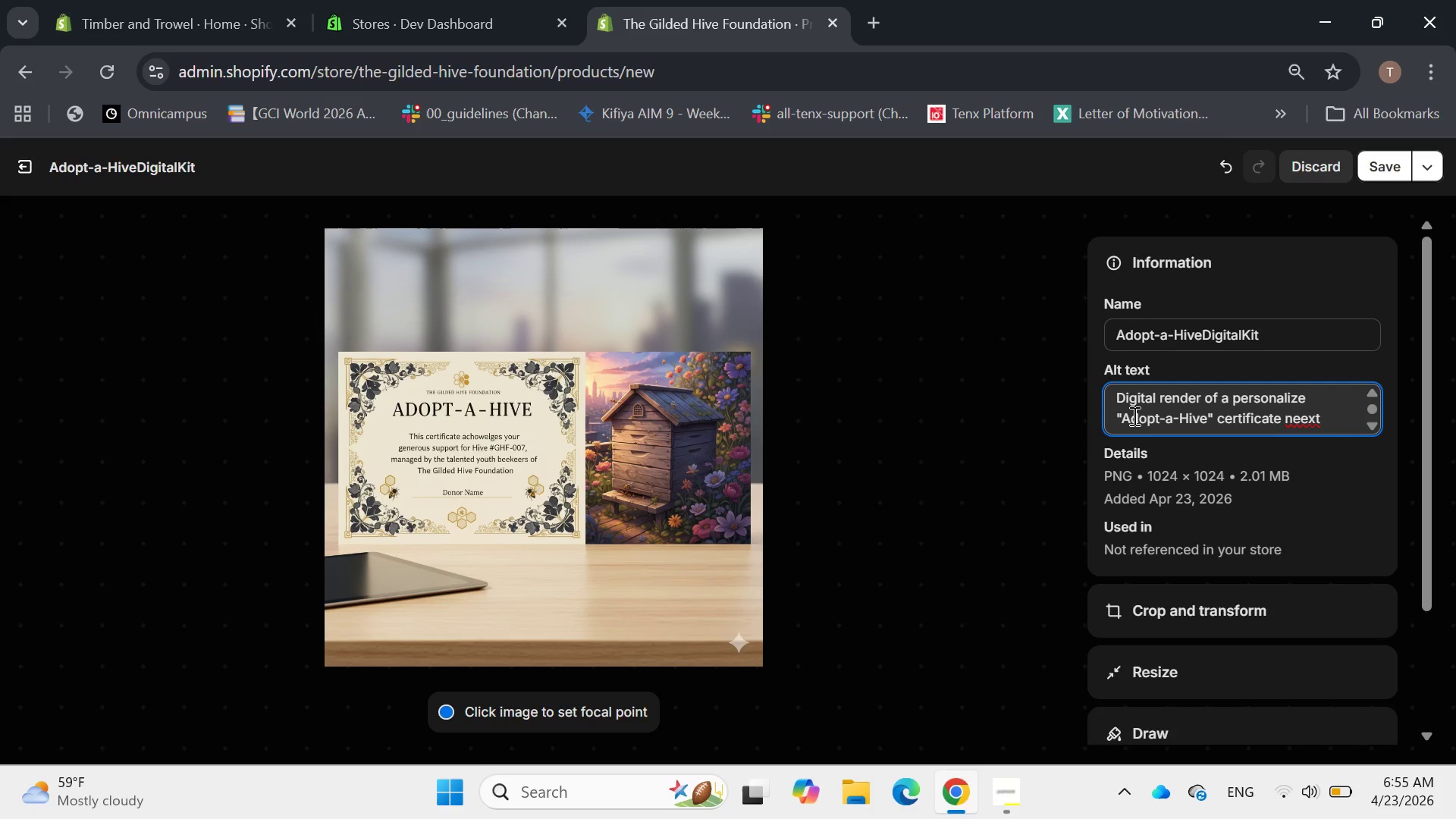 
key(ArrowLeft)
 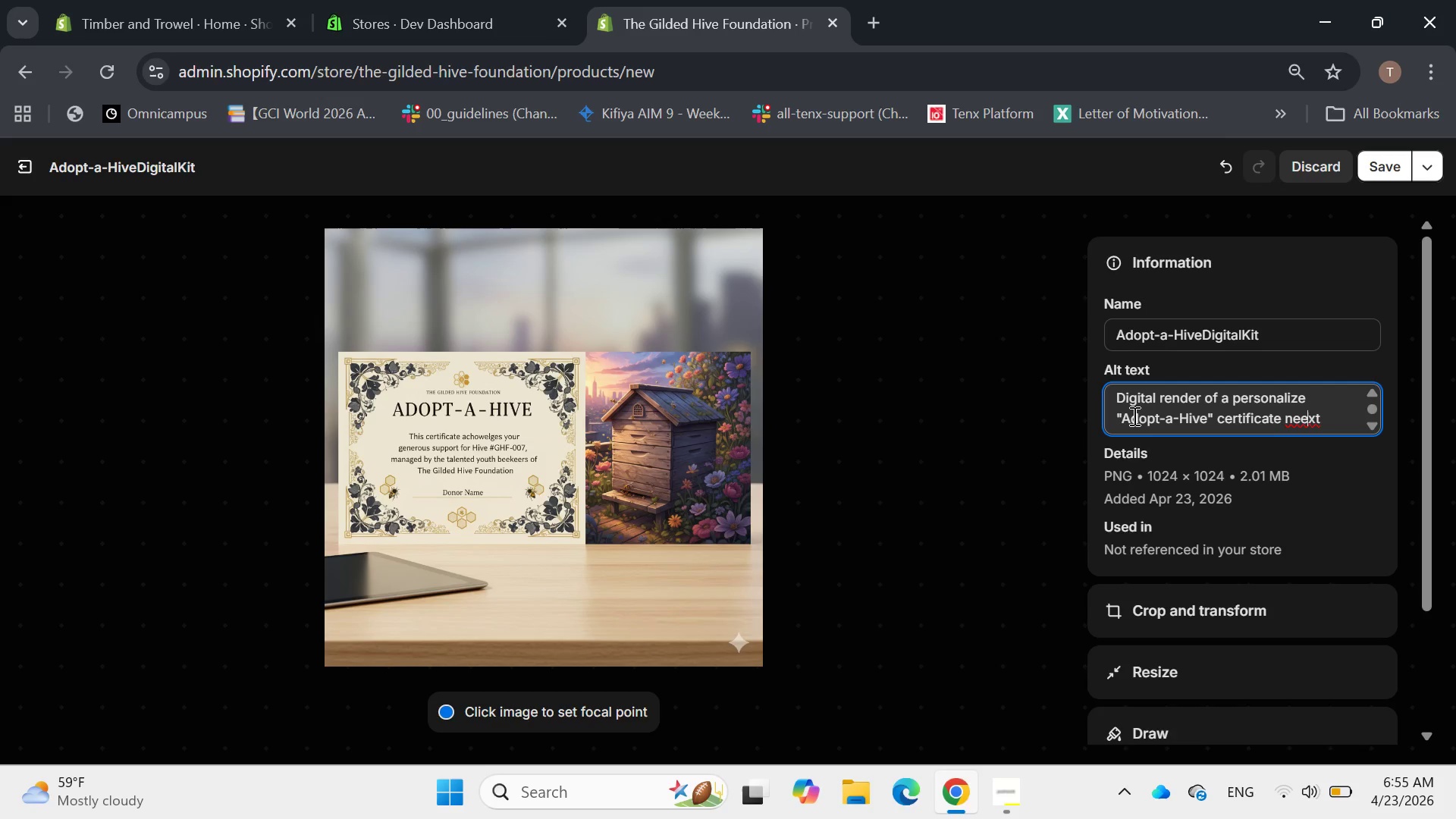 
key(ArrowLeft)
 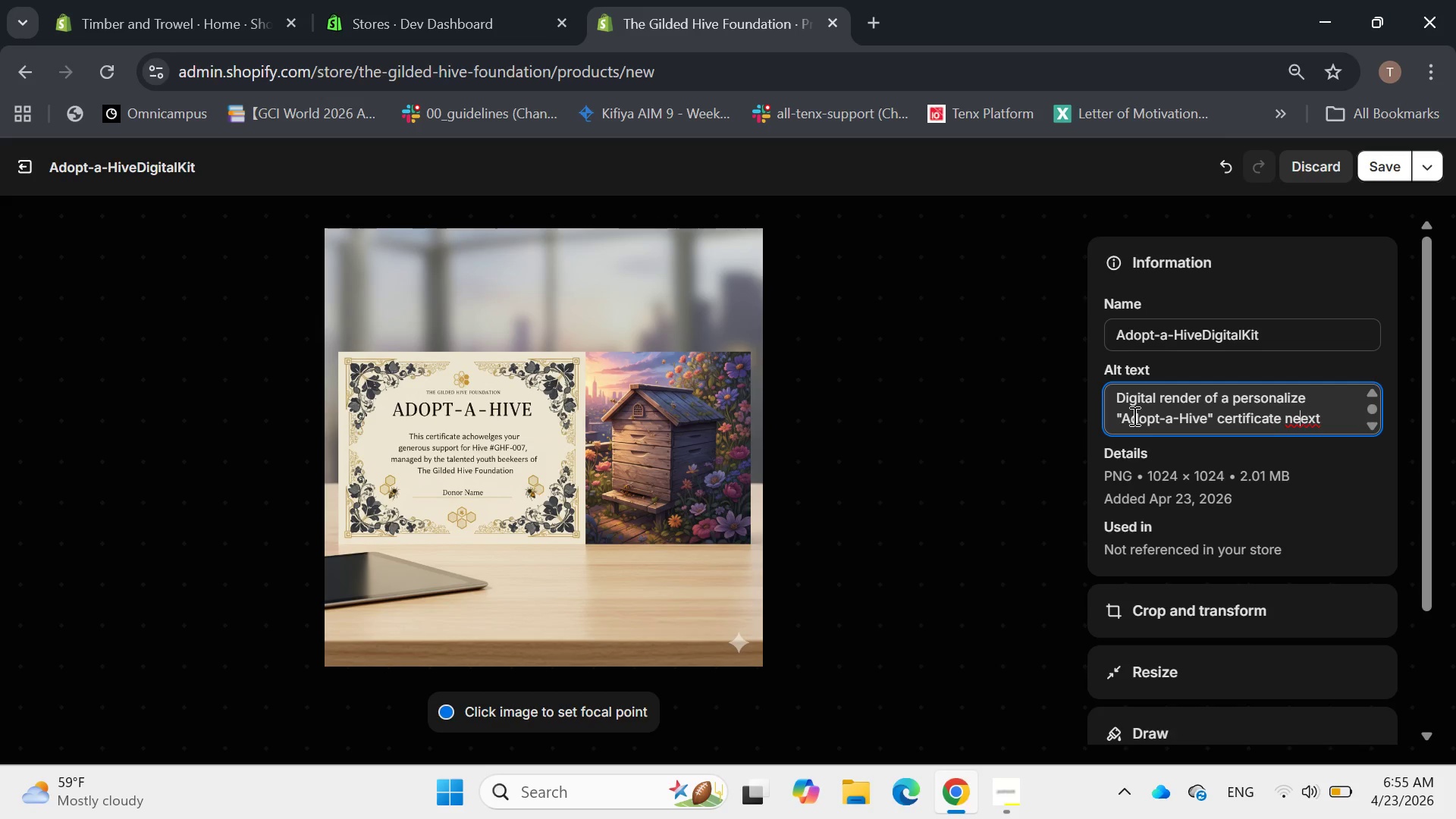 
key(ArrowLeft)
 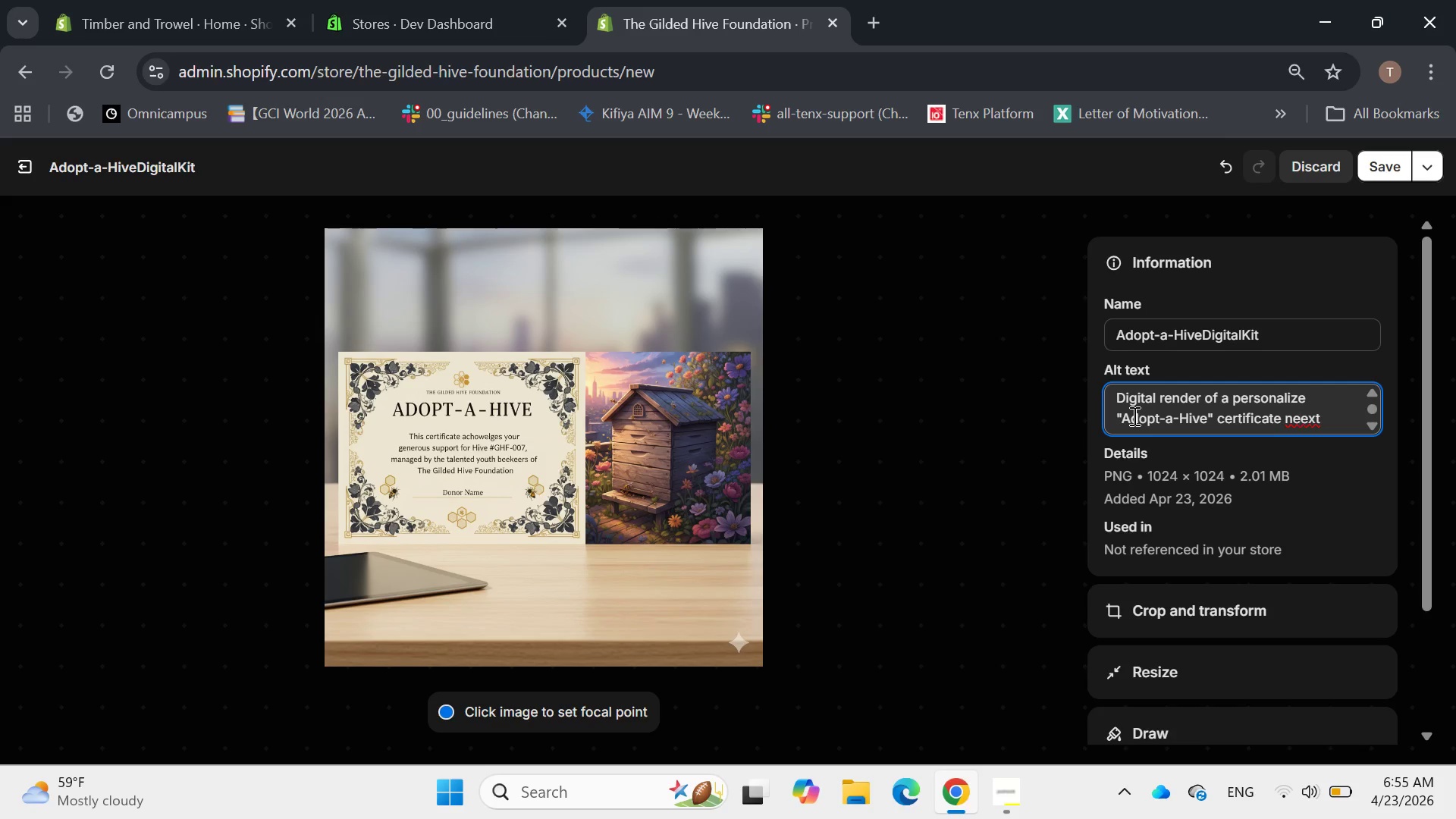 
key(Backspace)
 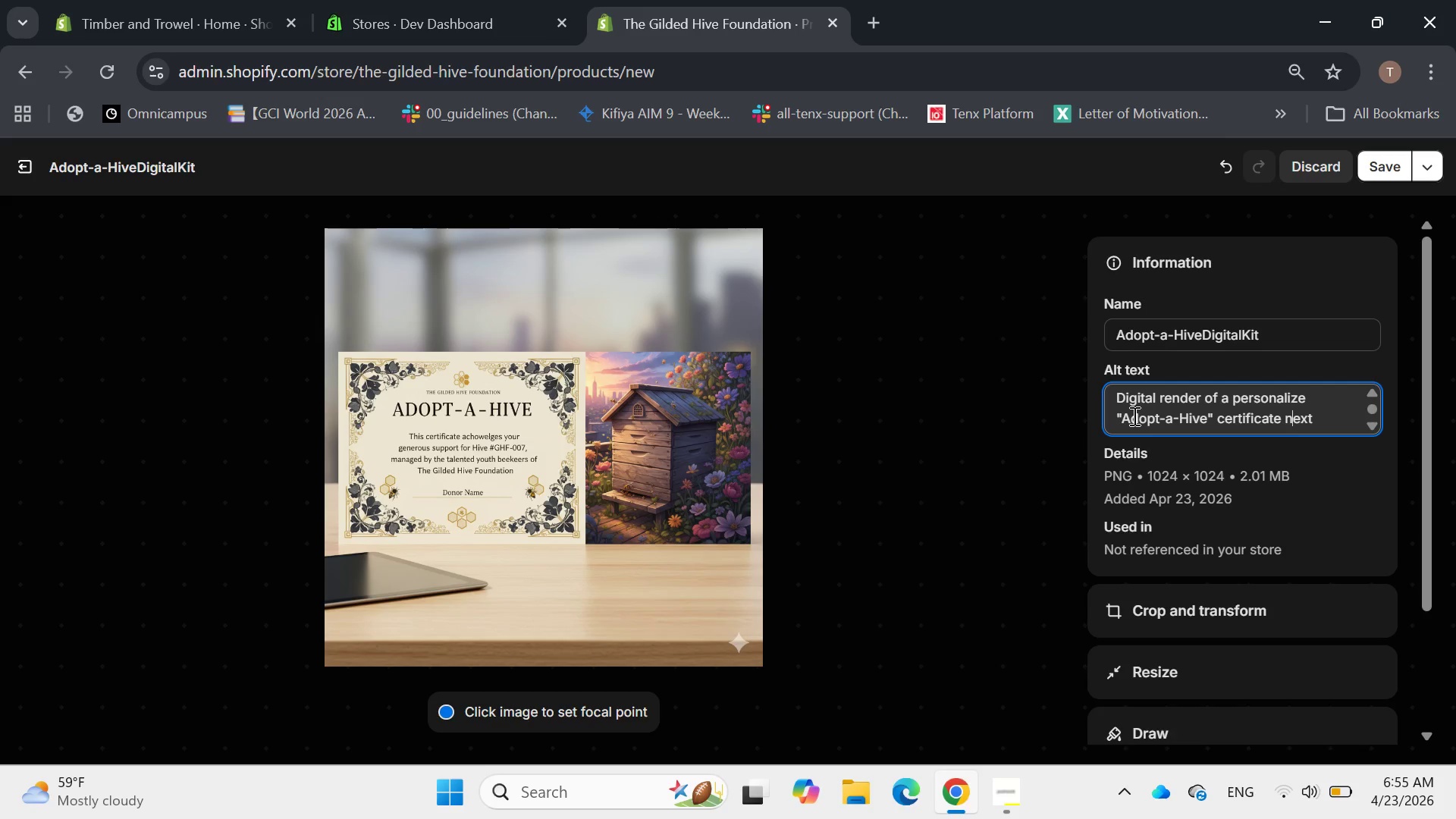 
key(ArrowRight)
 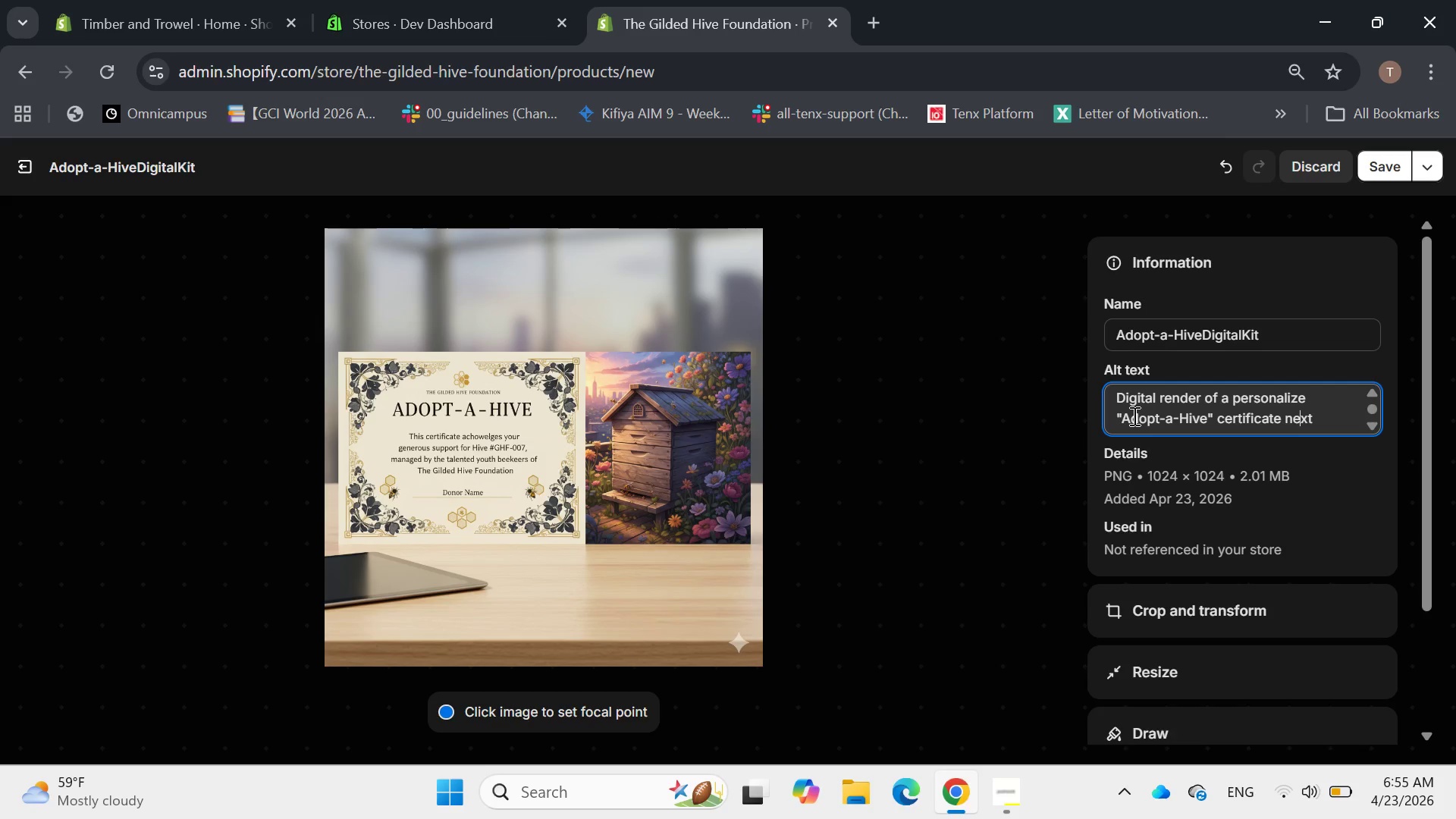 
key(ArrowRight)
 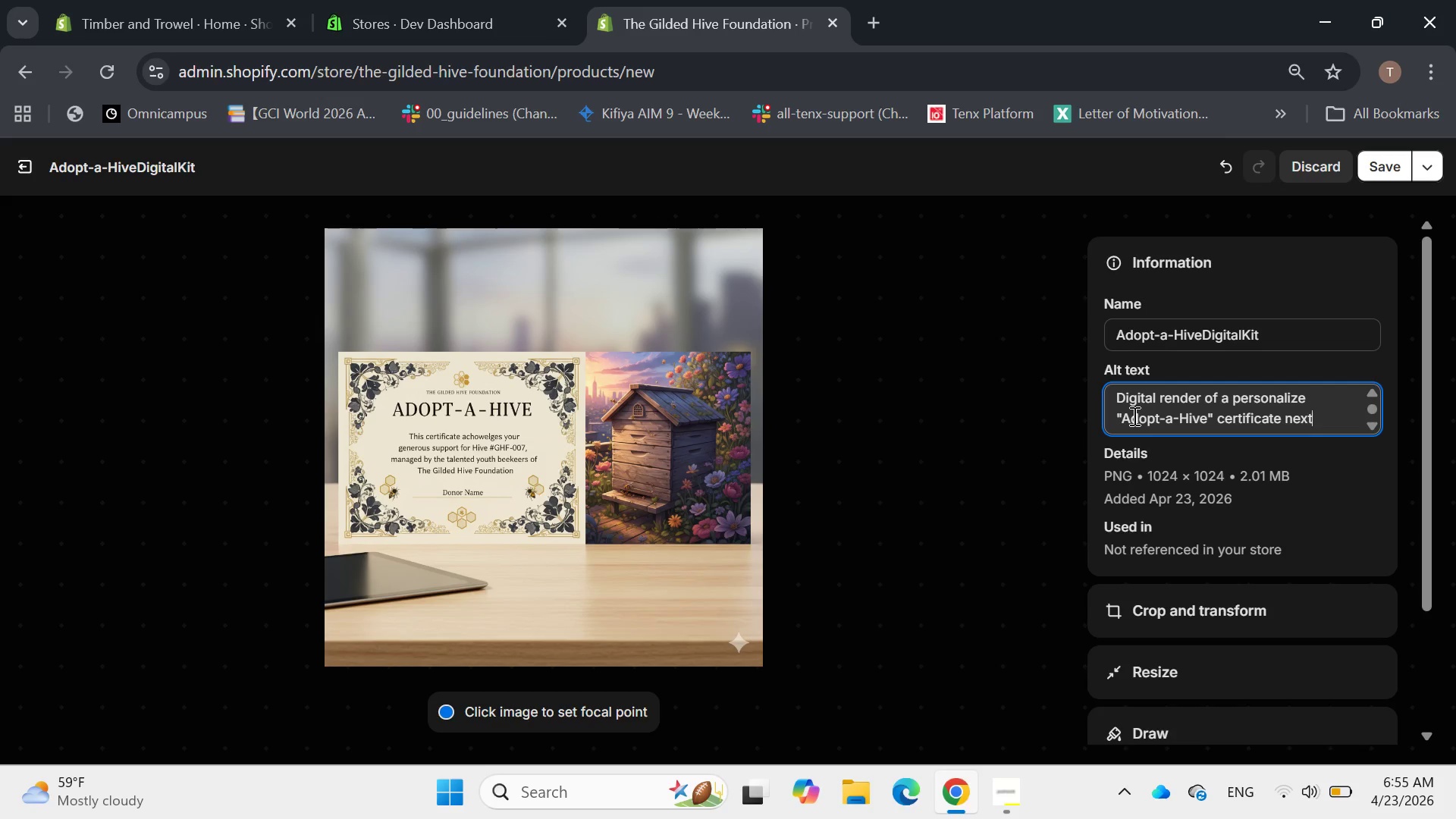 
key(ArrowRight)
 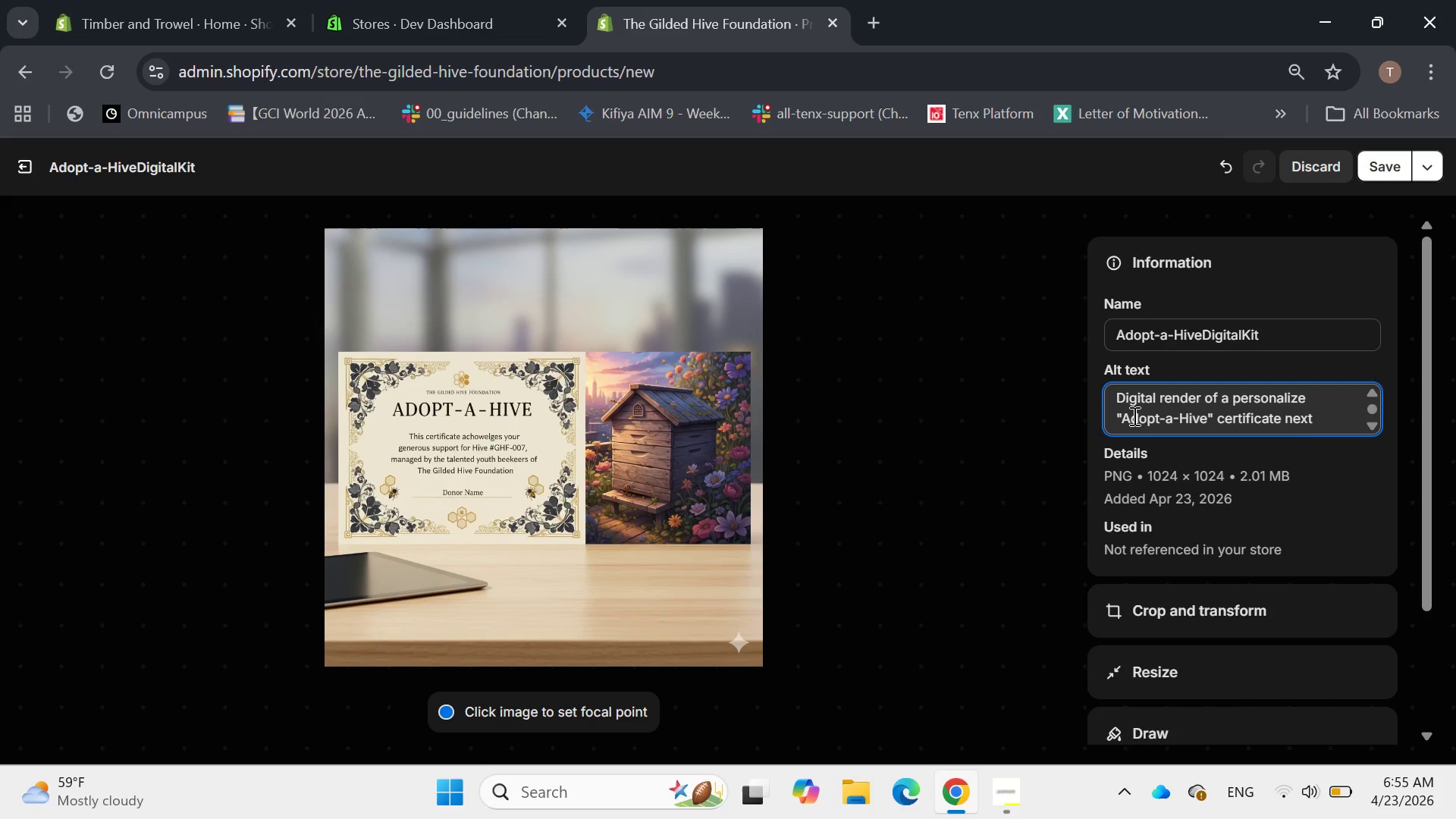 
type( to a)
 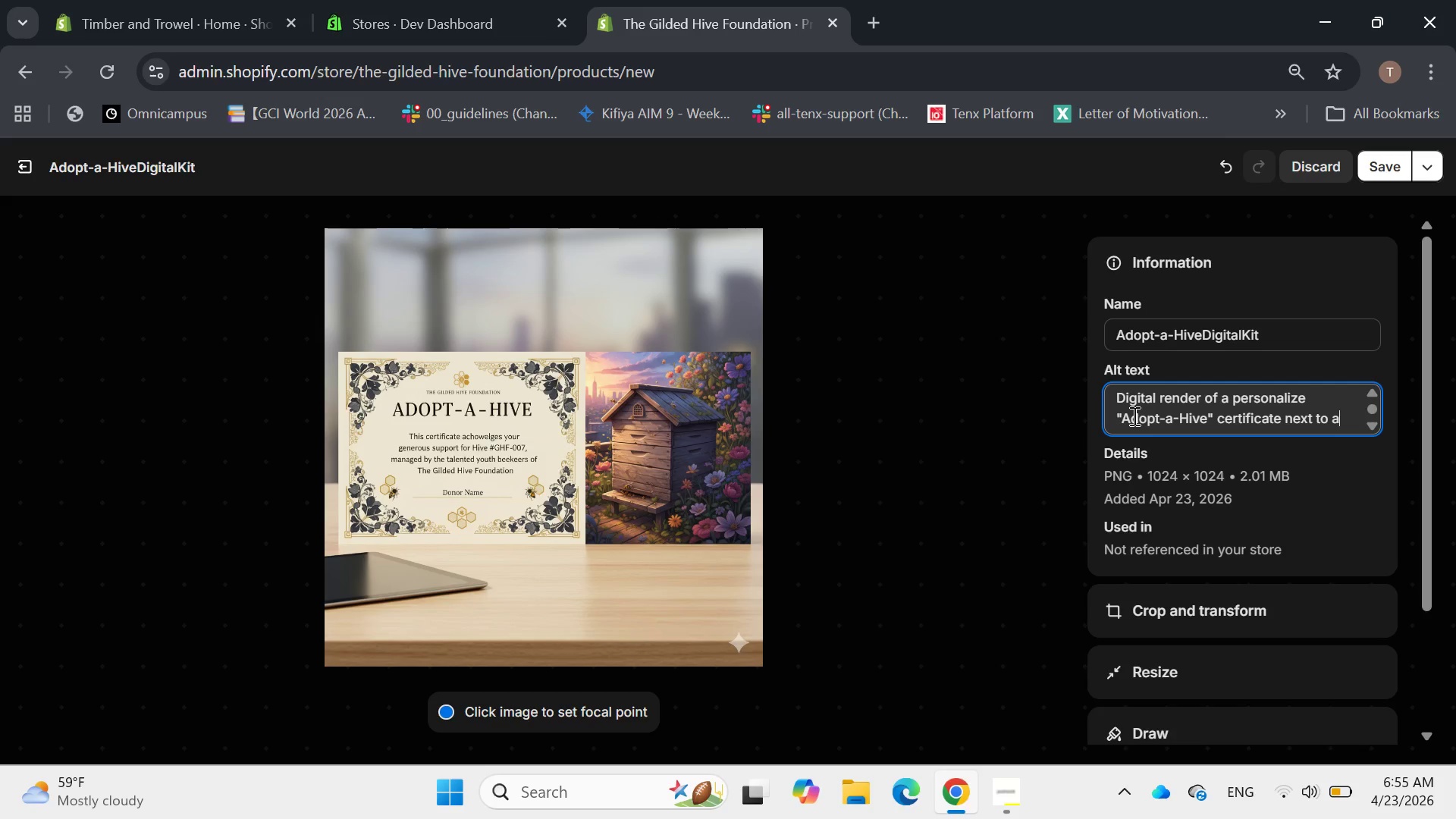 
type( style)
 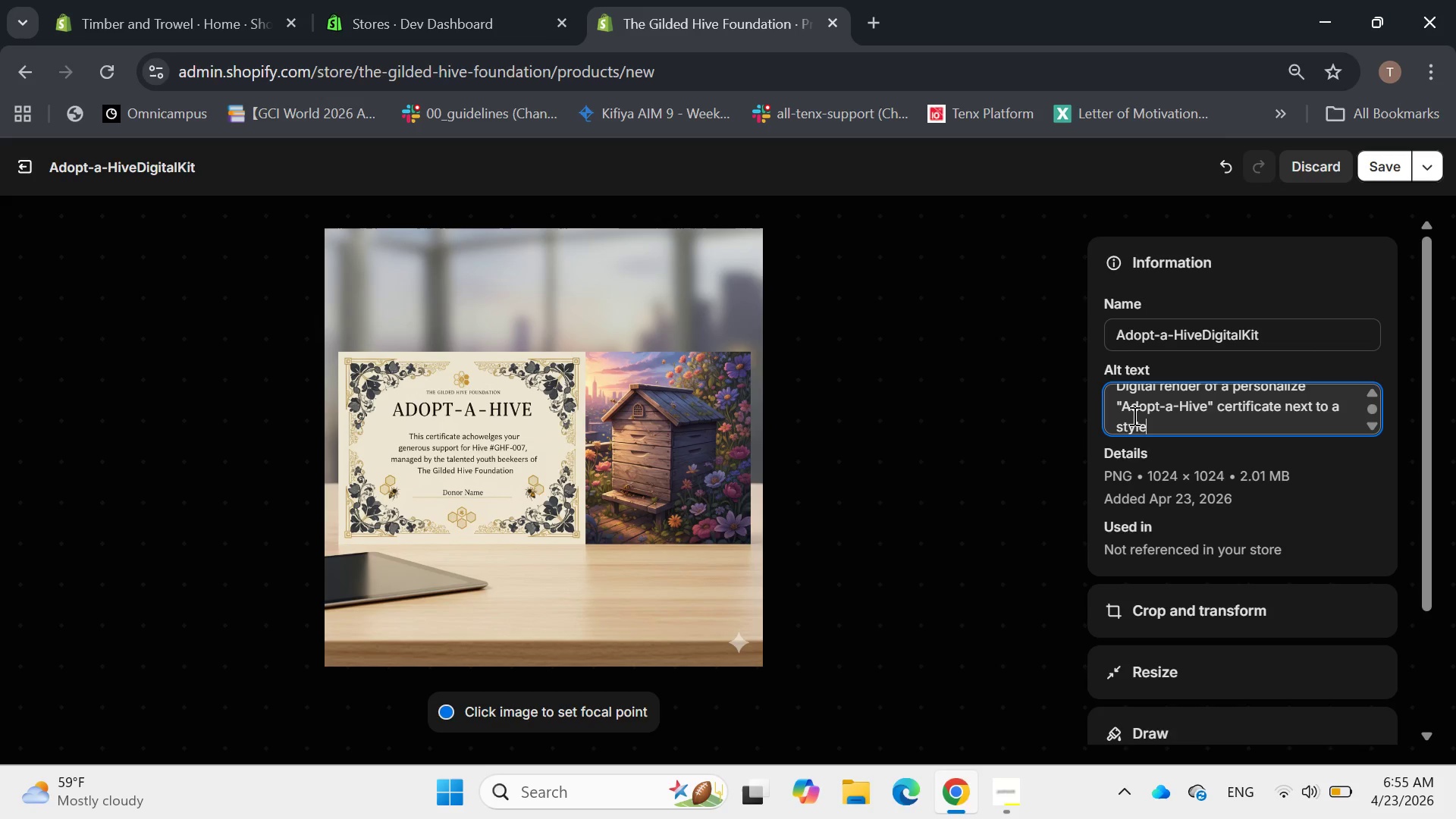 
key(Backspace)
type(izw)
key(Backspace)
type(ed image of a beeha)
key(Backspace)
type(ive in an urban garden)
 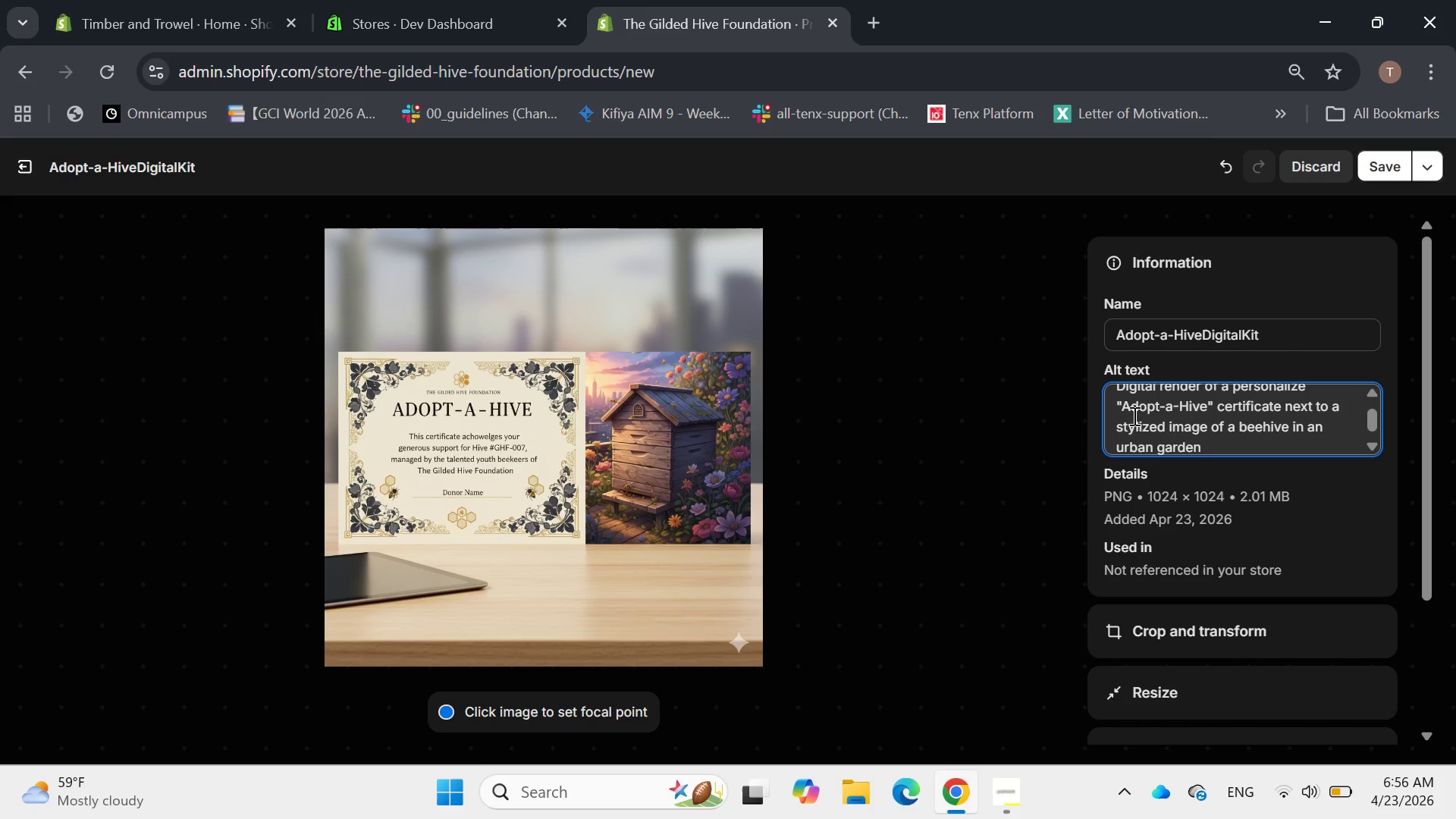 
left_click([1341, 527])
 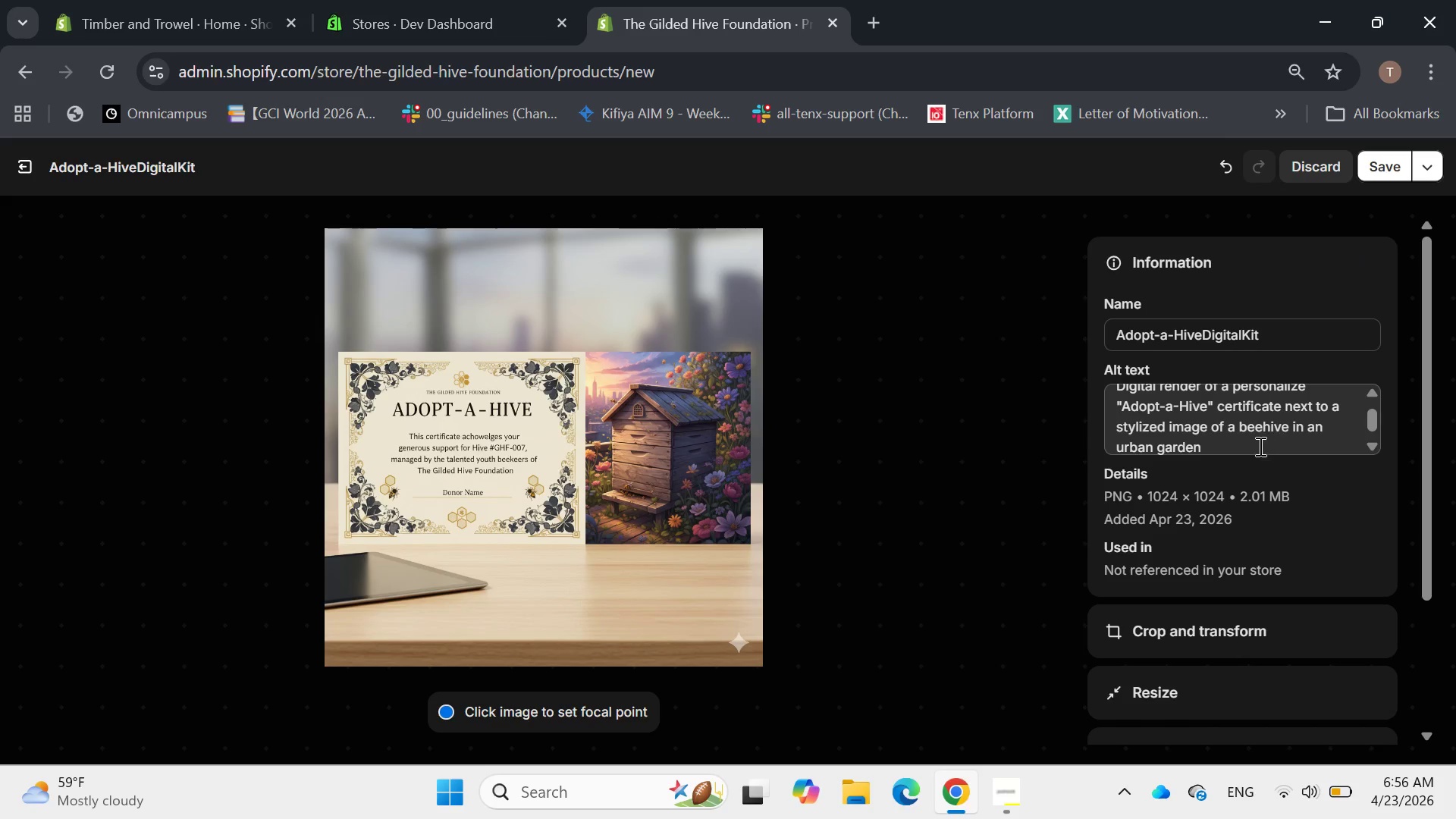 
left_click([1237, 444])
 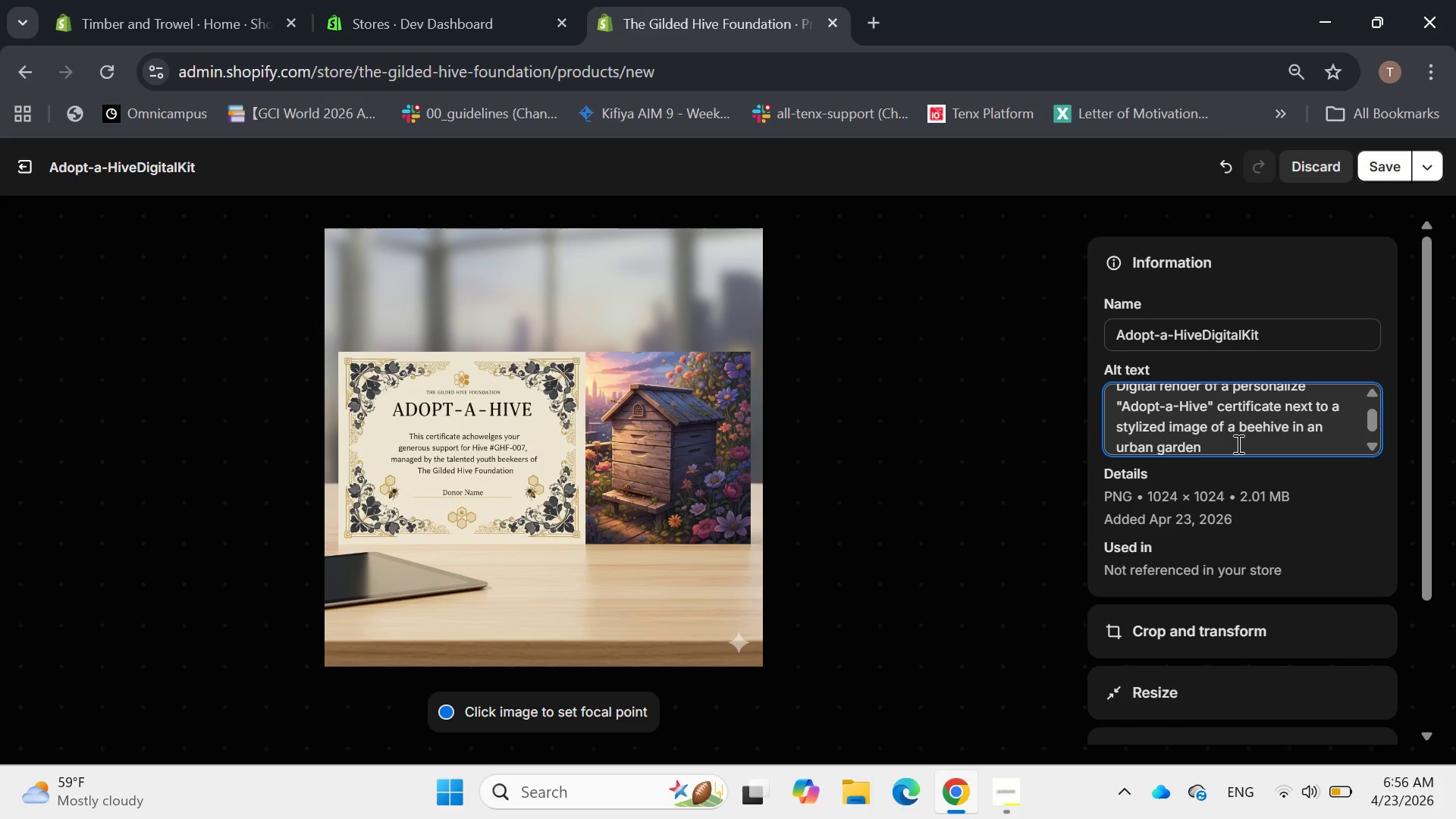 
key(Period)
 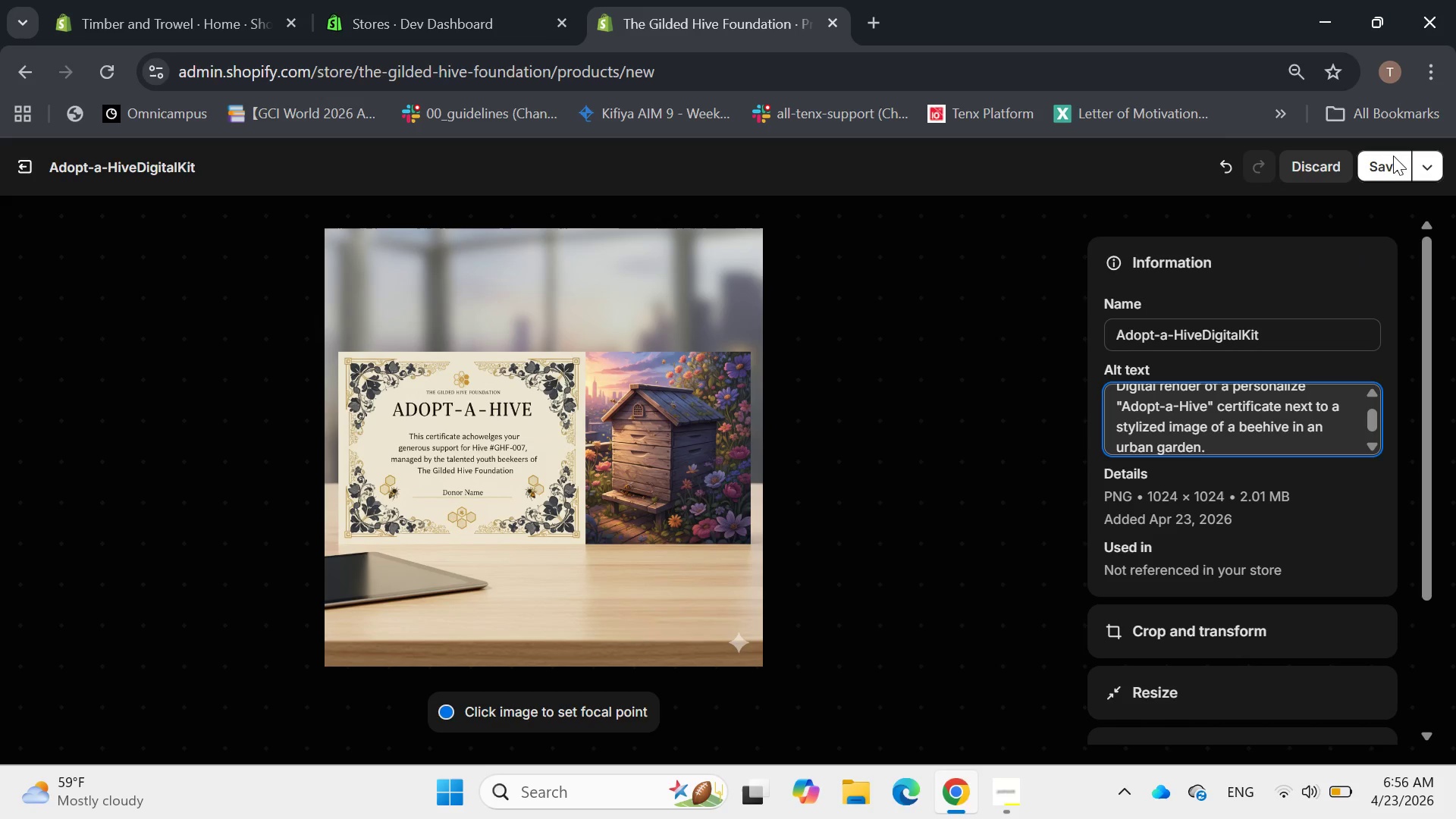 
left_click([1382, 170])
 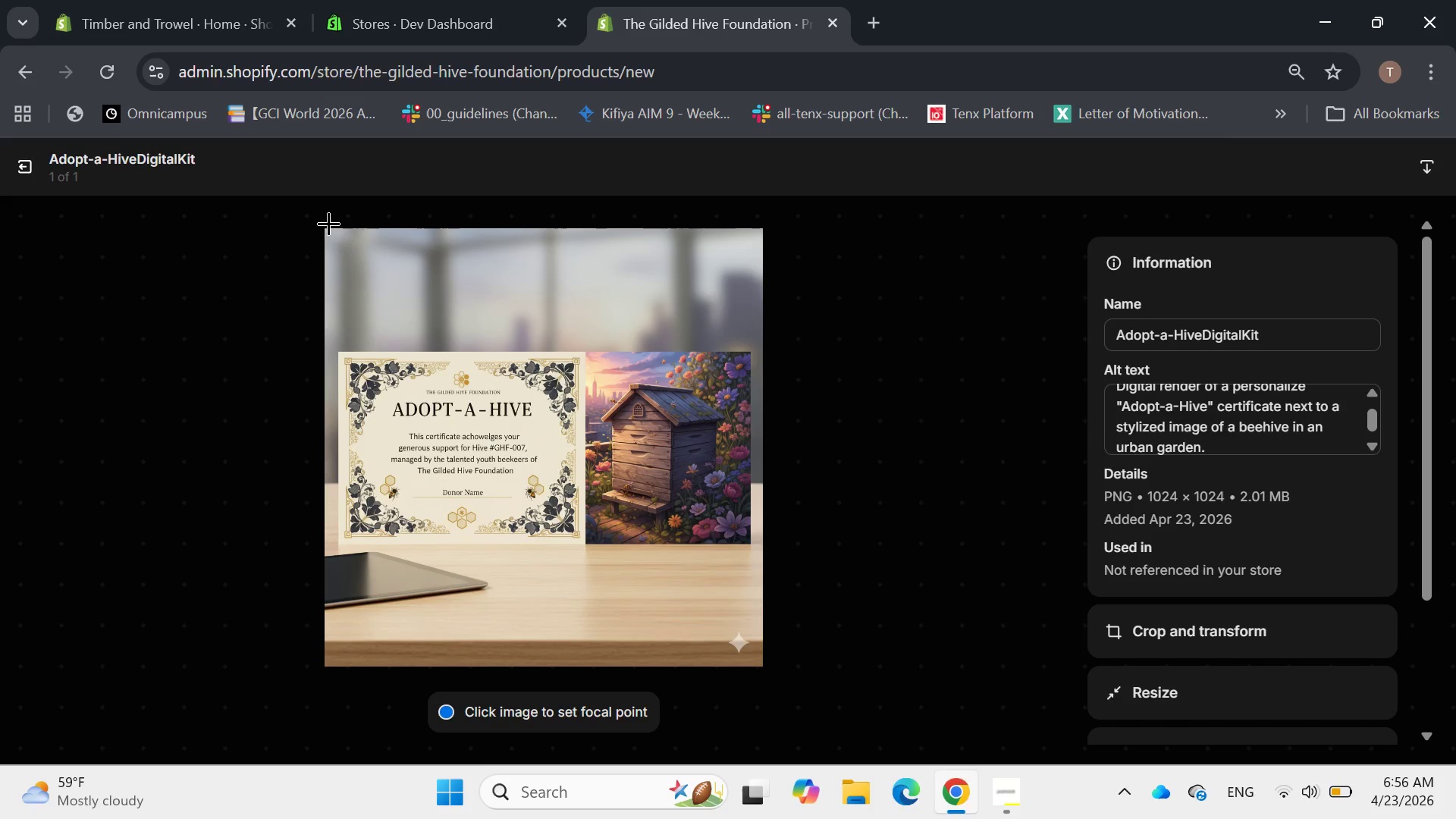 
left_click([38, 172])
 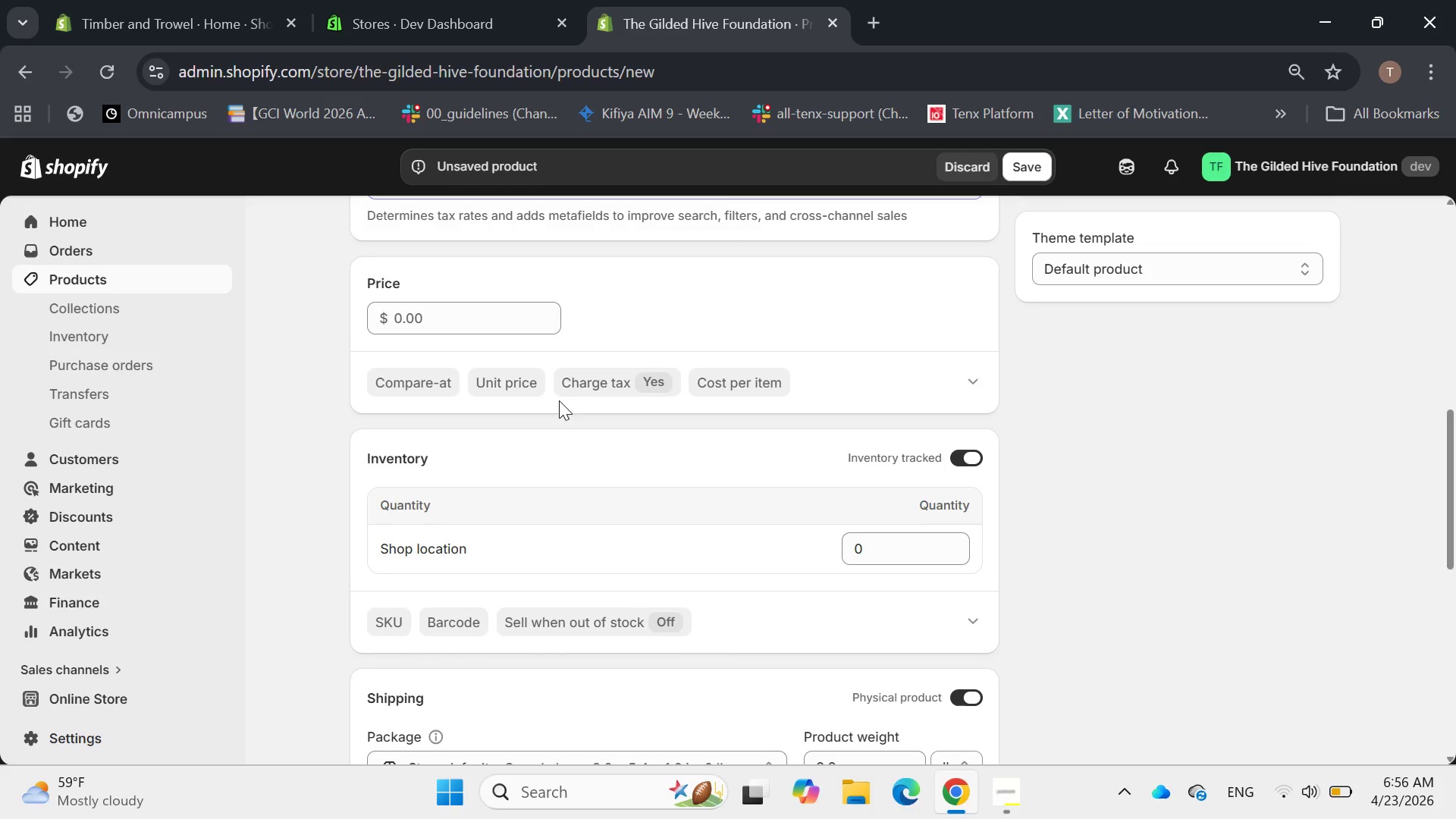 
wait(5.42)
 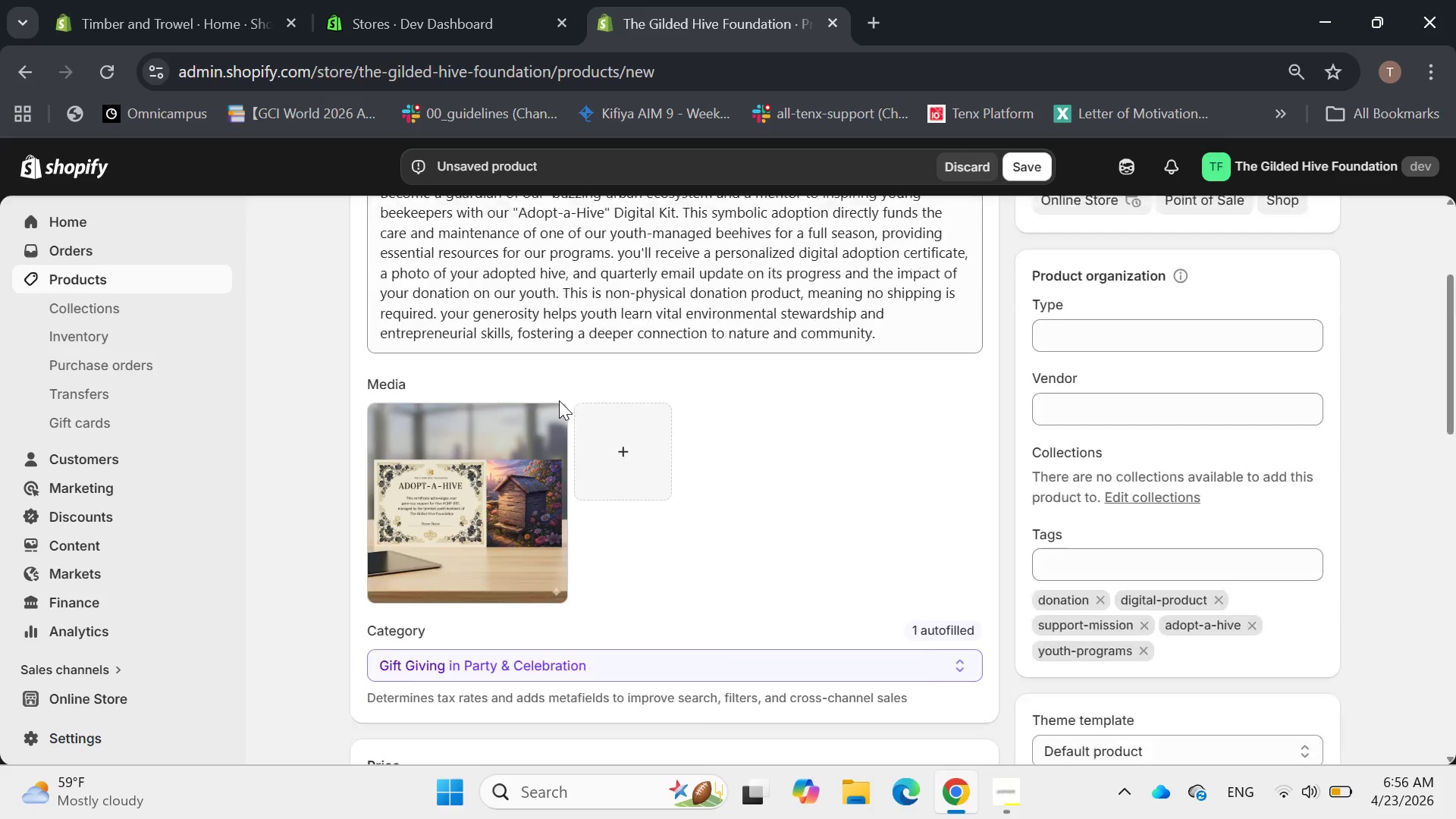 
left_click([422, 320])
 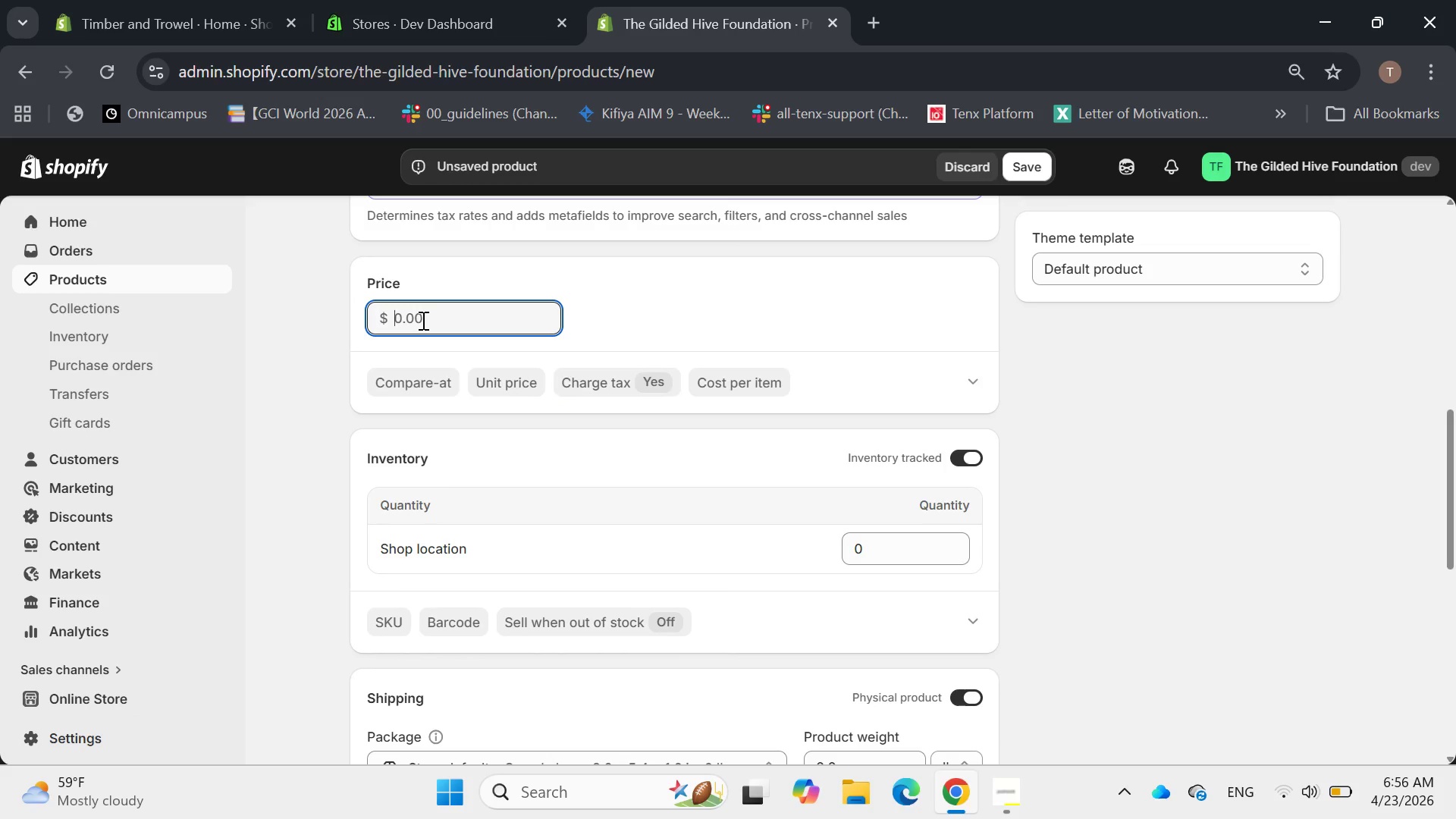 
type(75)
 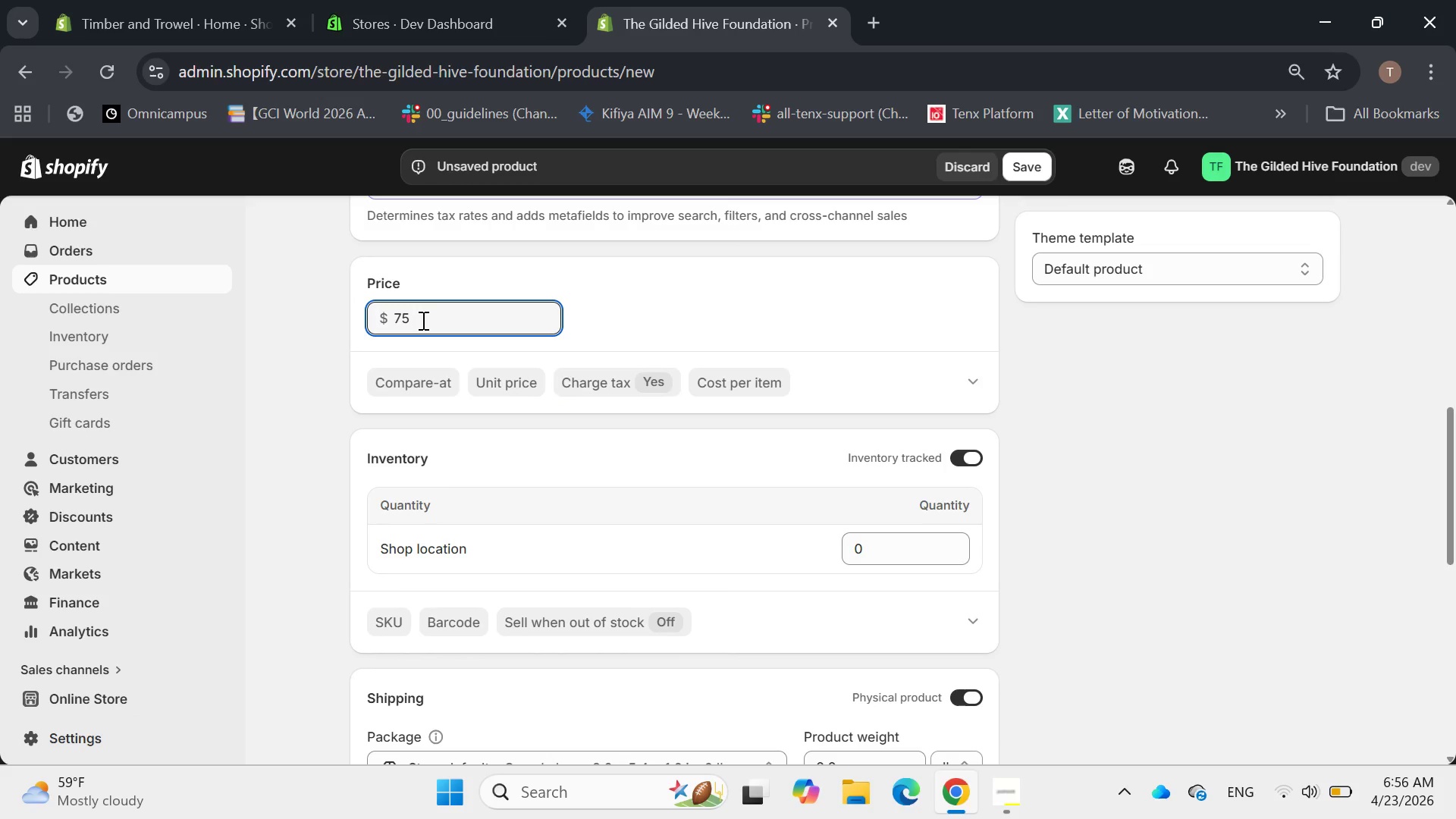 
key(Enter)
 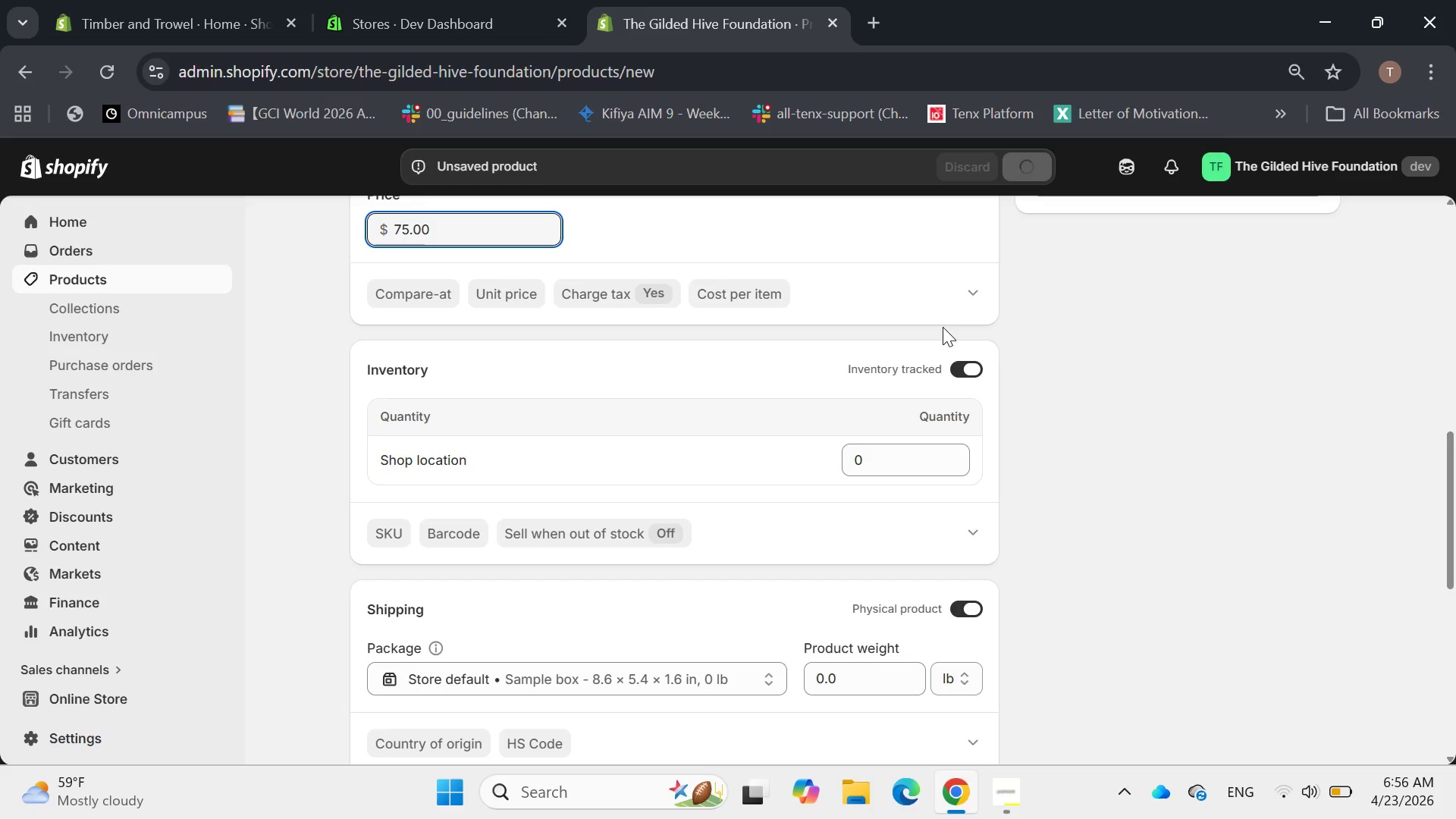 
left_click([974, 368])
 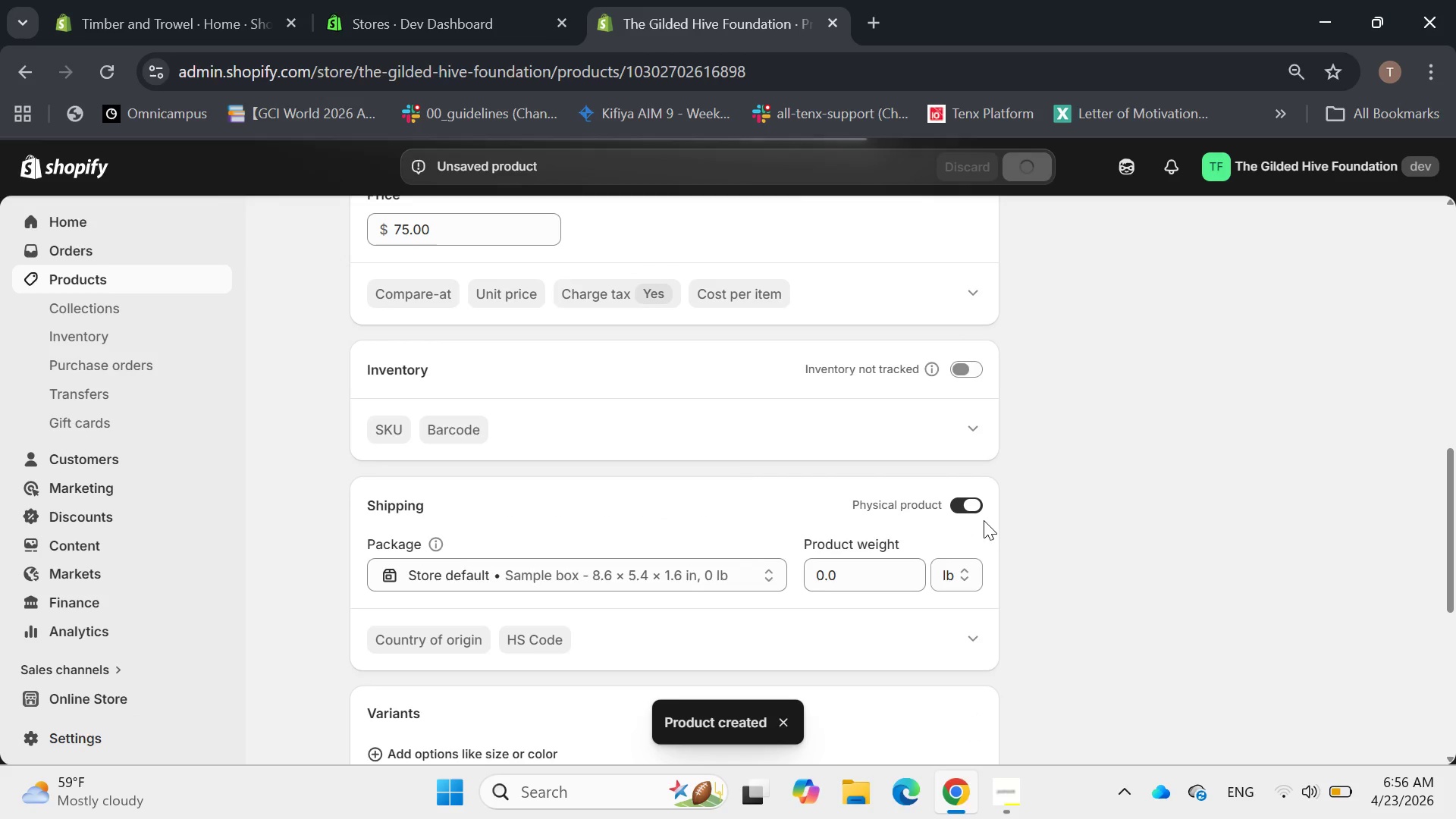 
left_click([984, 520])
 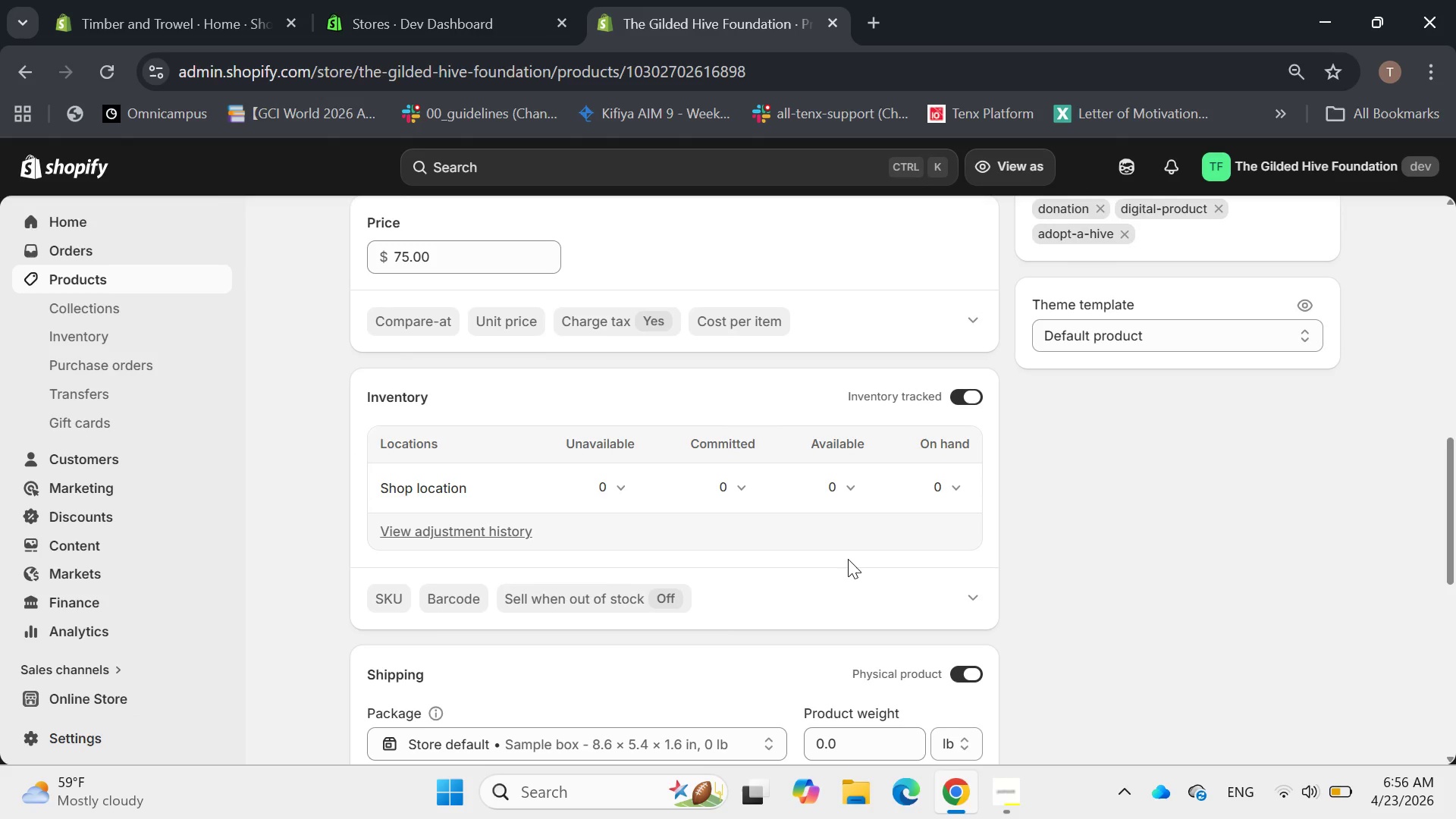 
wait(7.77)
 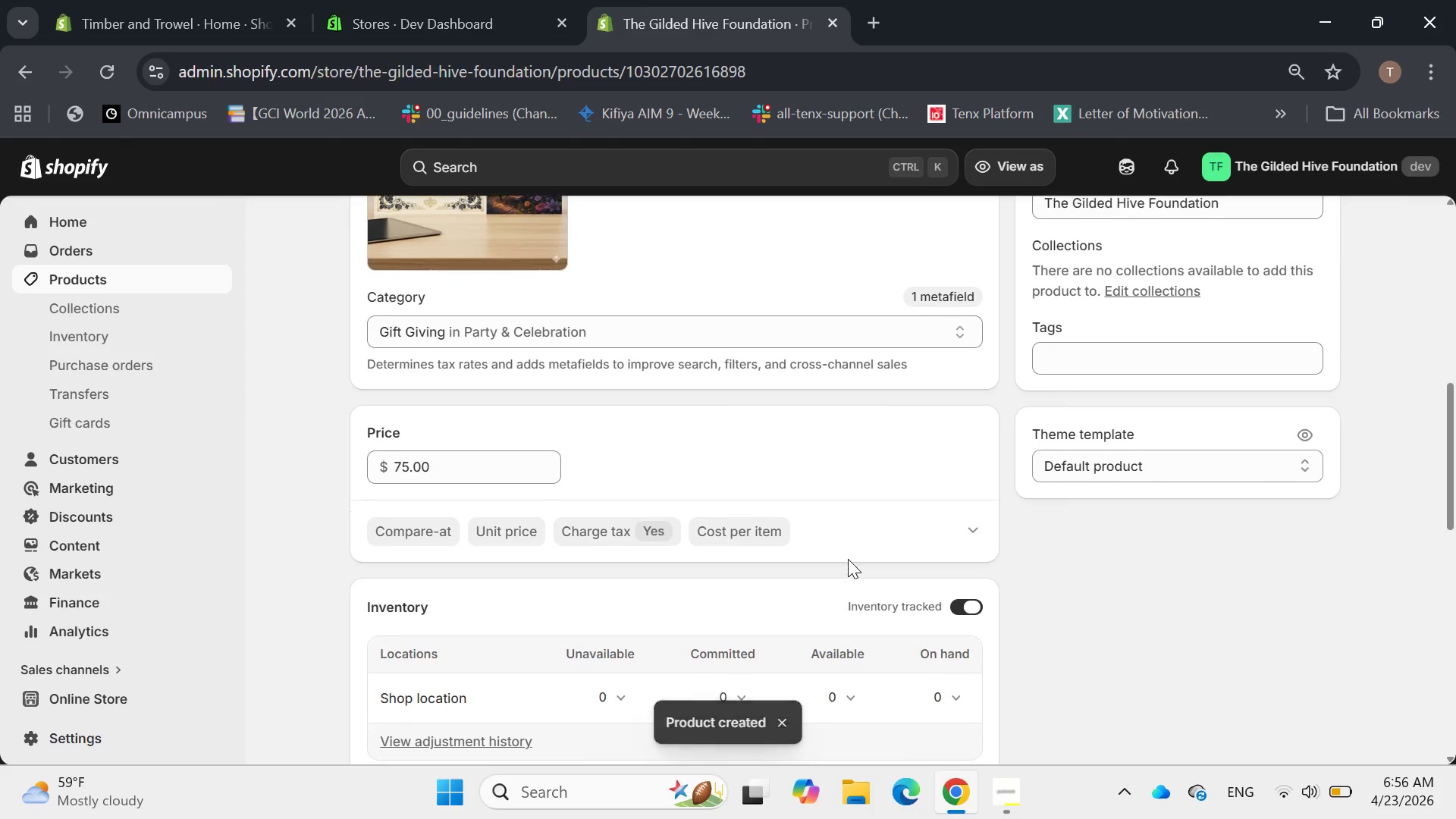 
left_click([968, 390])
 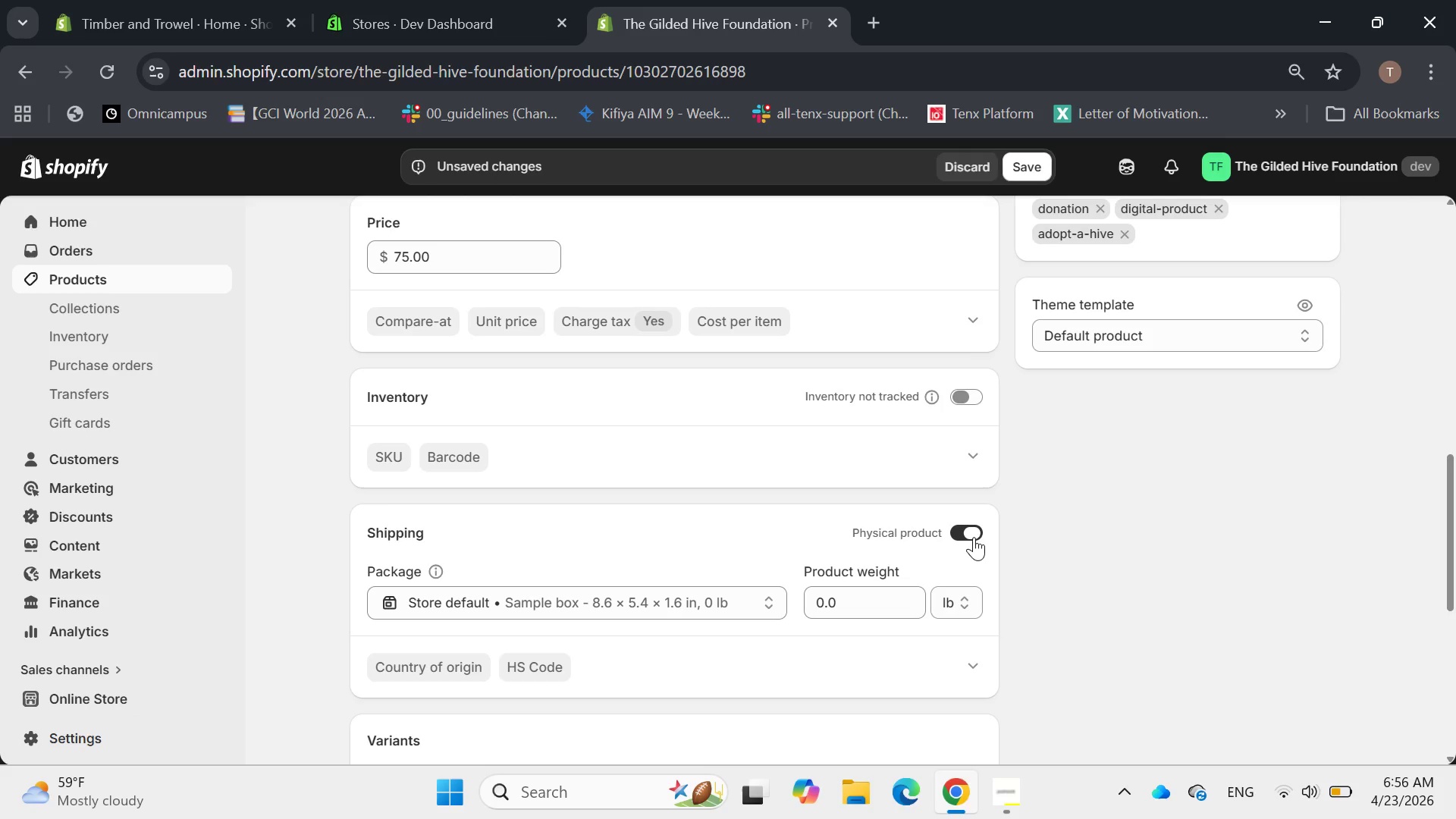 
left_click([969, 530])
 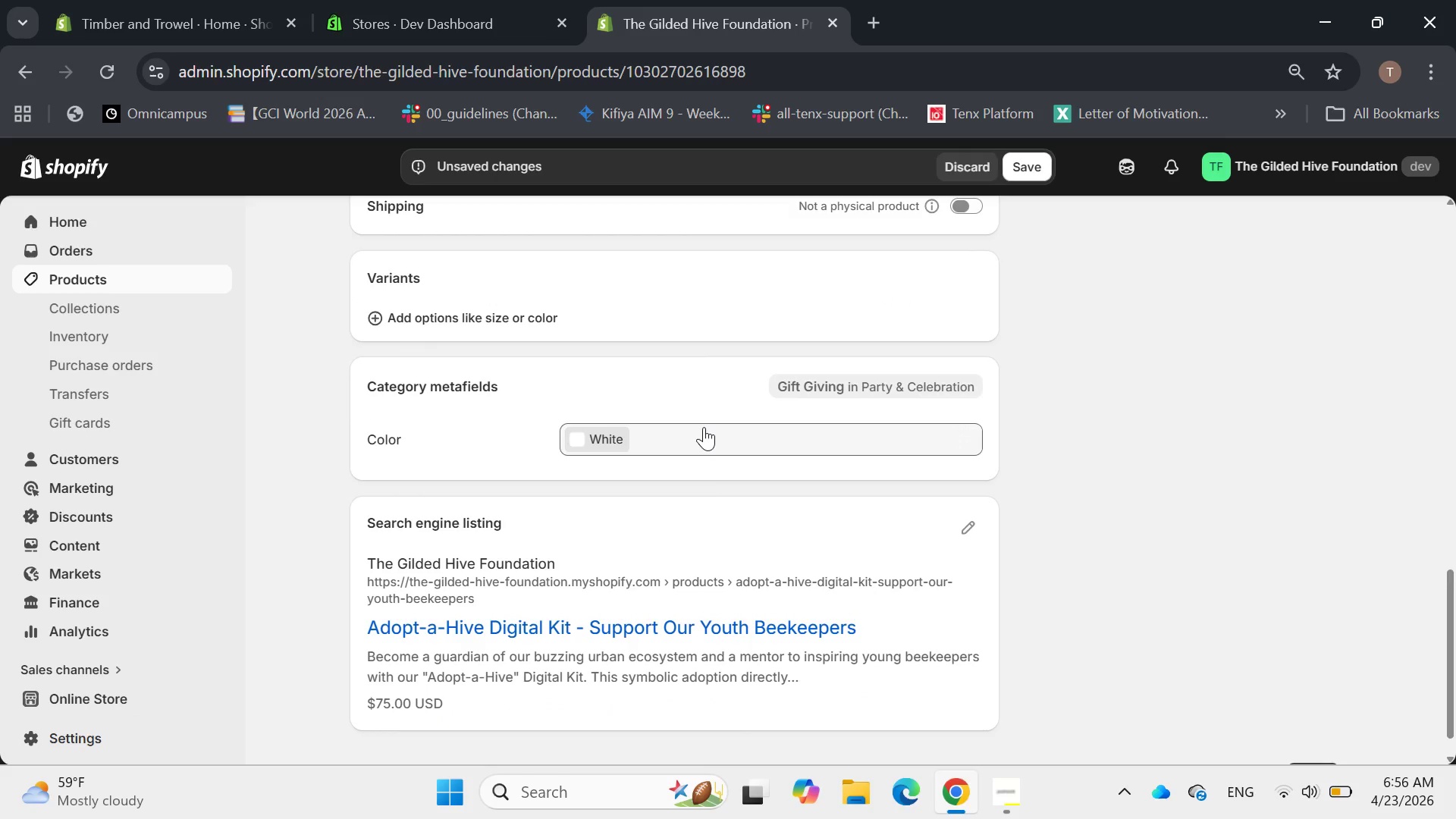 
wait(6.52)
 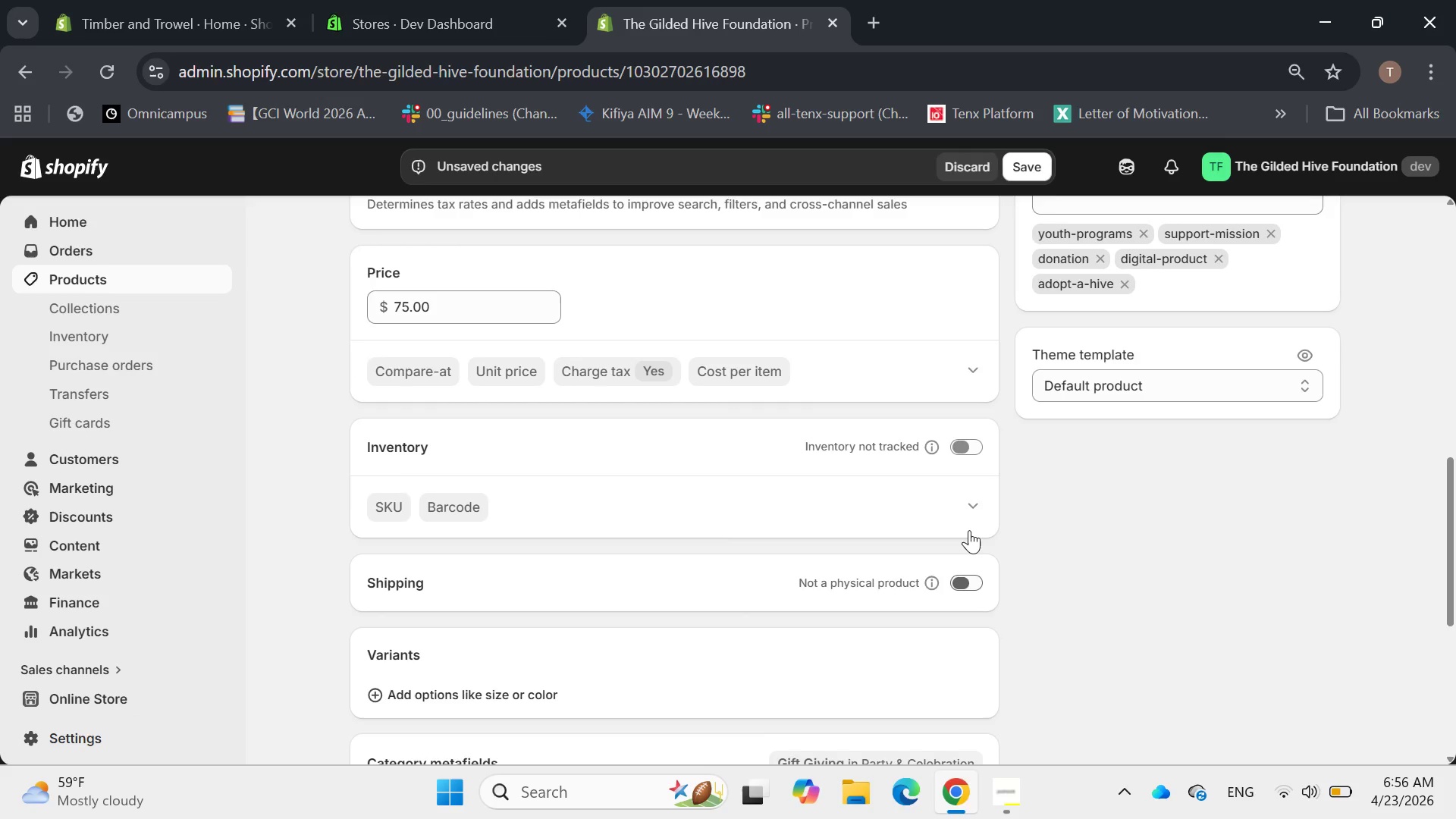 
left_click([979, 488])
 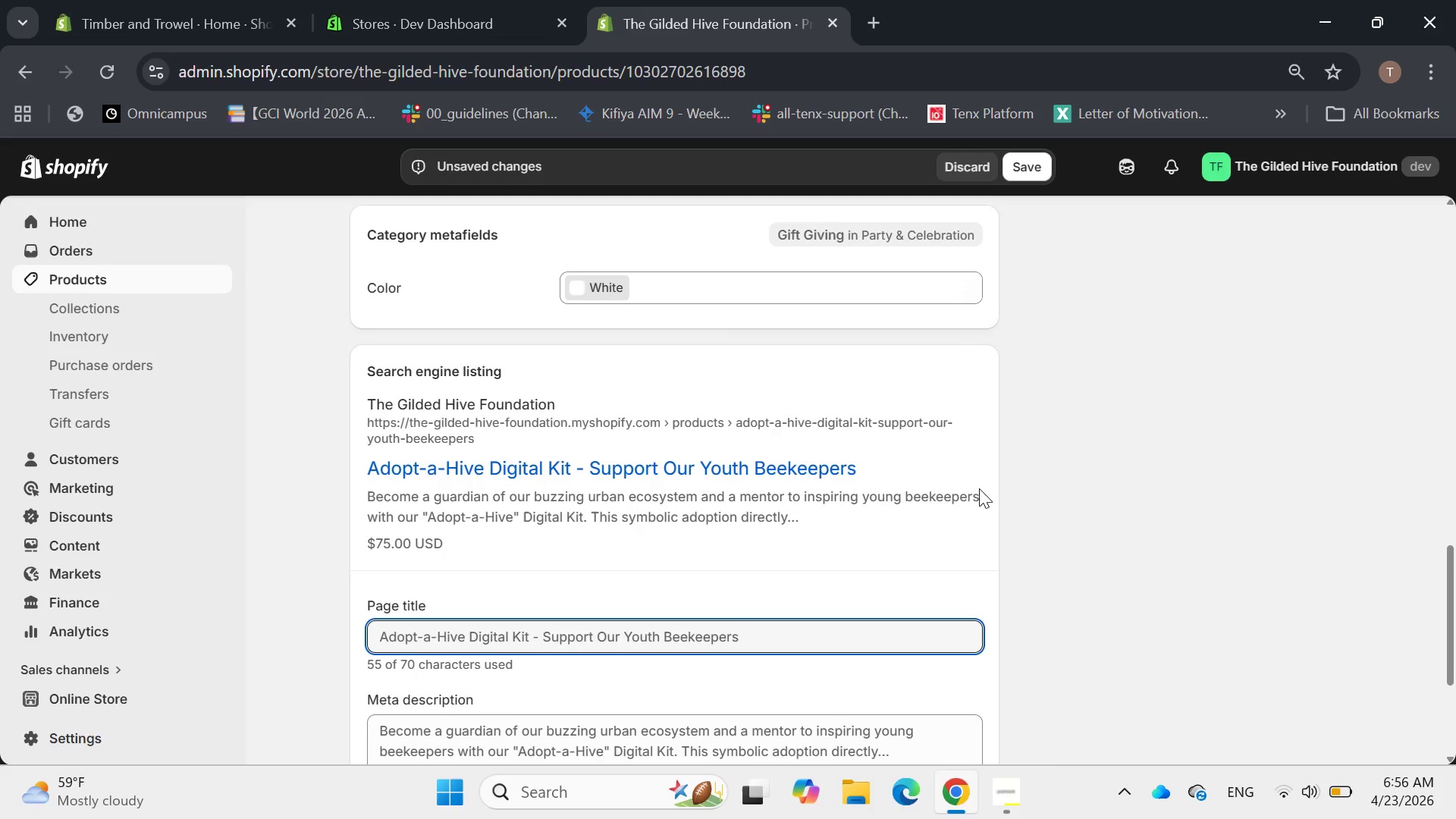 
left_click([749, 626])
 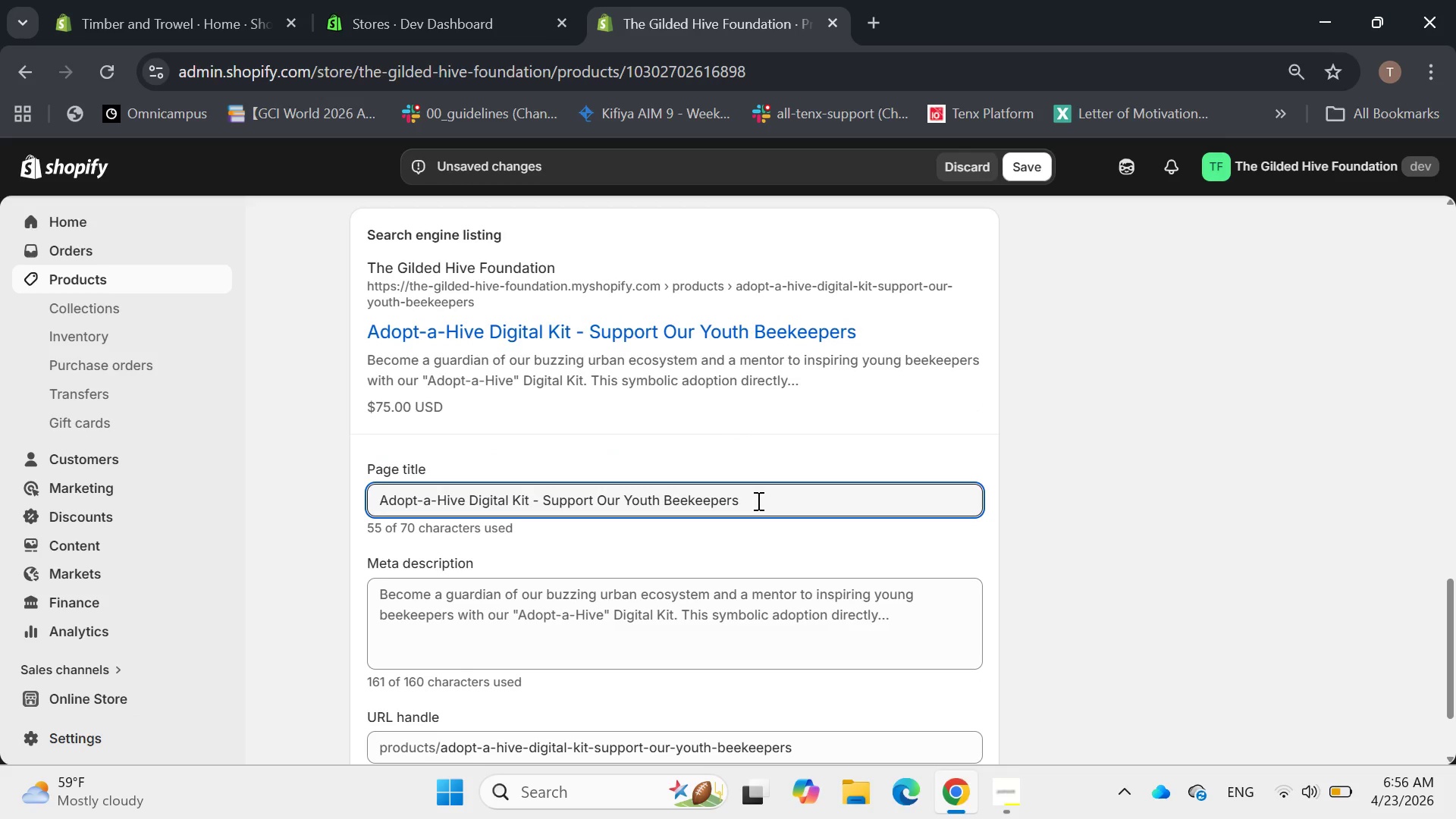 
key(Control+A)
 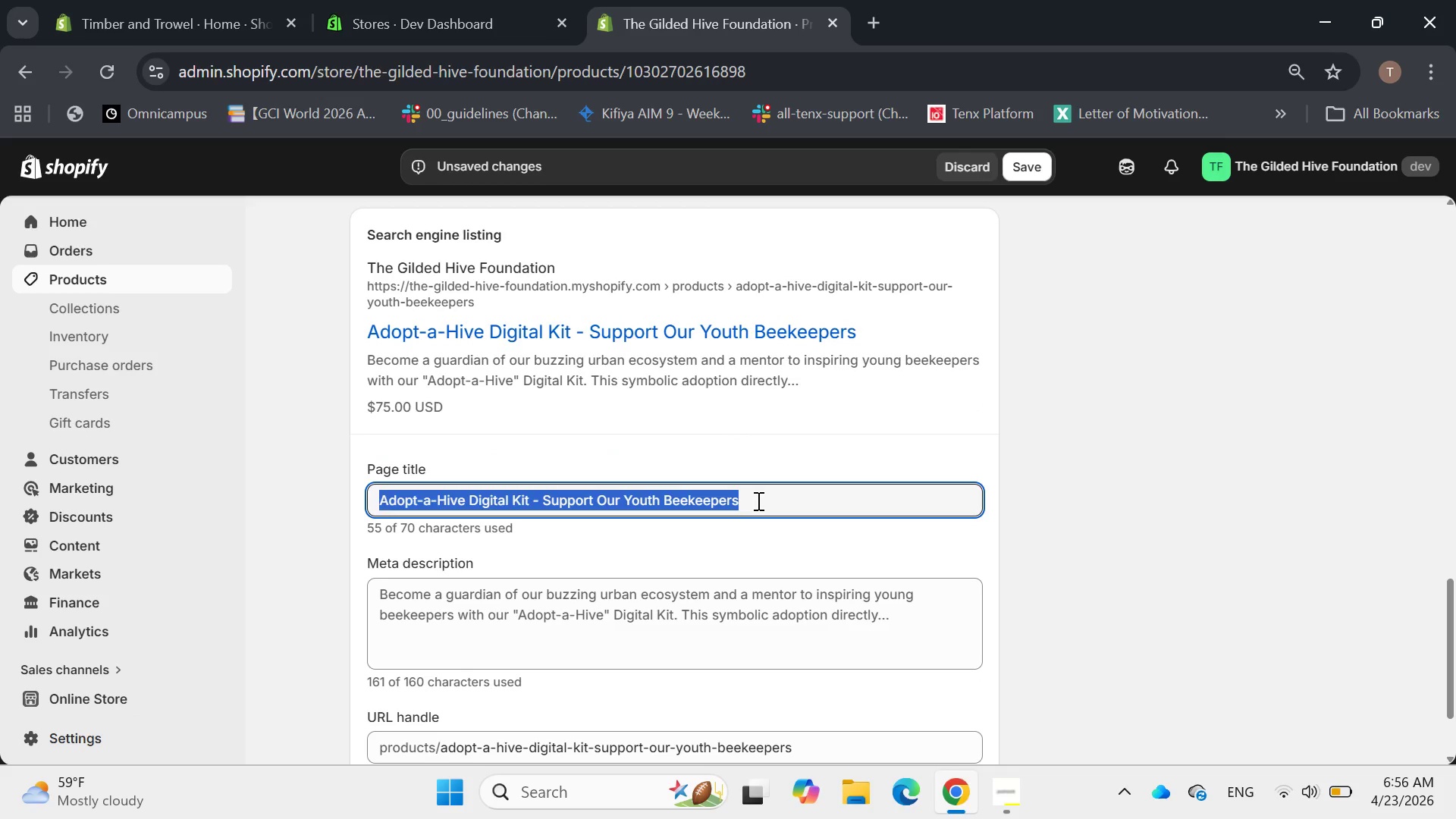 
key(Backspace)
 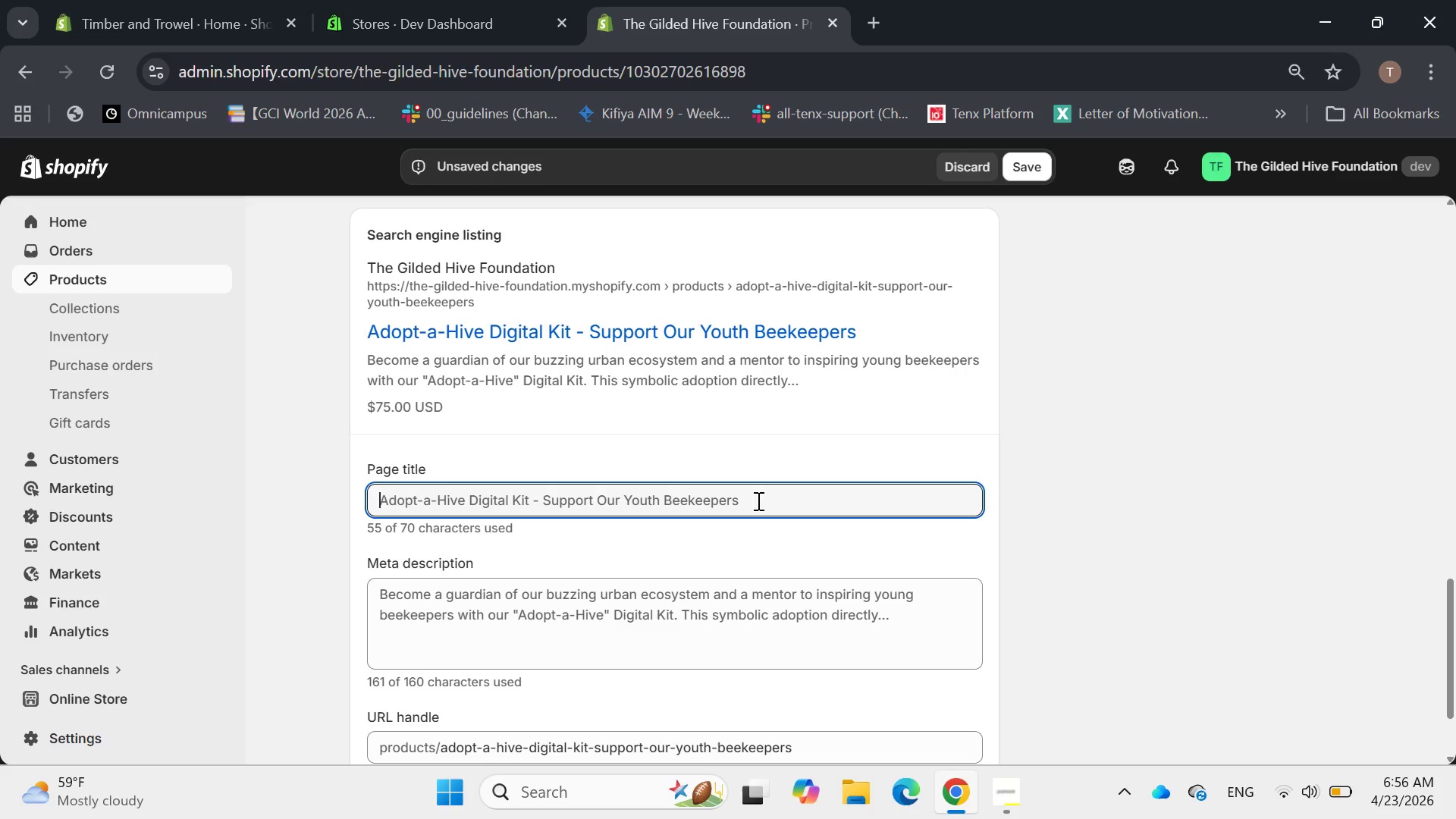 
type(Adopt )
key(Backspace)
type(-a-Hive Digital Kit  | Support t)
key(Backspace)
type(youth Beekeeping)
 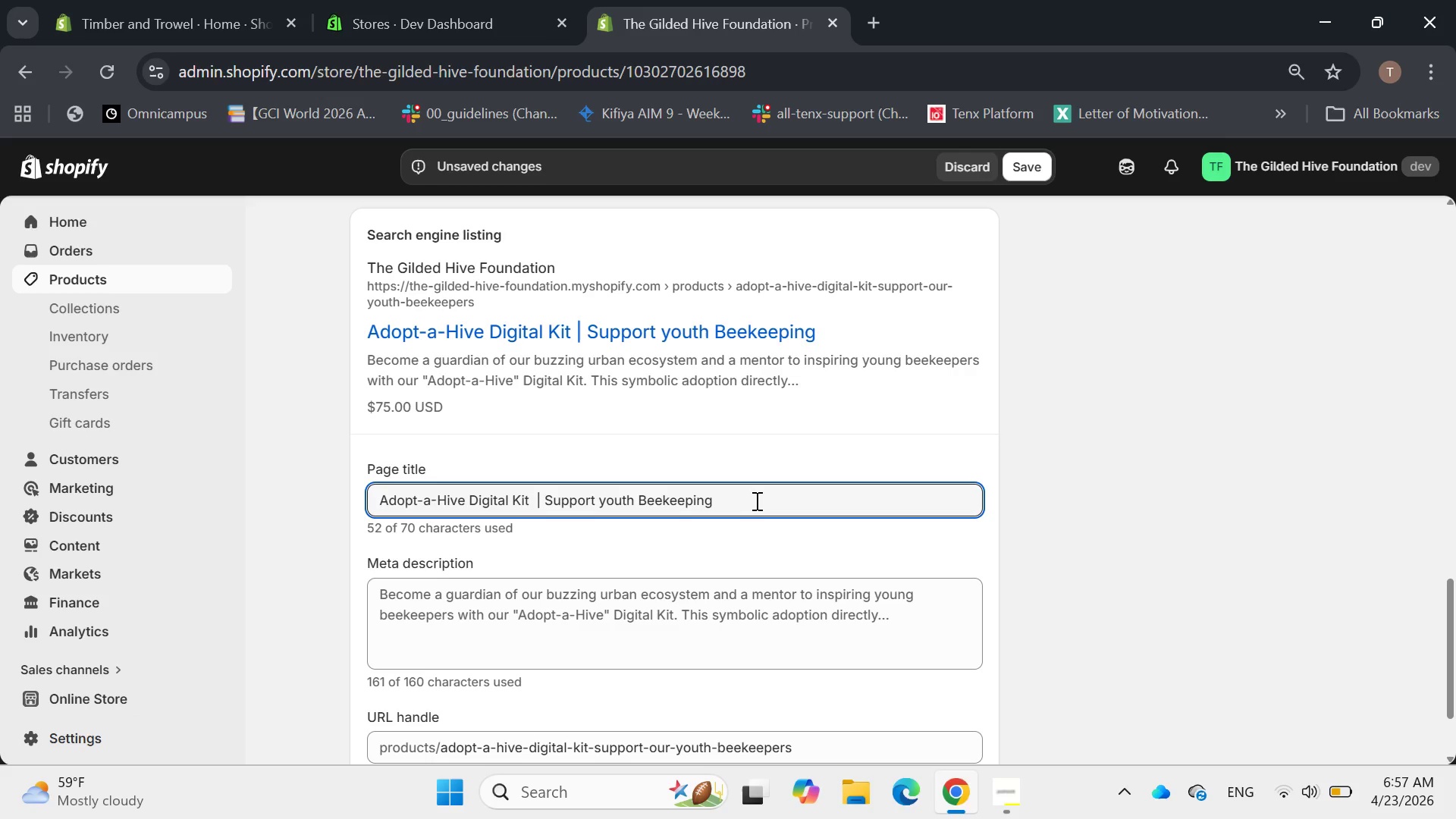 
wait(13.2)
 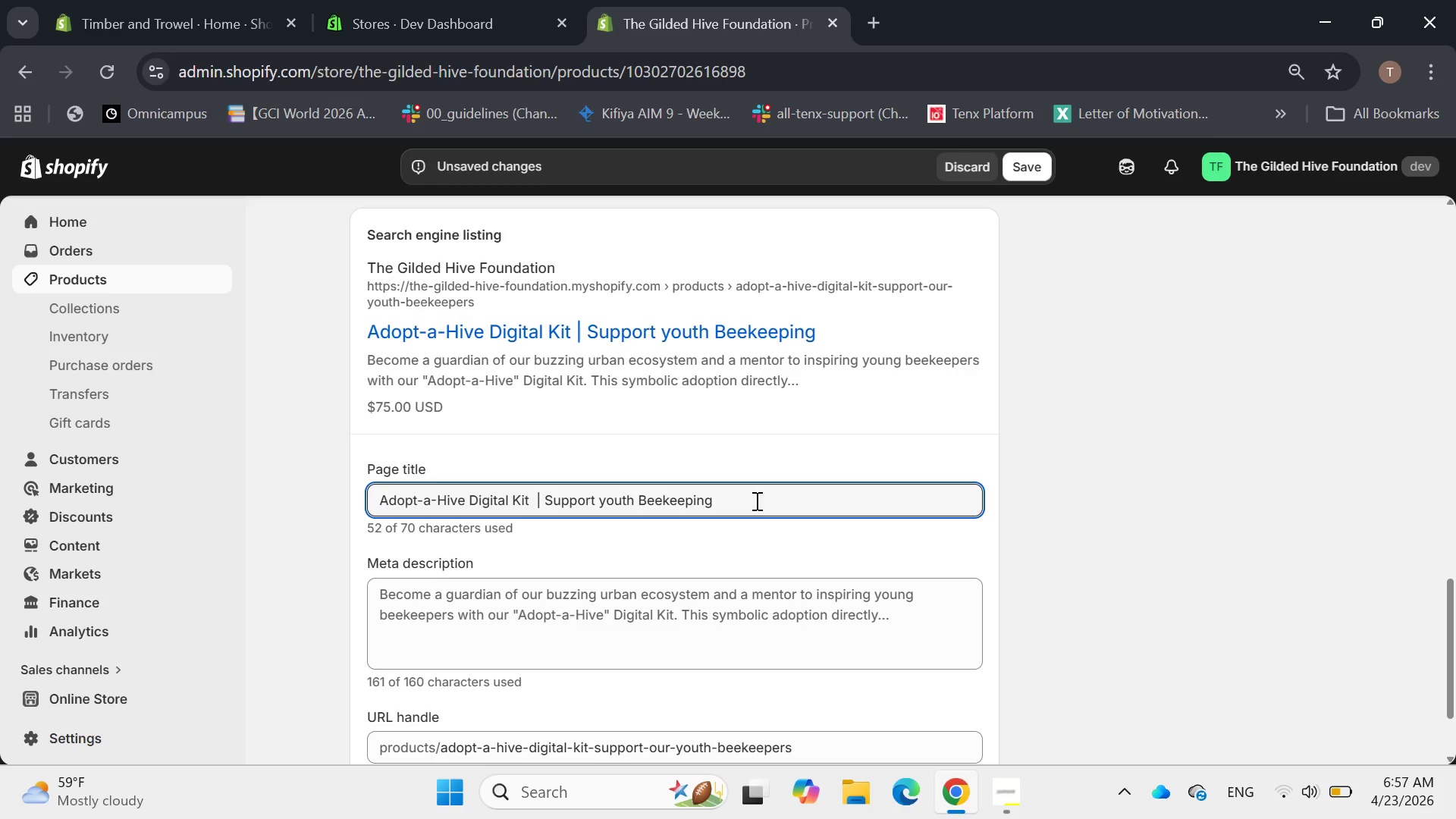 
type( )
key(Backspace)
type( Pro)
 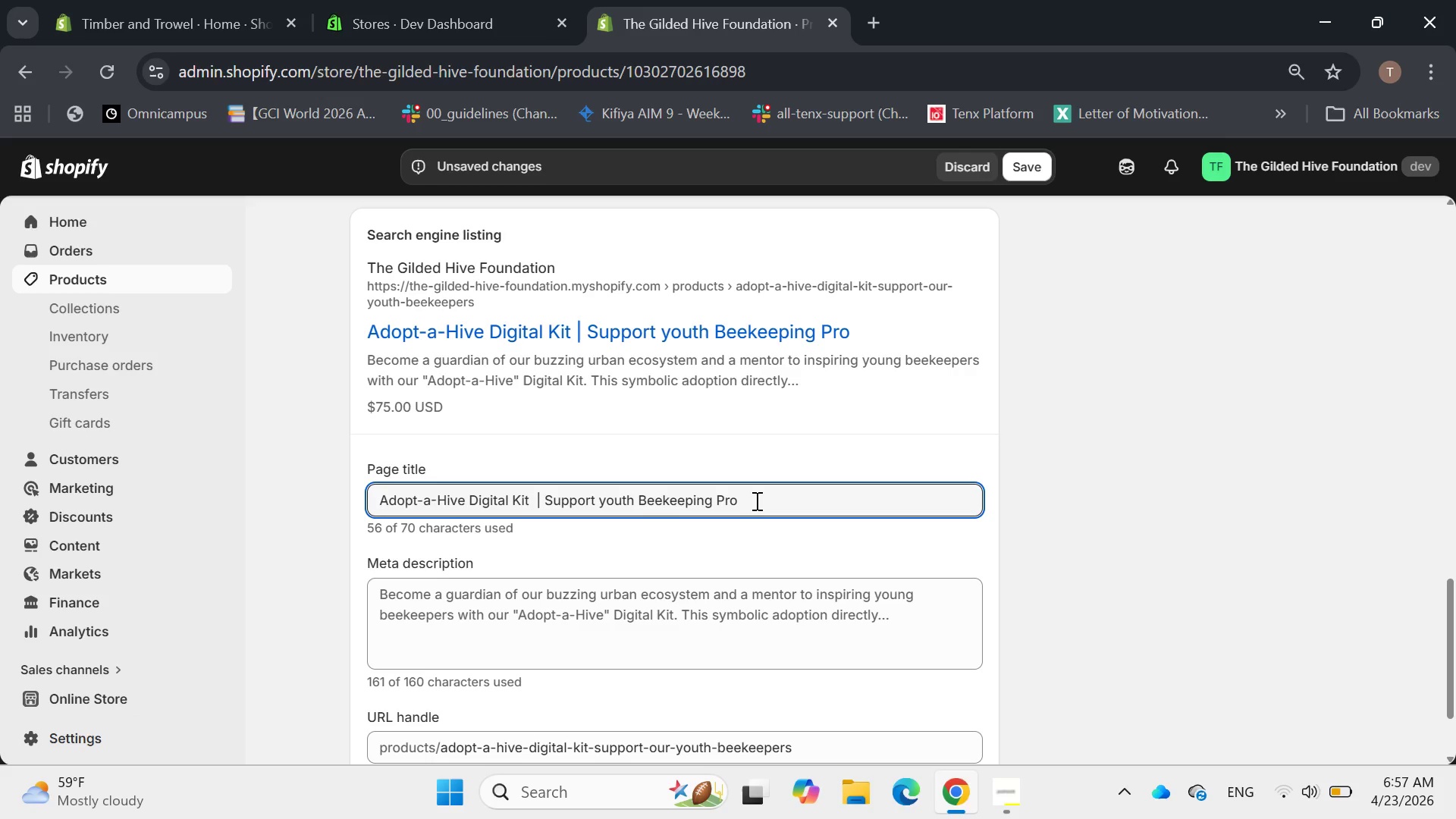 
type(gram)
 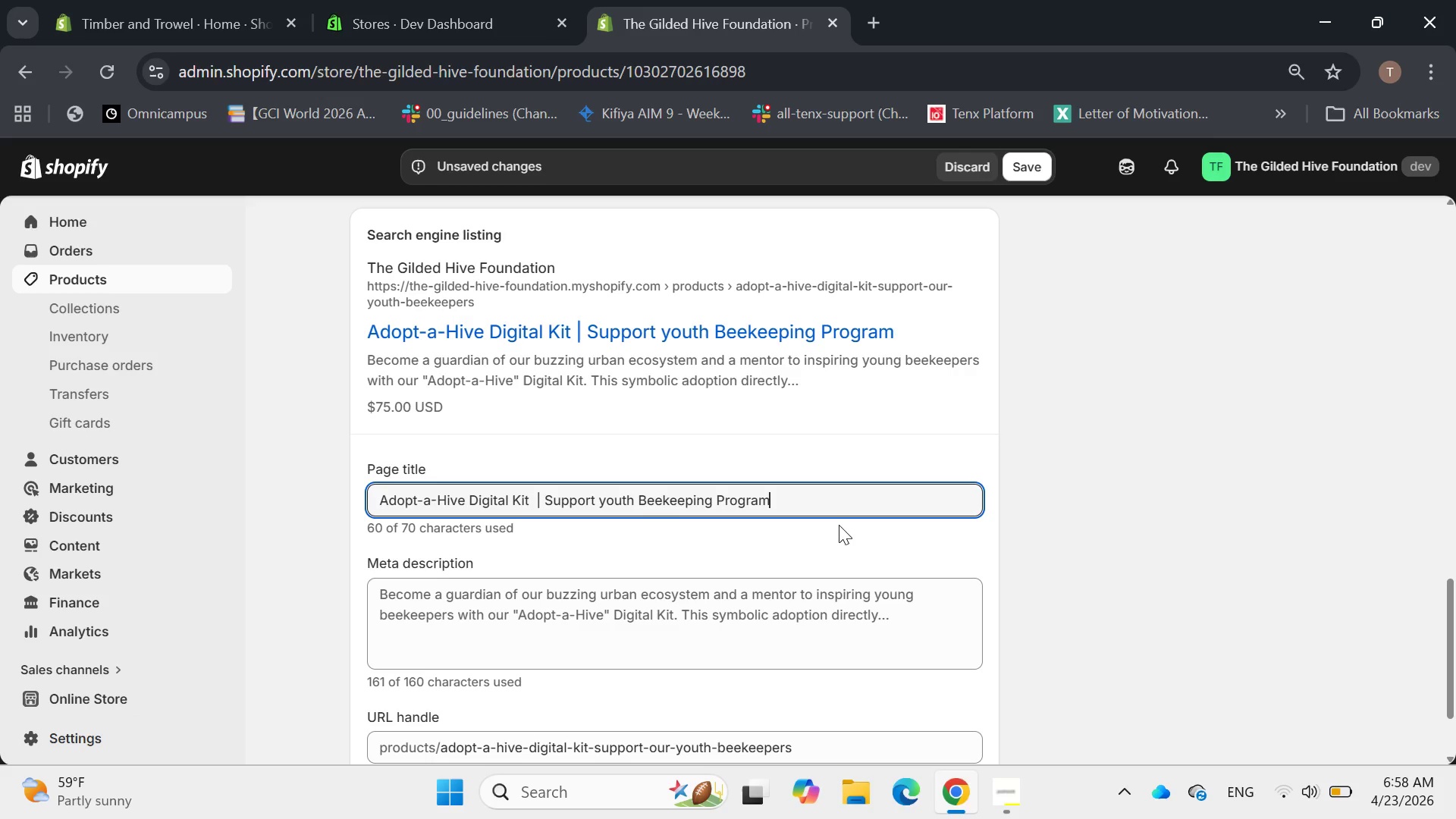 
left_click([814, 544])
 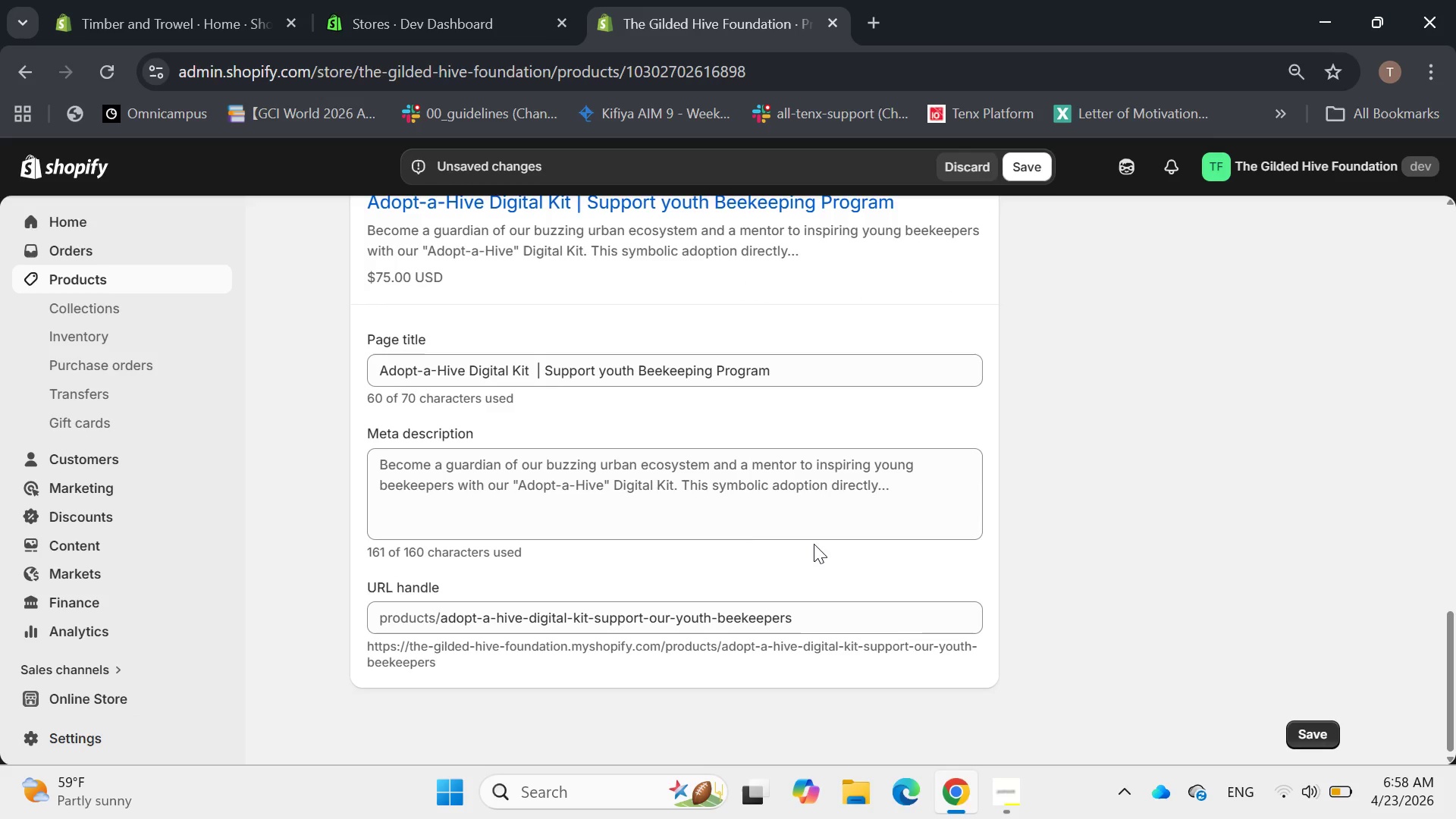 
left_click([686, 509])
 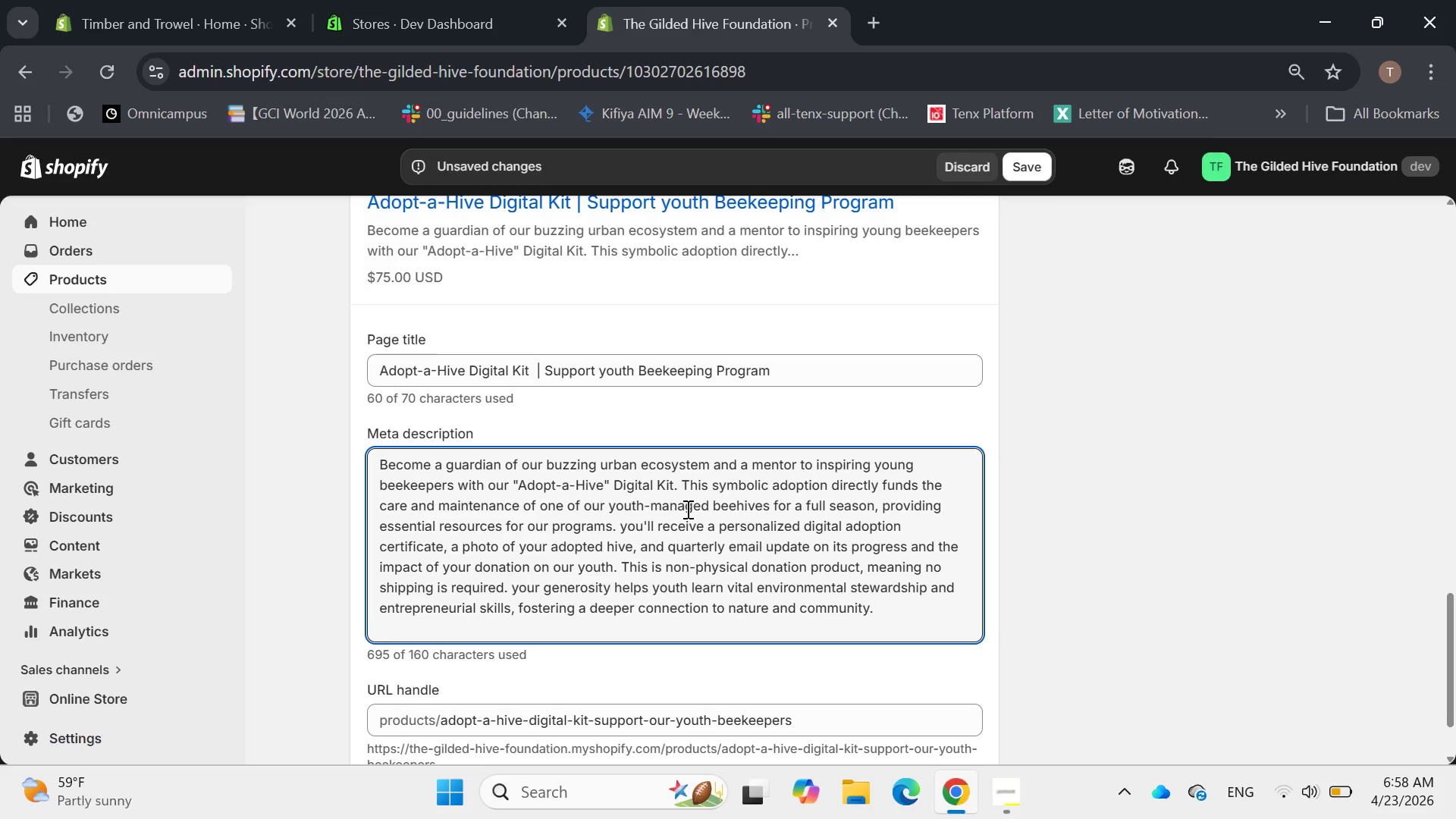 
left_click([686, 509])
 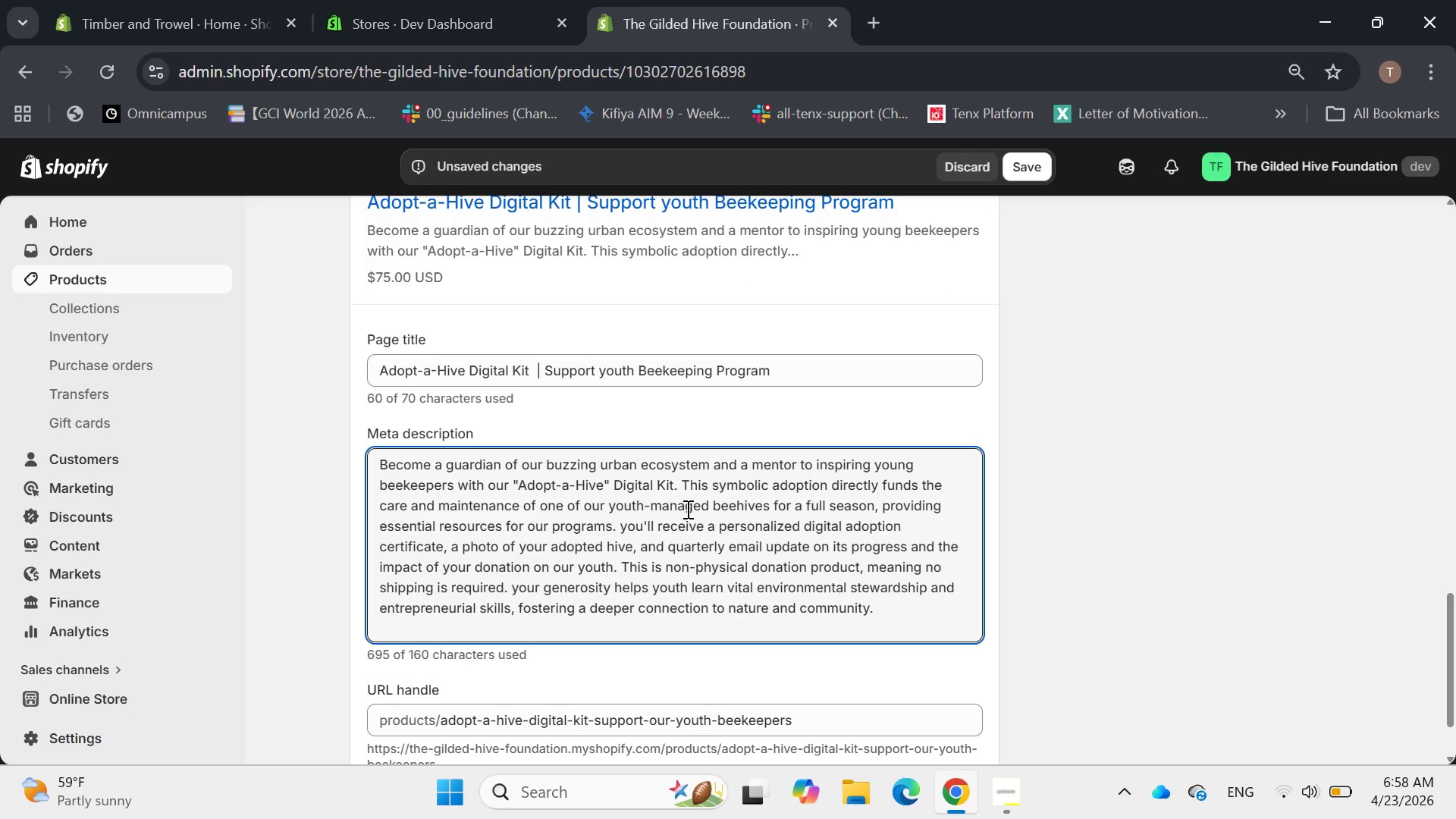 
key(Control+A)
 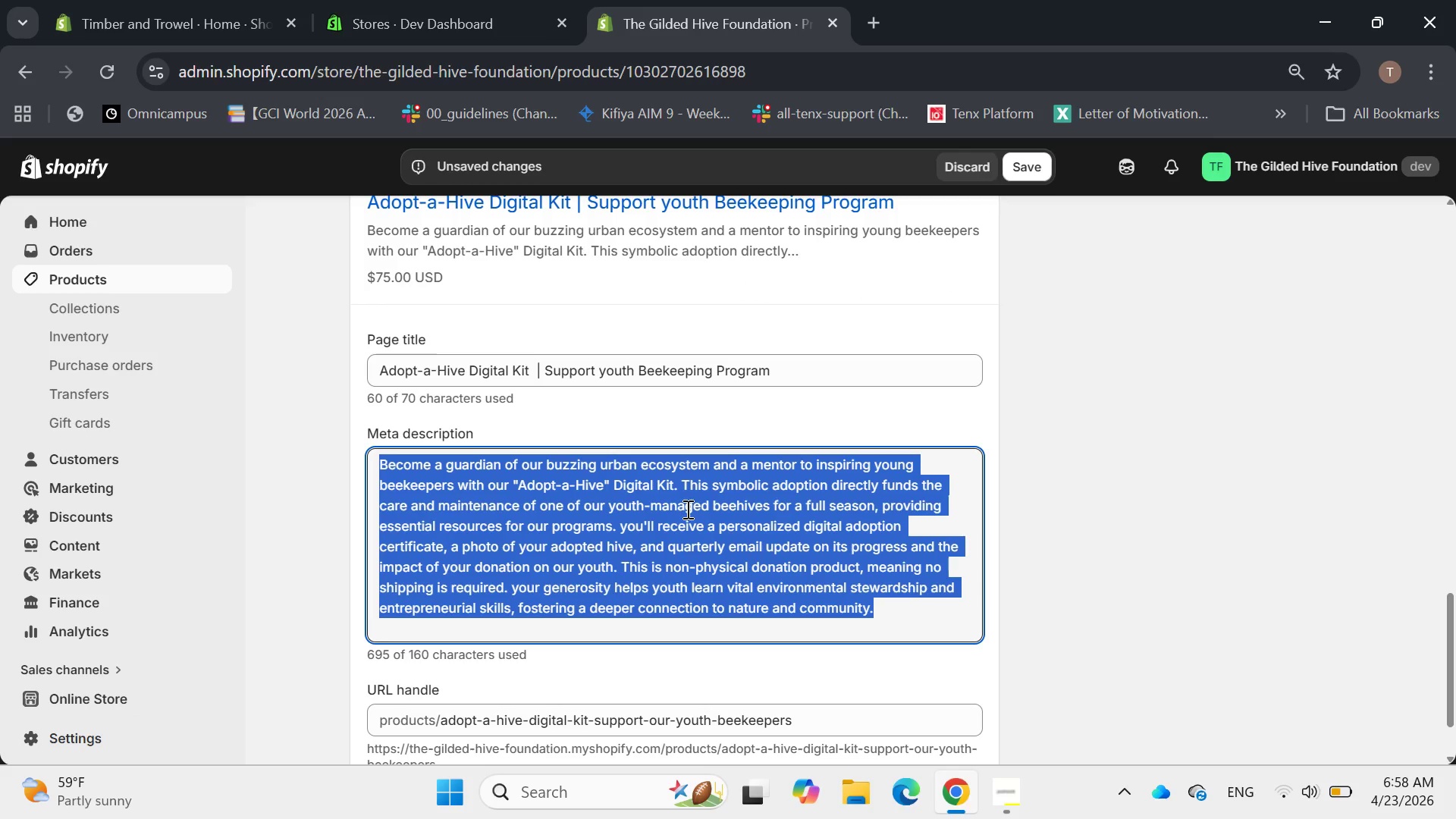 
key(Backspace)
 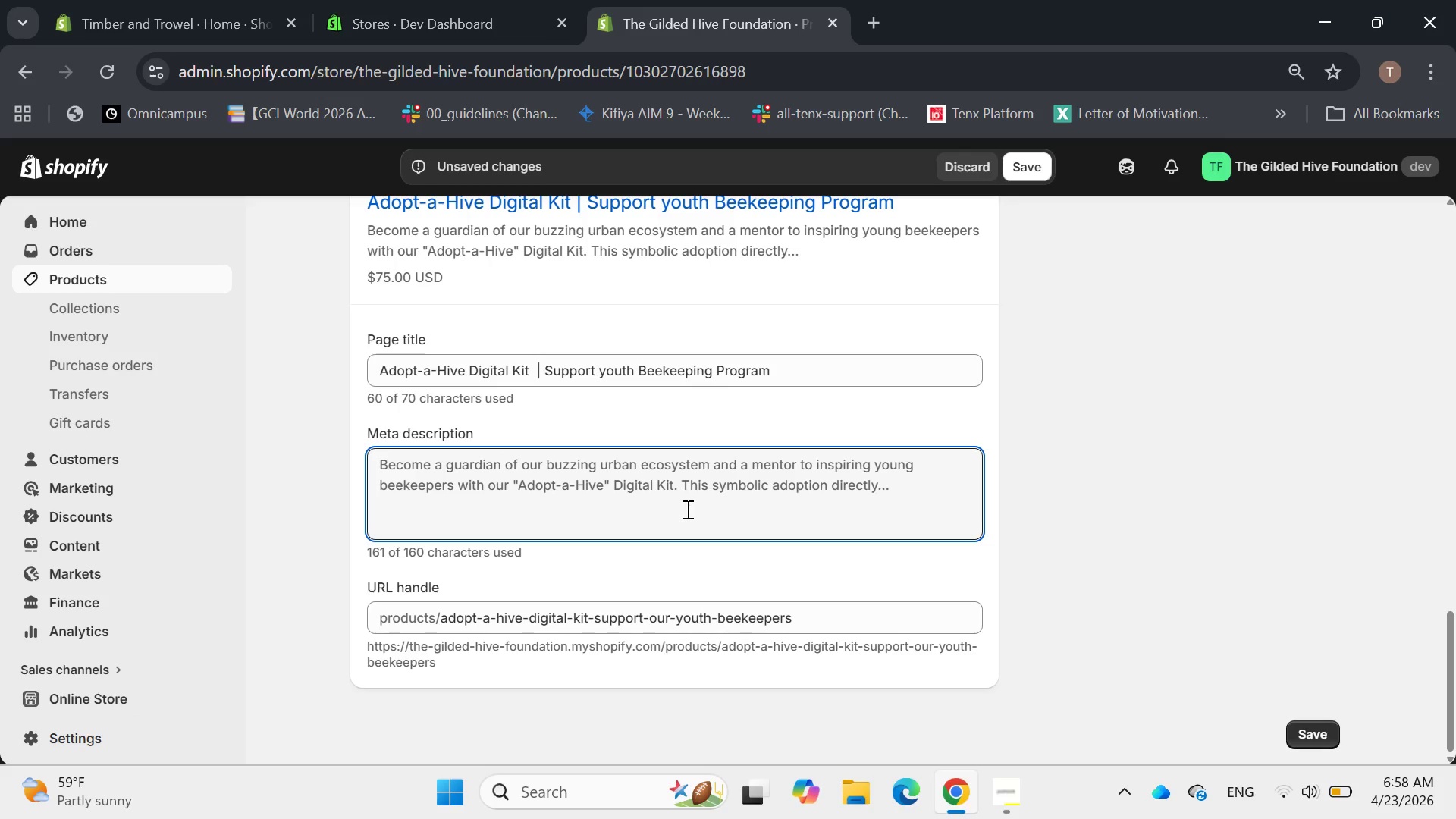 
type(Sys)
 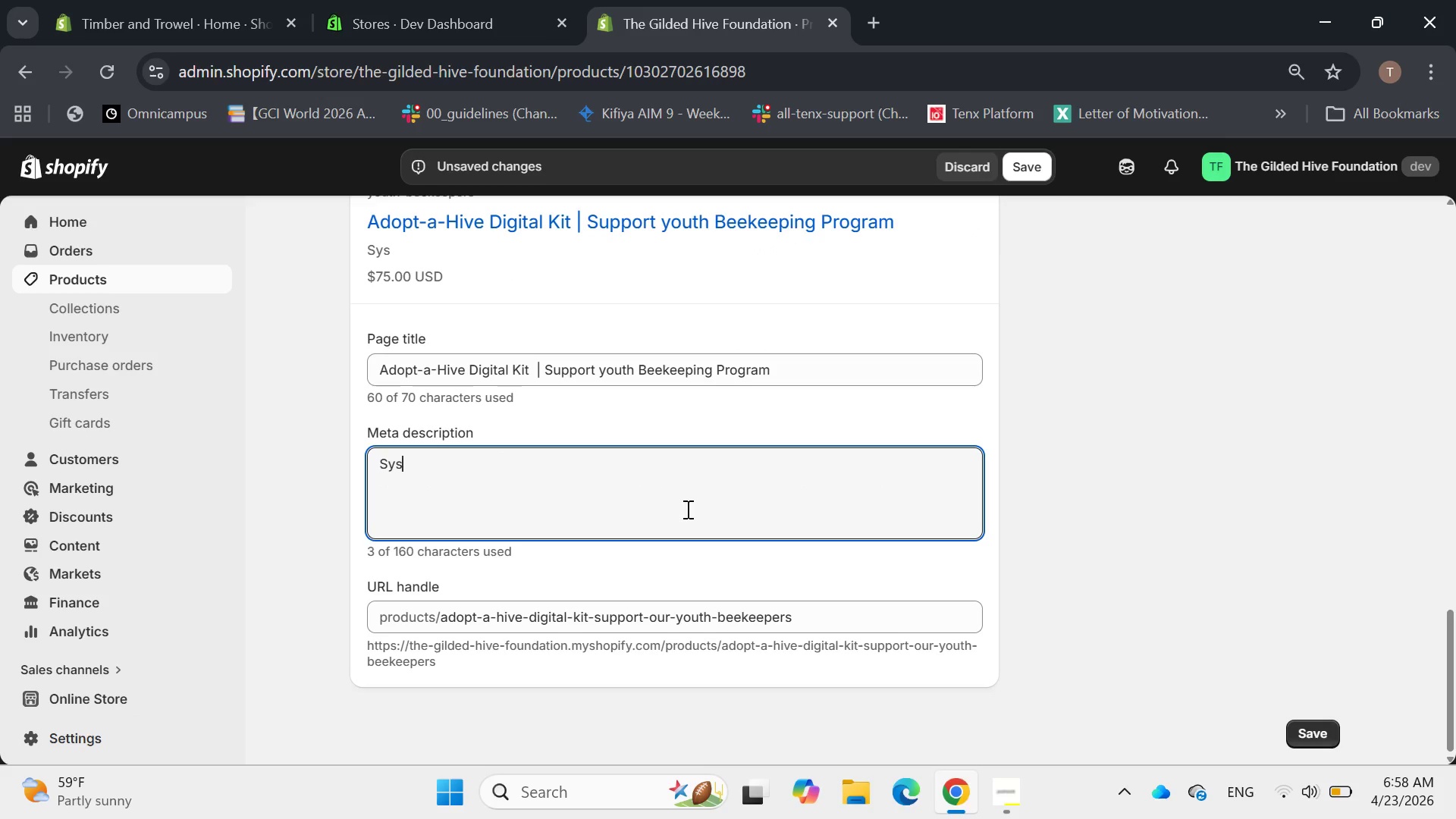 
wait(9.33)
 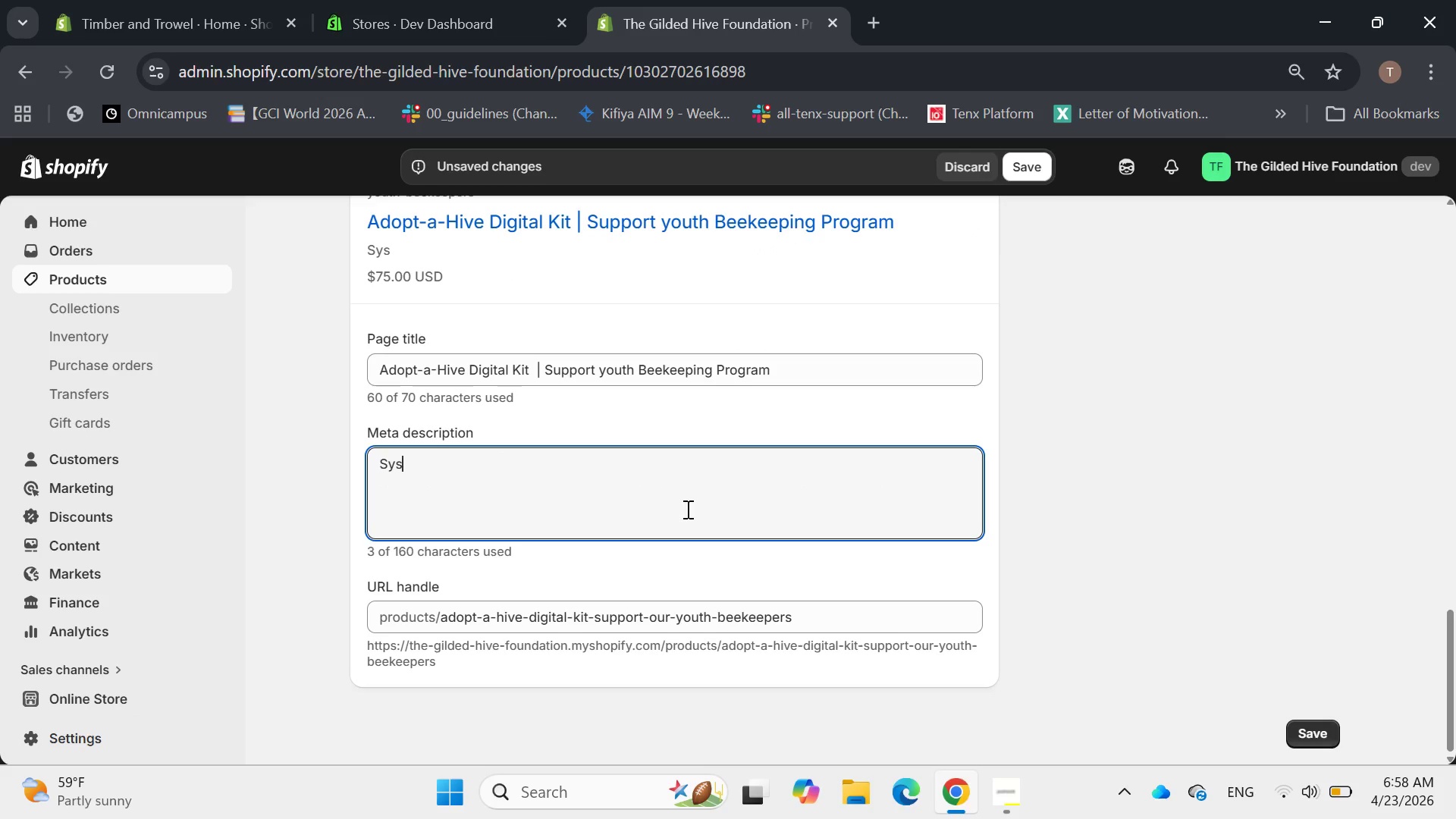 
key(Backspace)
type(mbolially adopt a beehive to foun)
key(Backspace)
key(Backspace)
key(Backspace)
type(und youth)
 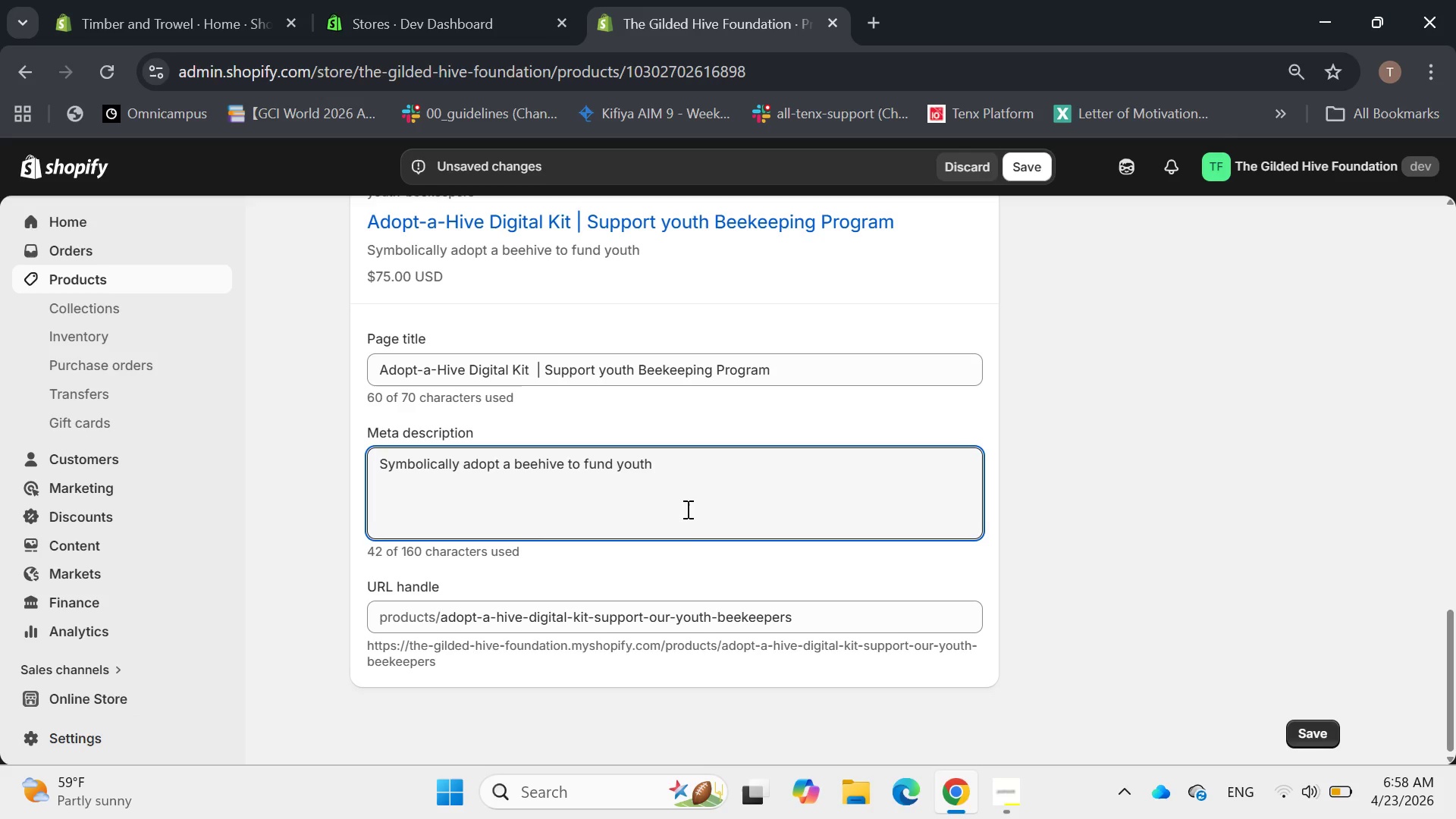 
hold_key(key=C, duration=0.31)
 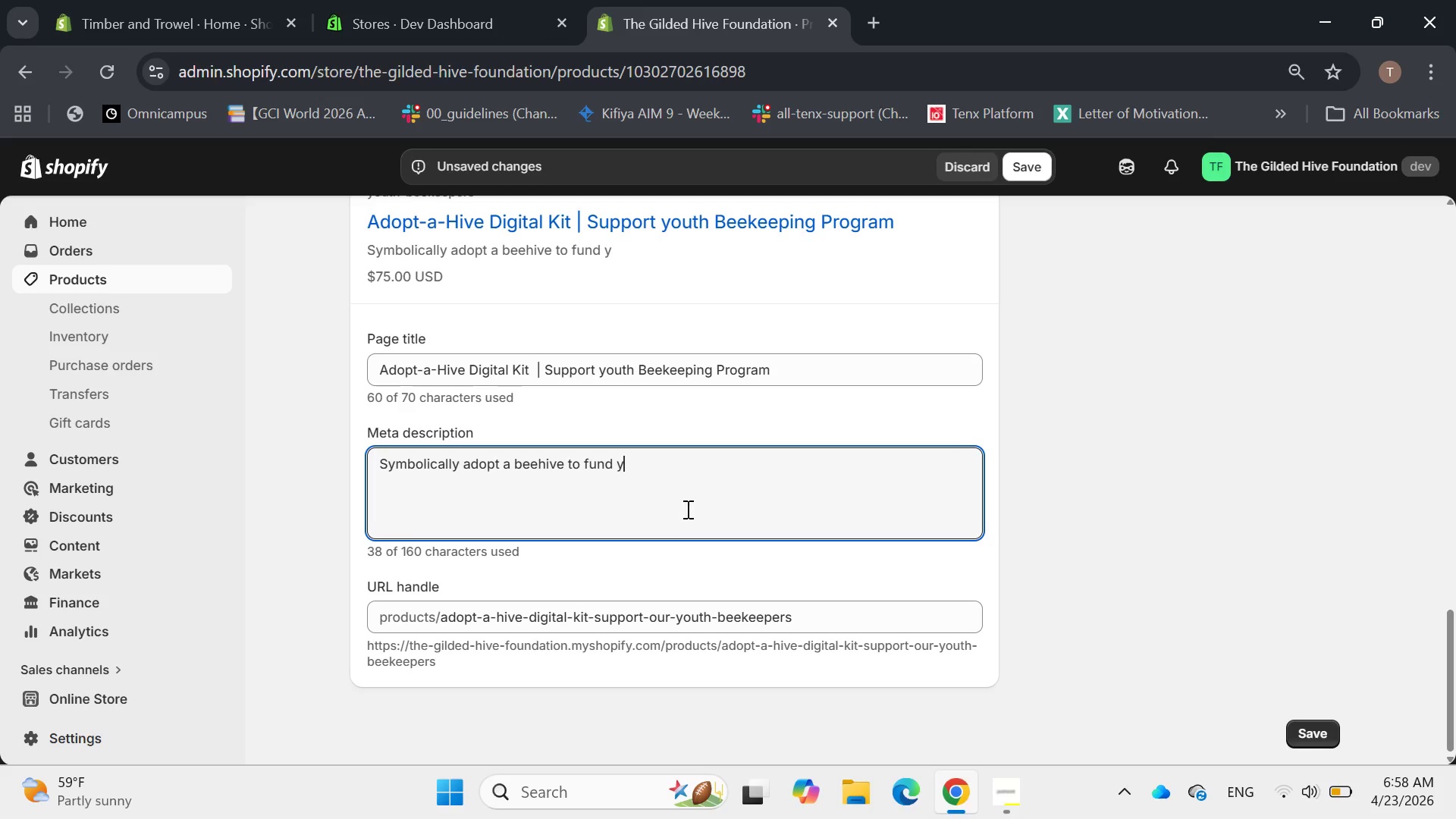 
key(Space)
 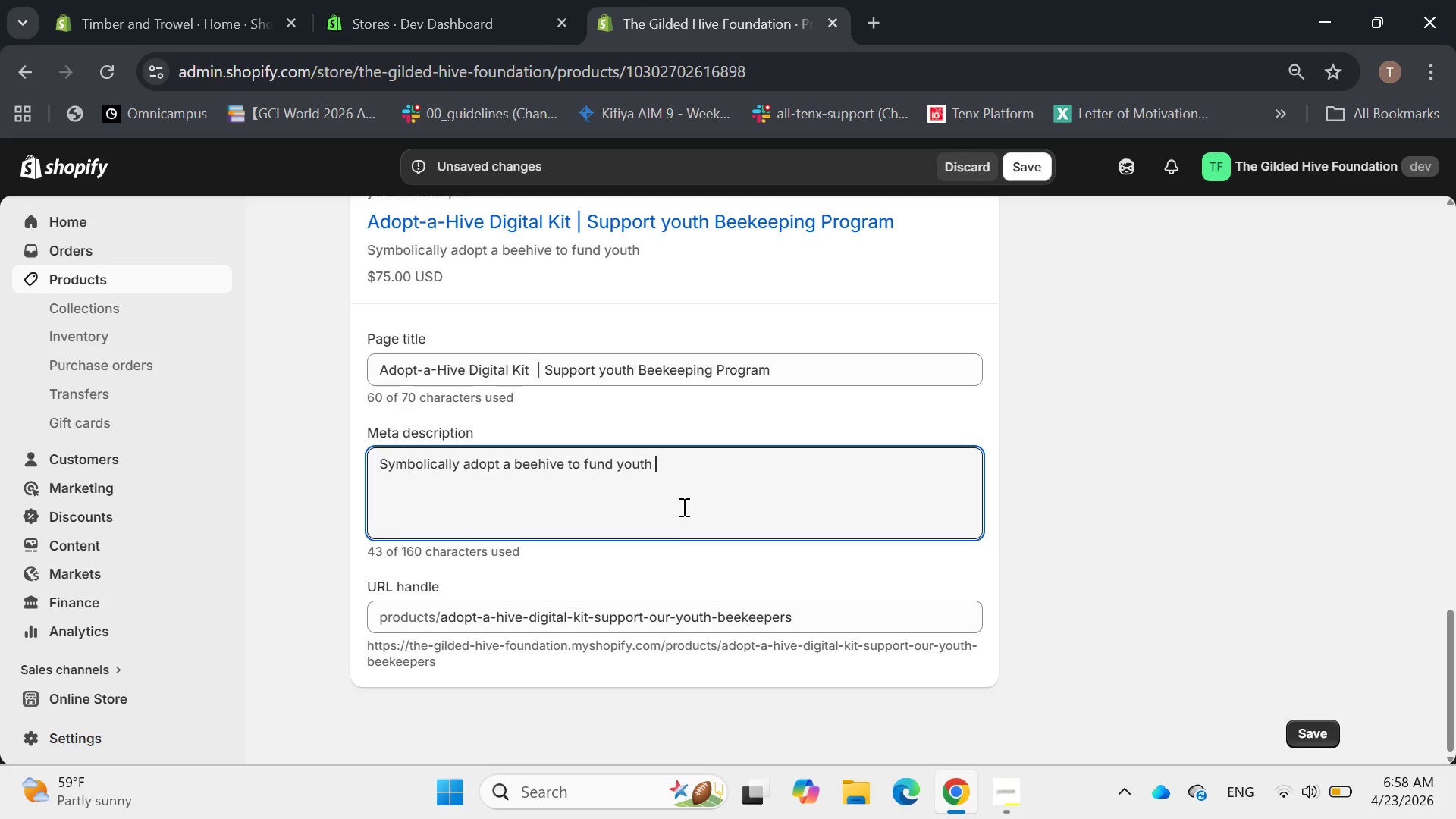 
wait(8.44)
 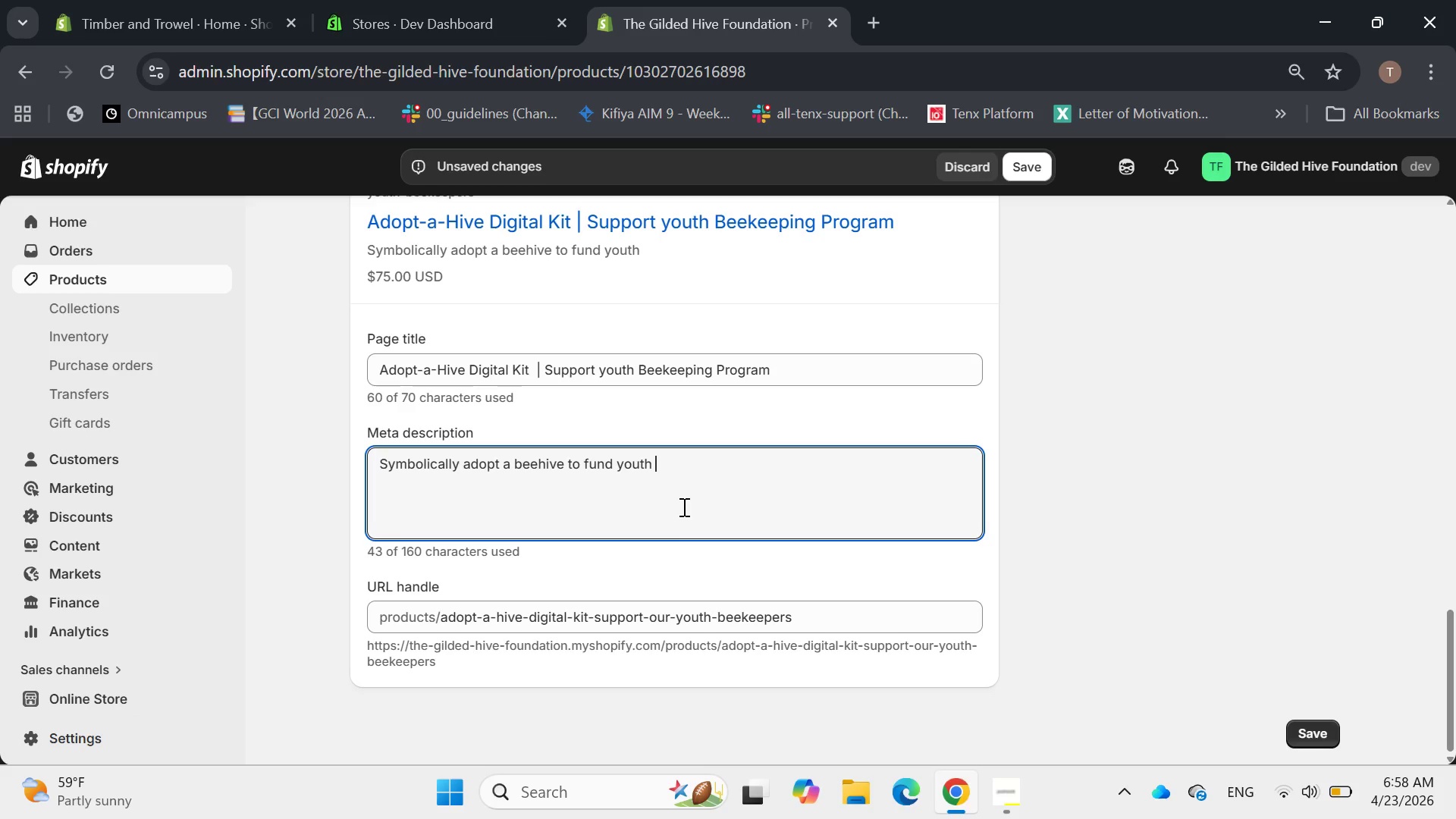 
type(beekeeping program)
 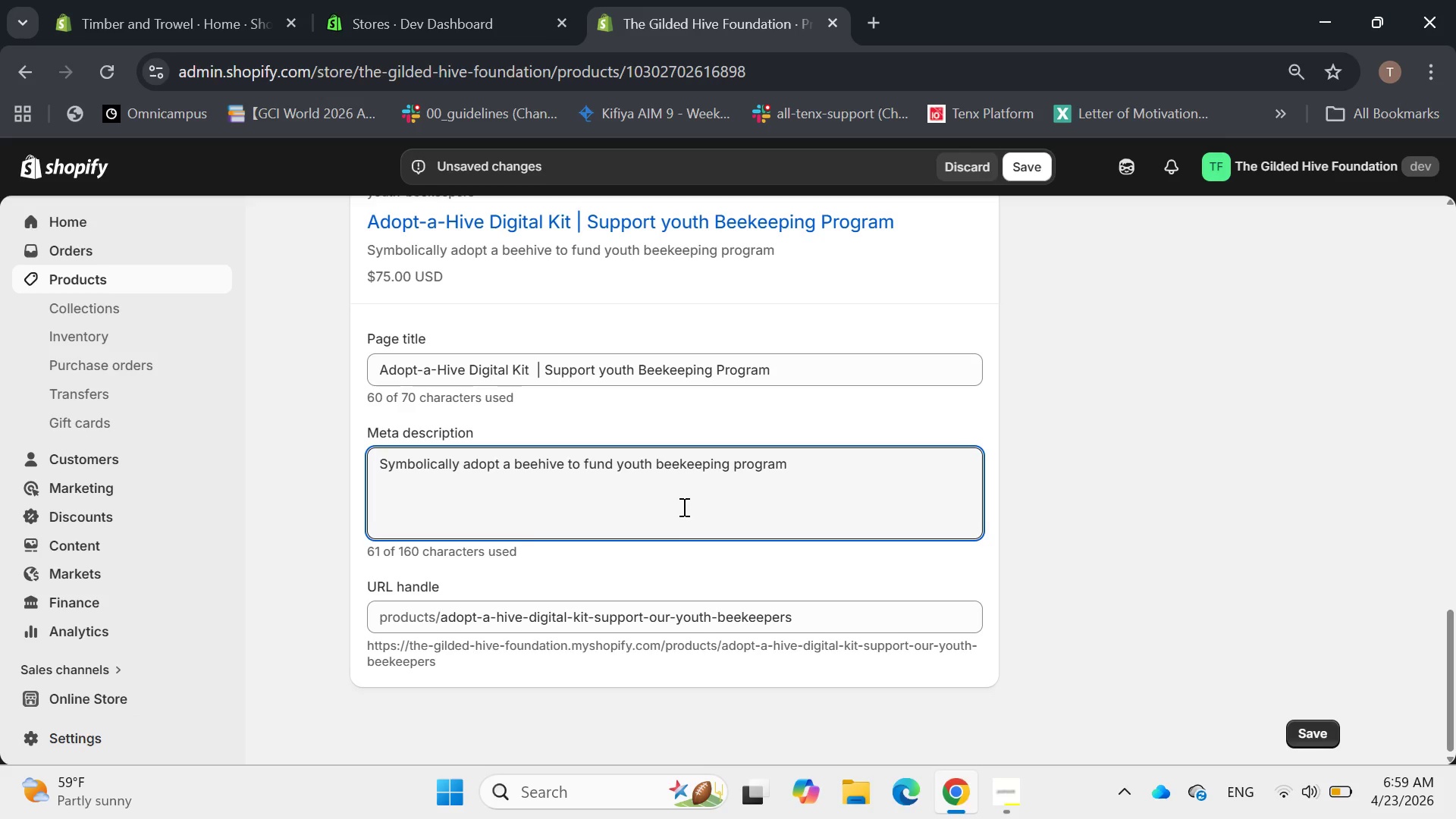 
type(s. Recieve Difital Ce)
 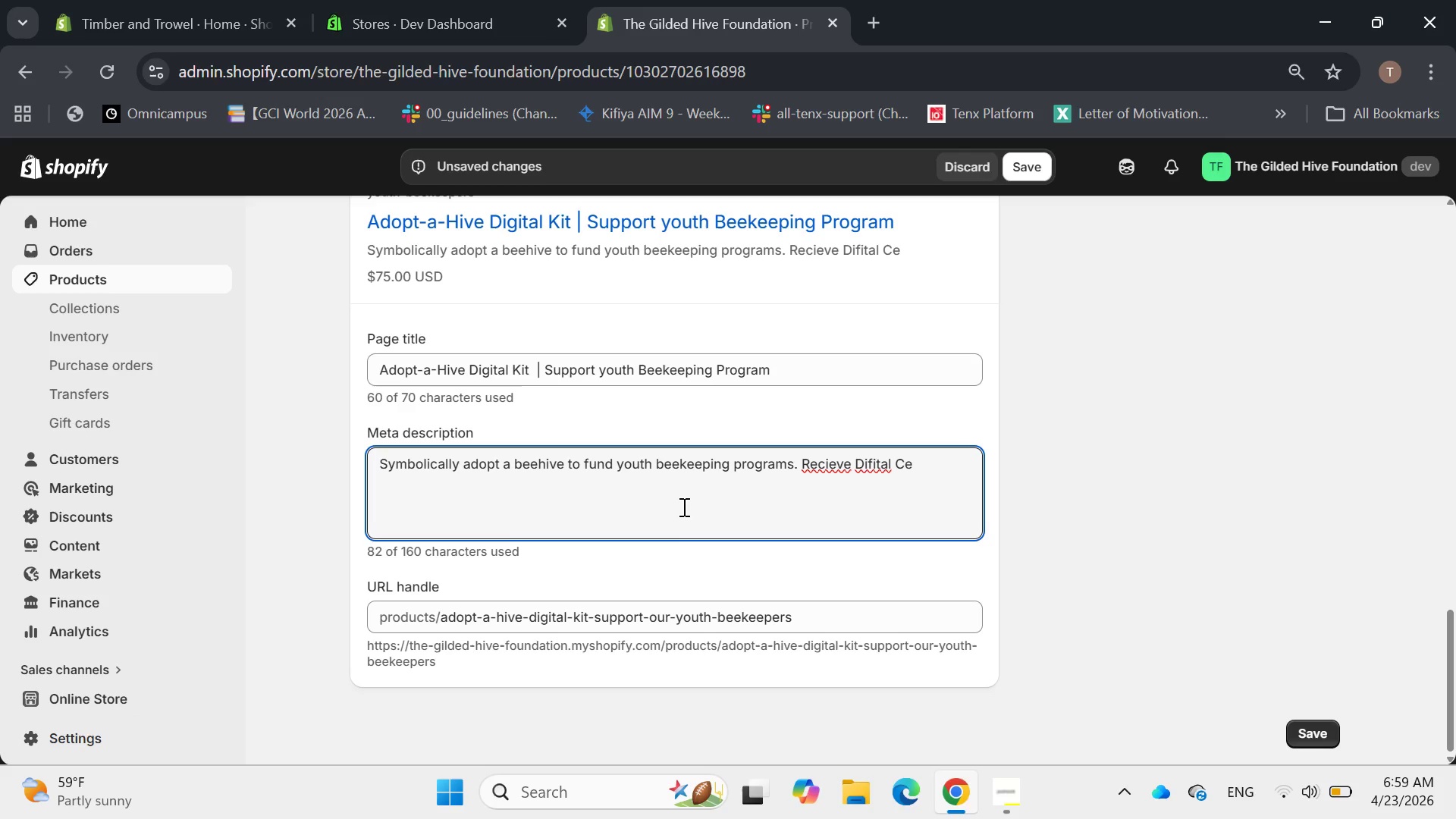 
wait(5.03)
 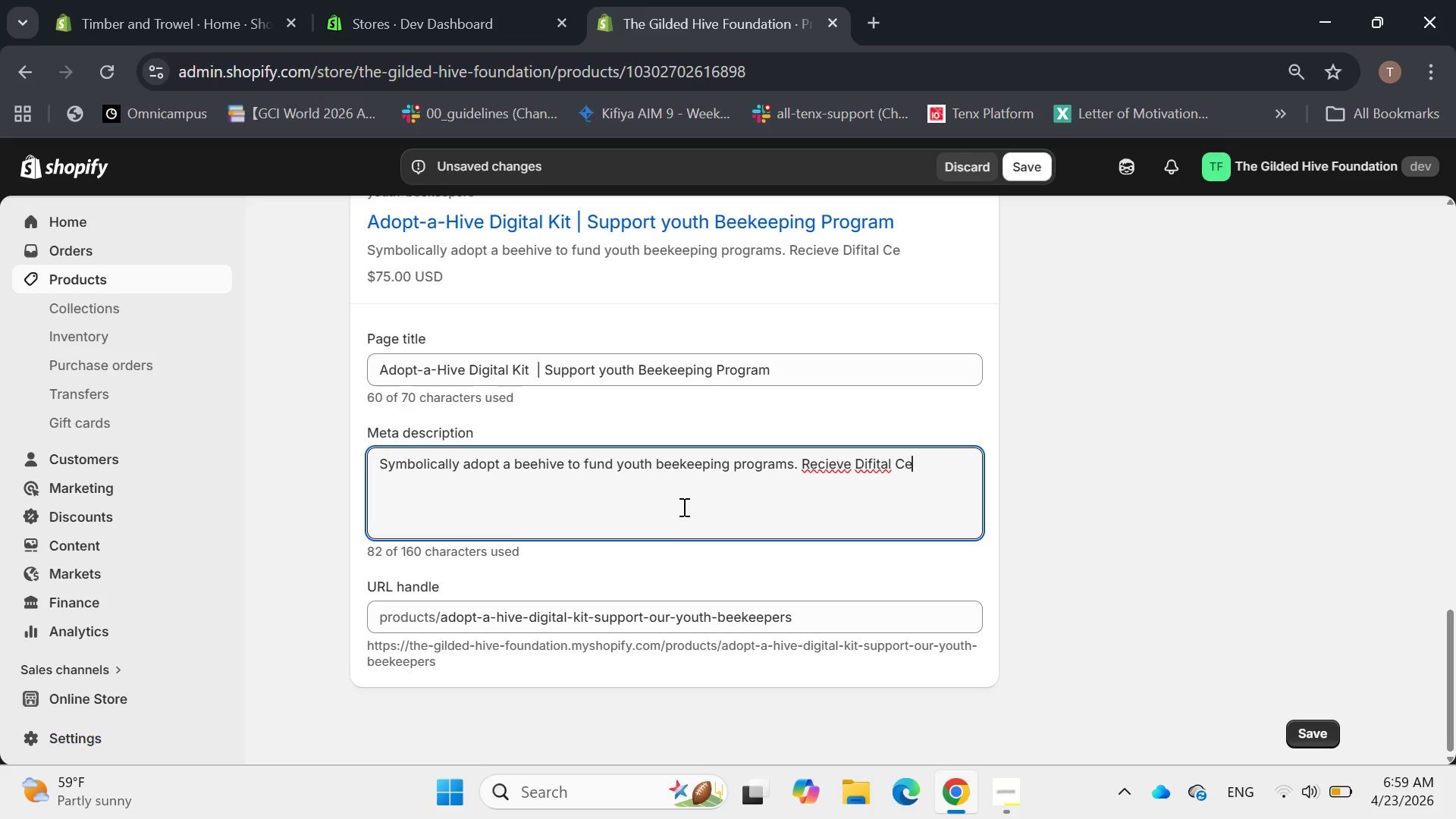 
key(ArrowLeft)
 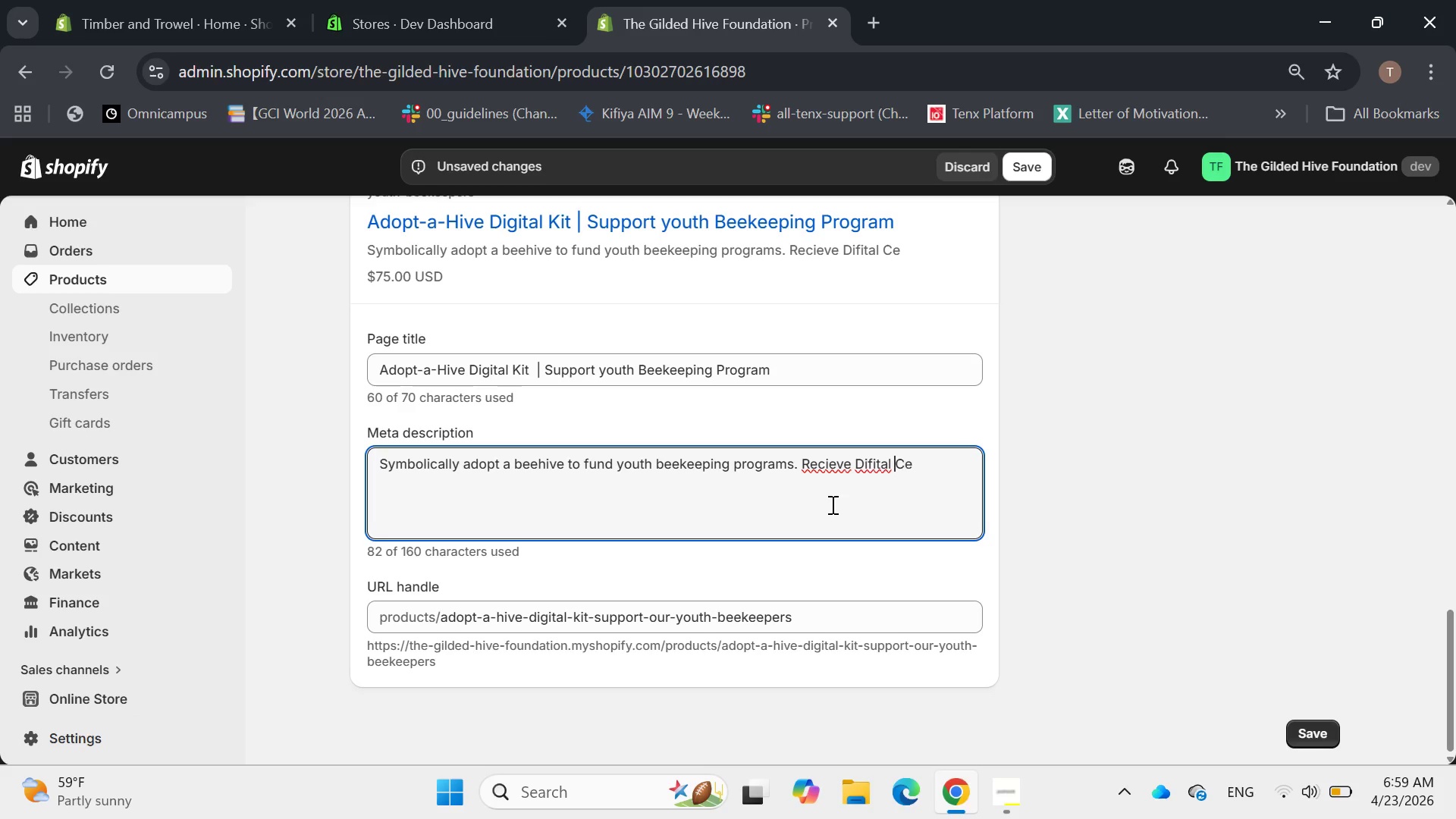 
key(ArrowLeft)
 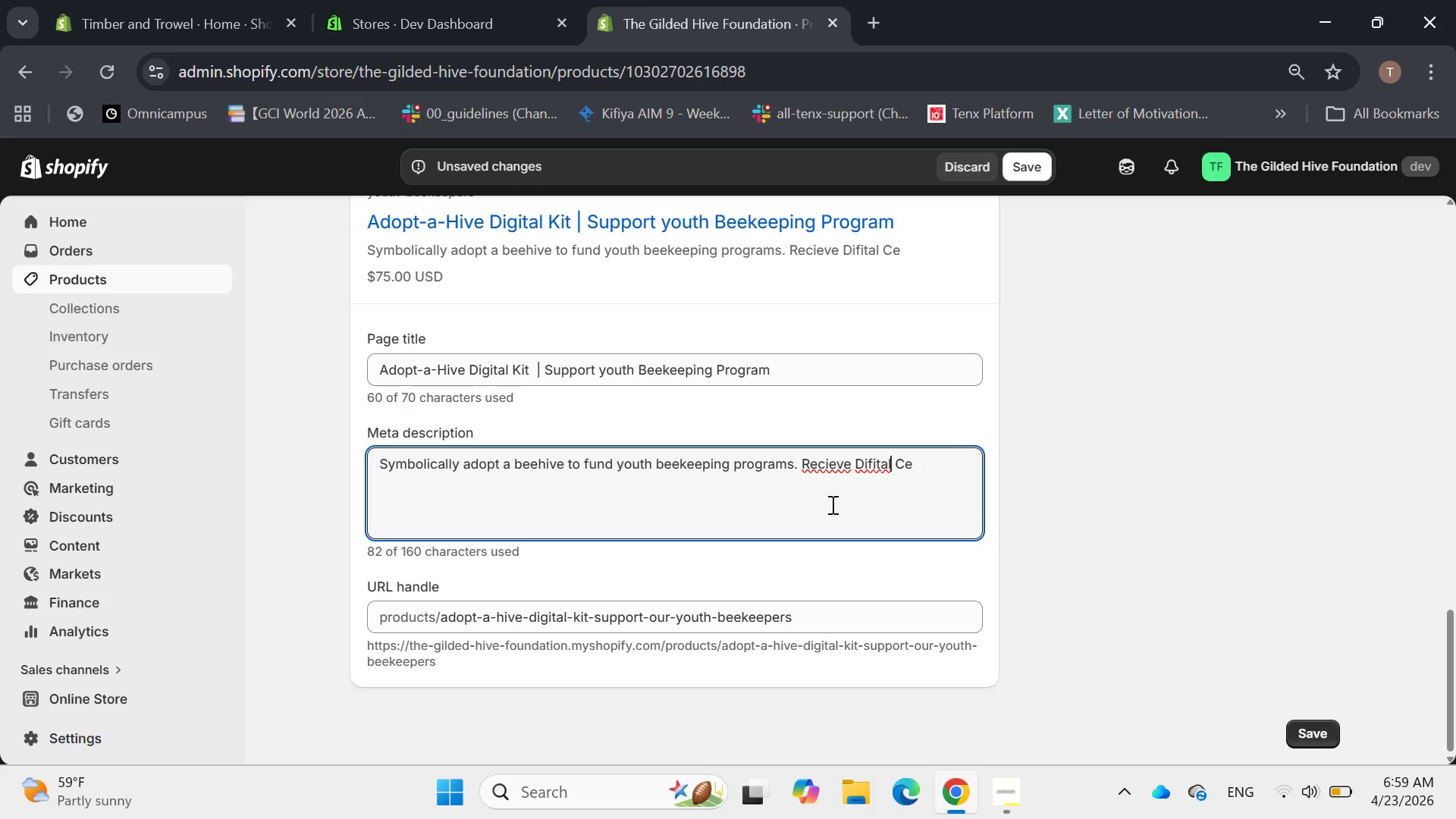 
key(ArrowLeft)
 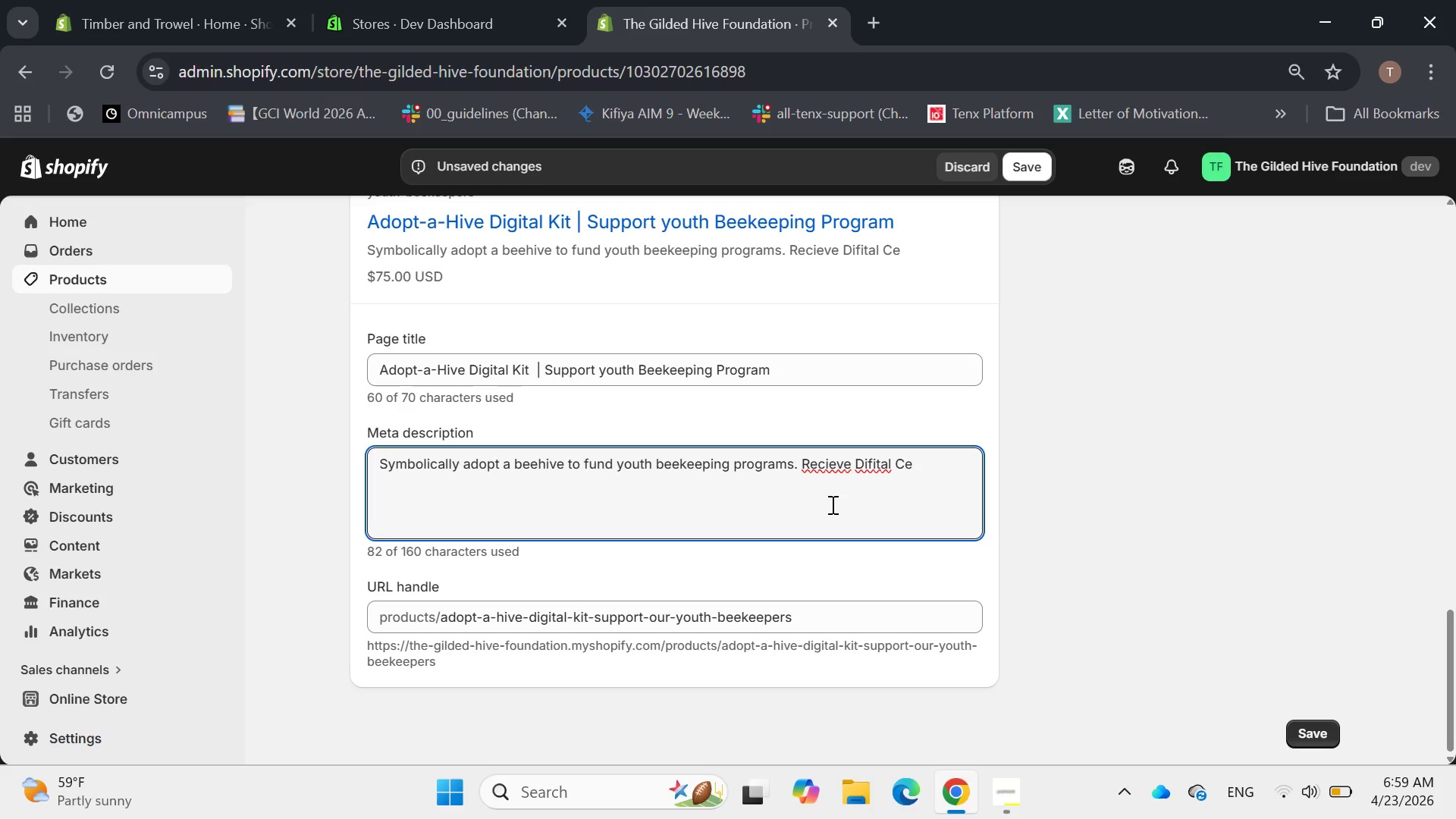 
hold_key(key=ArrowRight, duration=0.75)
 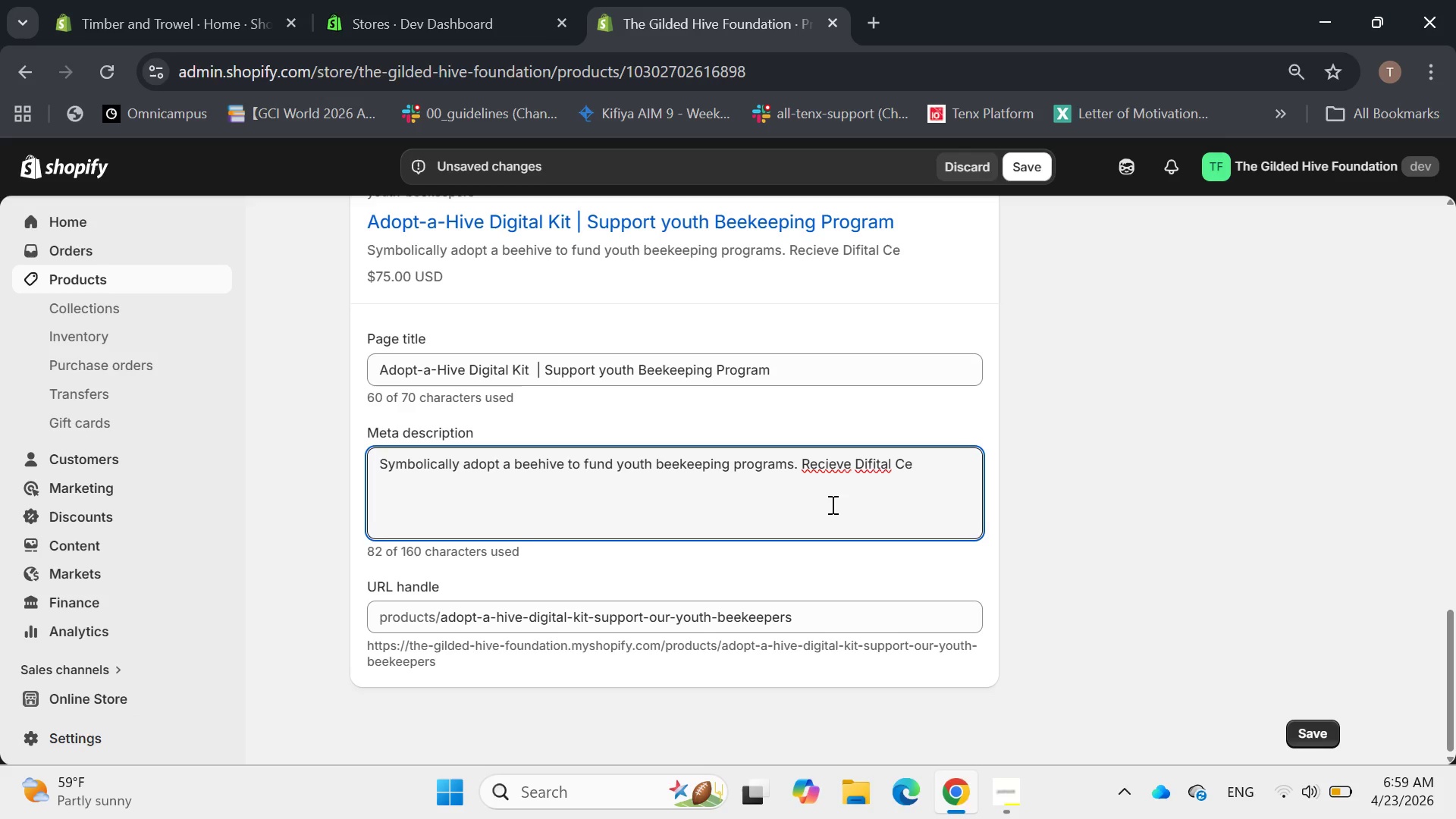 
key(Backspace)
 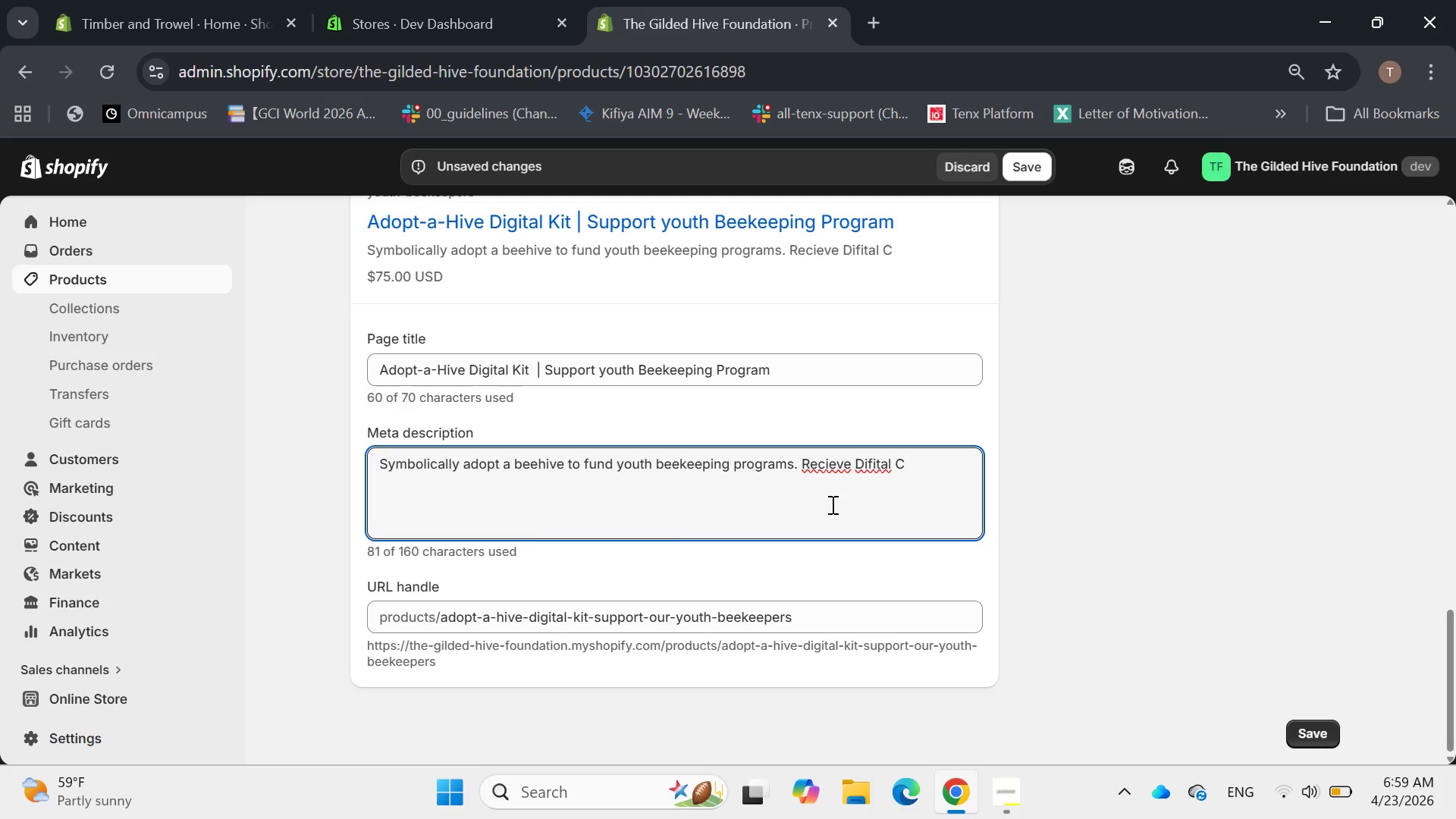 
hold_key(key=Backspace, duration=0.75)
 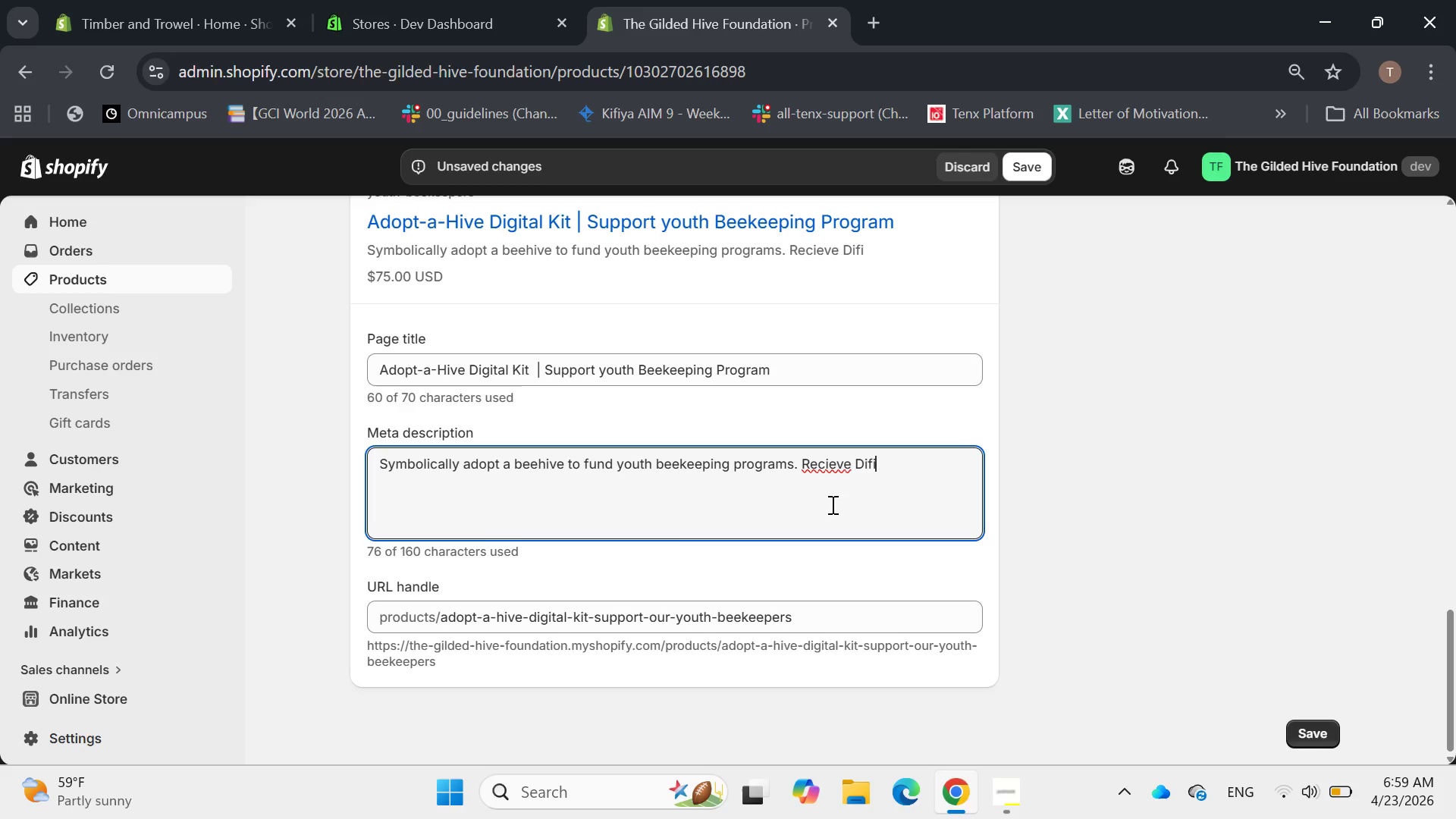 
key(Backspace)
 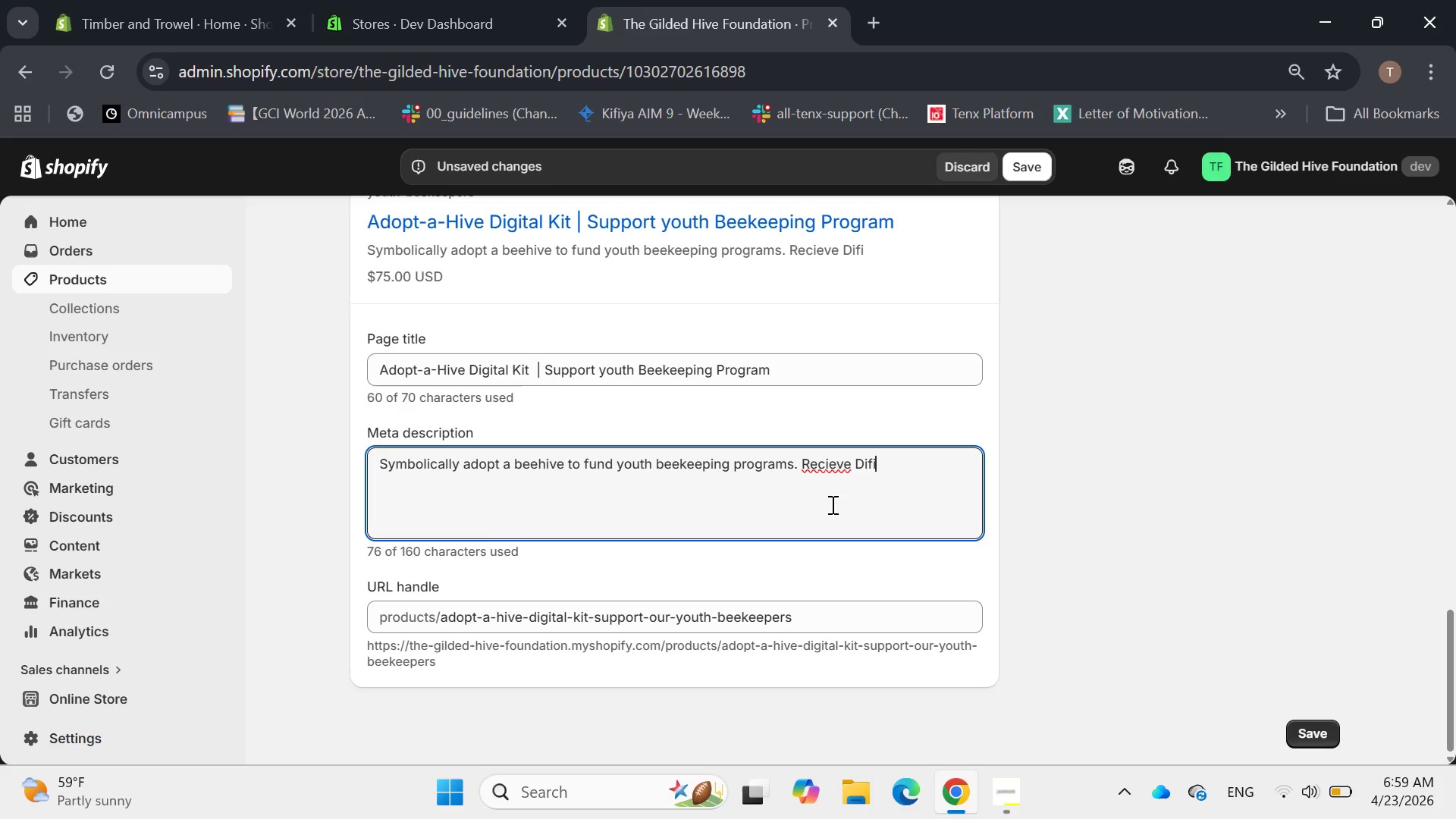 
key(Backspace)
 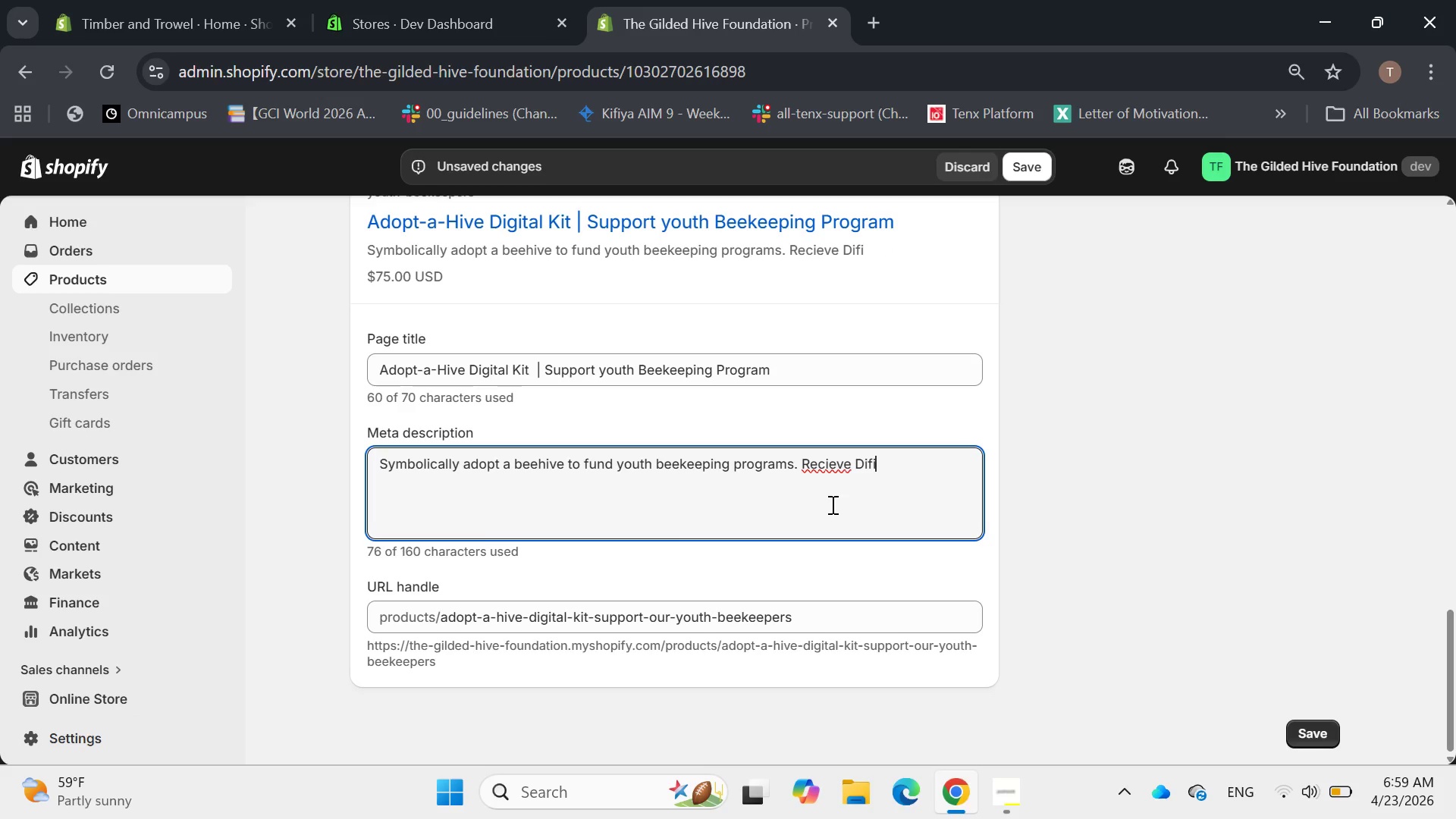 
key(Backspace)
 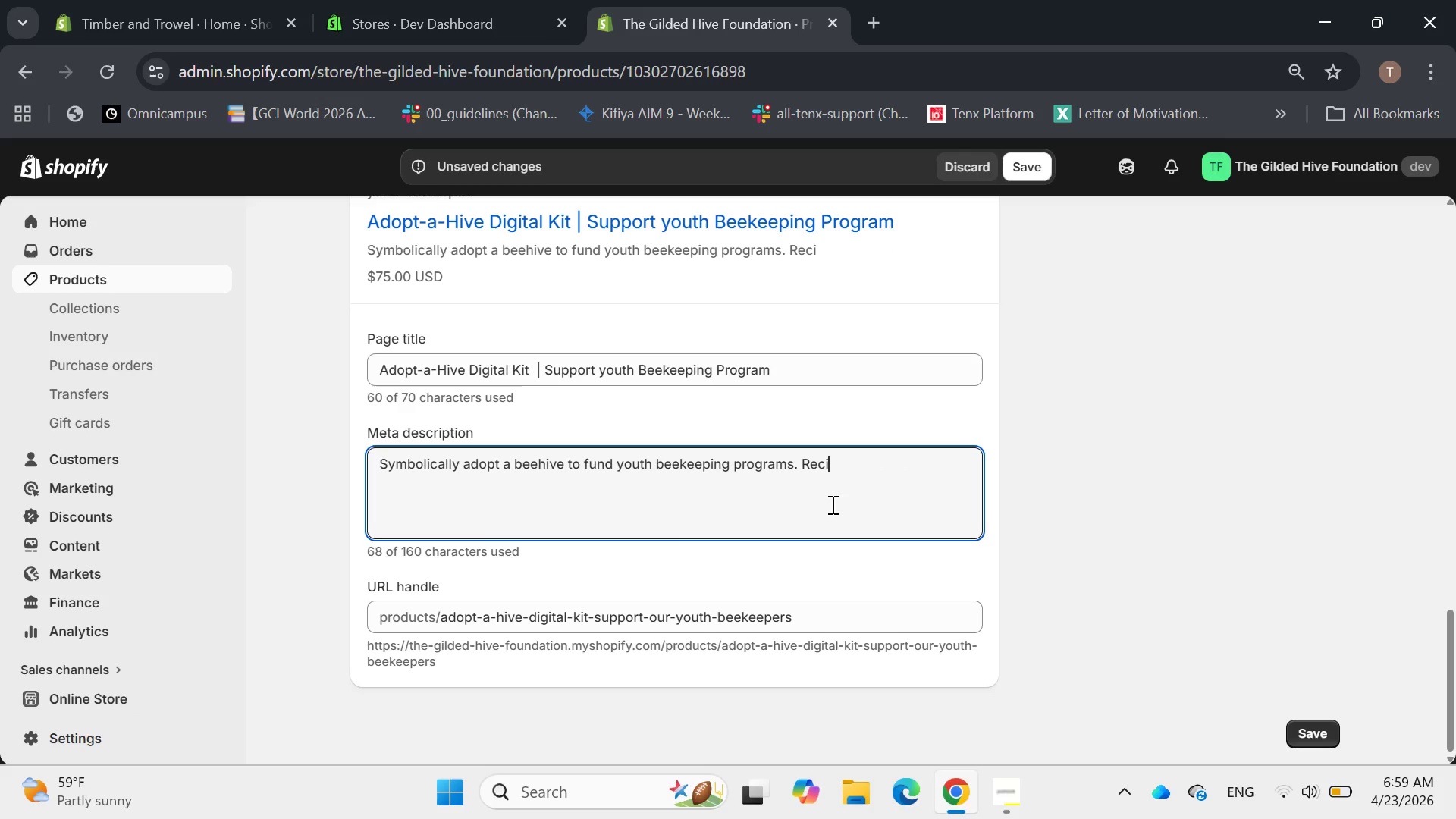 
key(Backspace)
 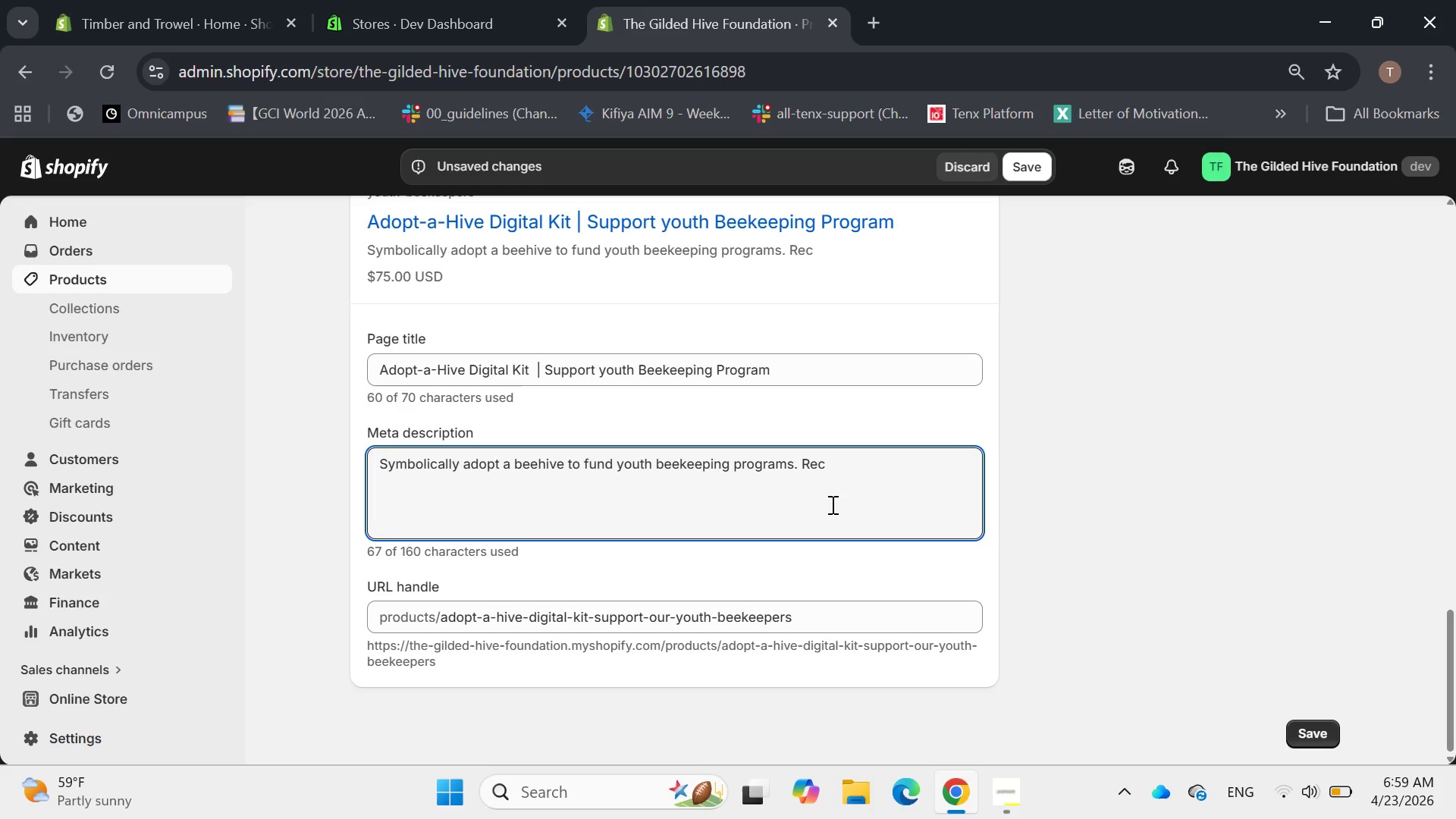 
type(eive digital Certi)
 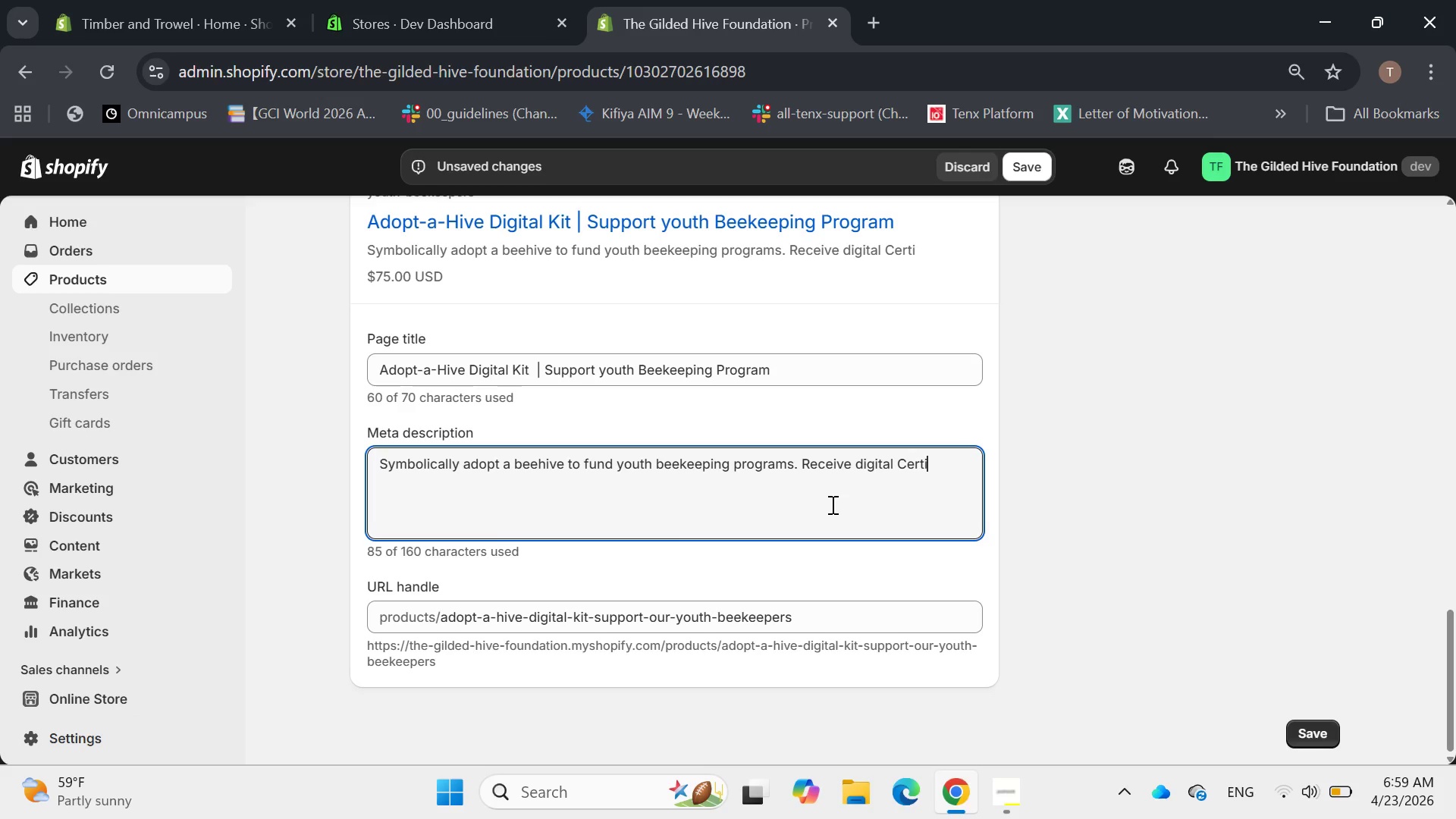 
key(Backspace)
key(Backspace)
type(tificate & updates. No Shipping)
 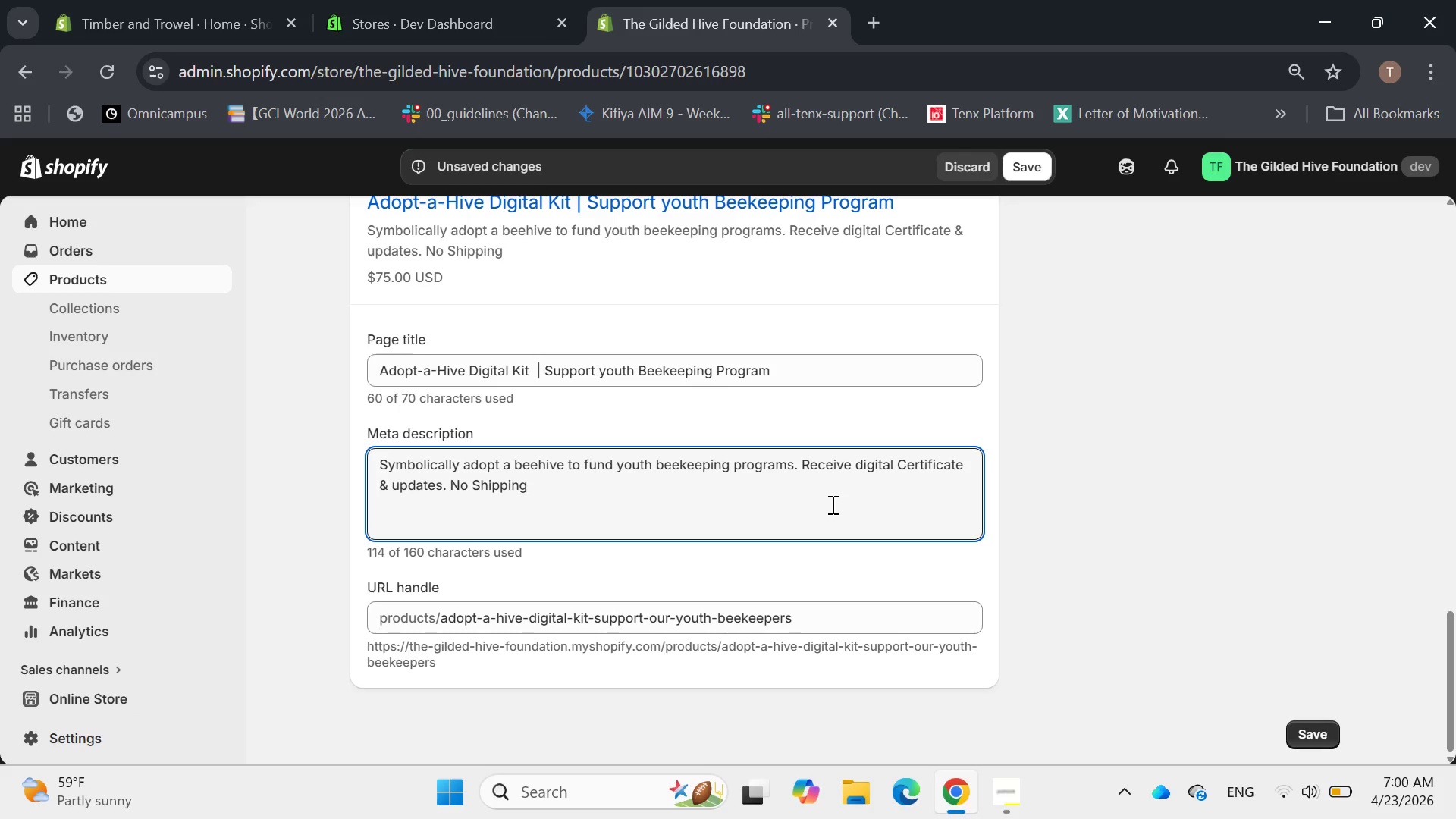 
key(Period)
 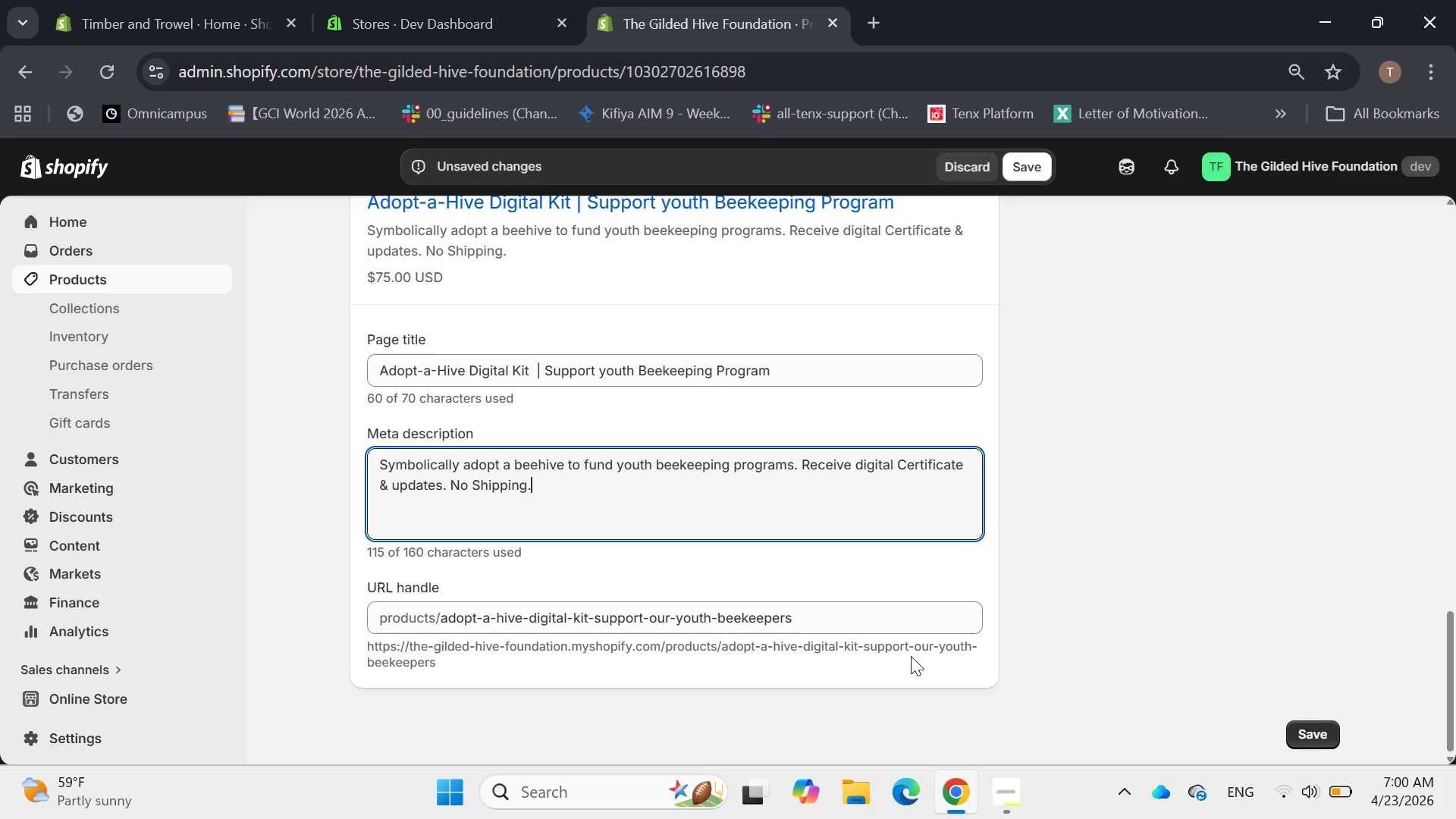 
wait(7.55)
 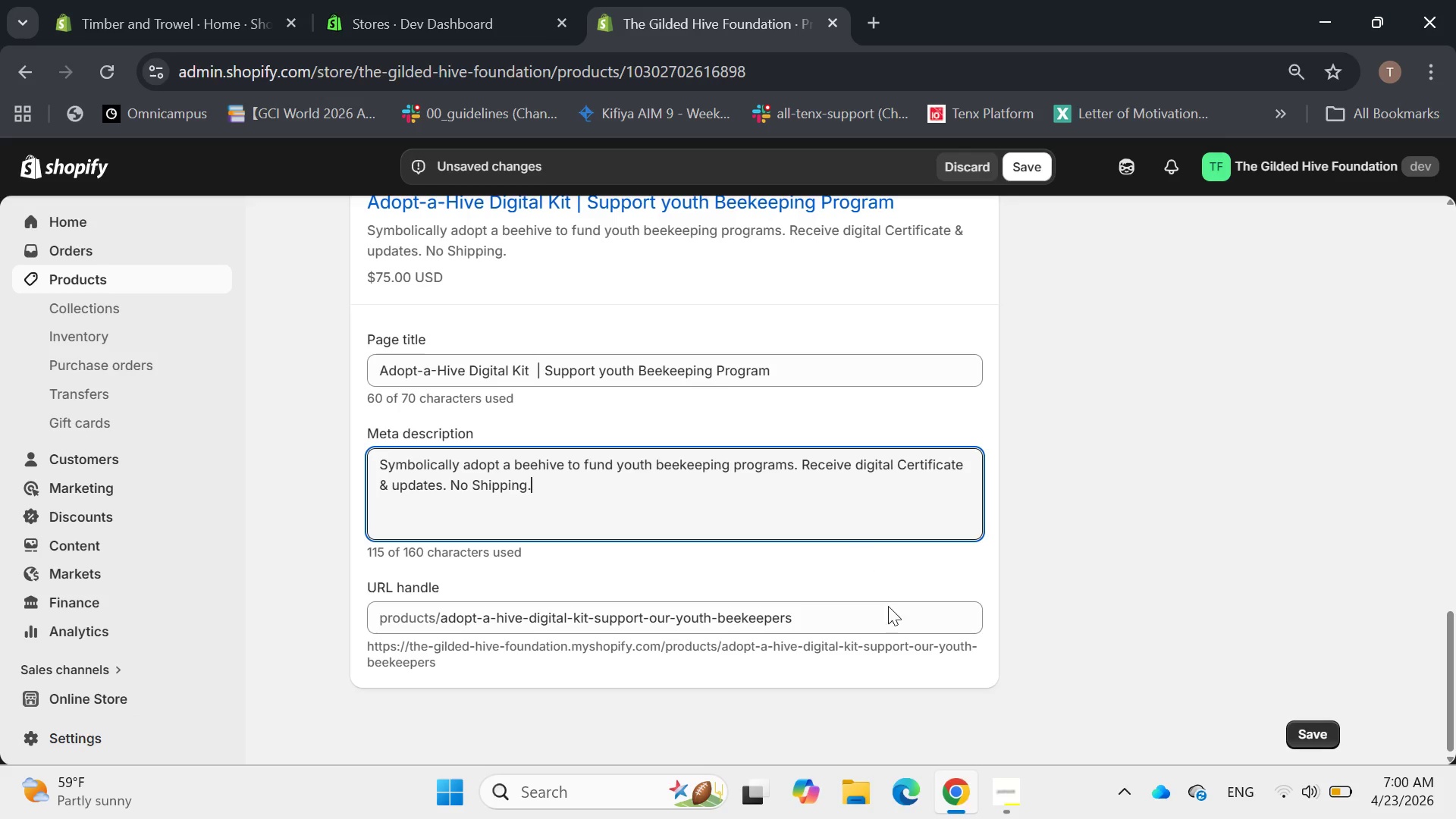 
left_click([826, 609])
 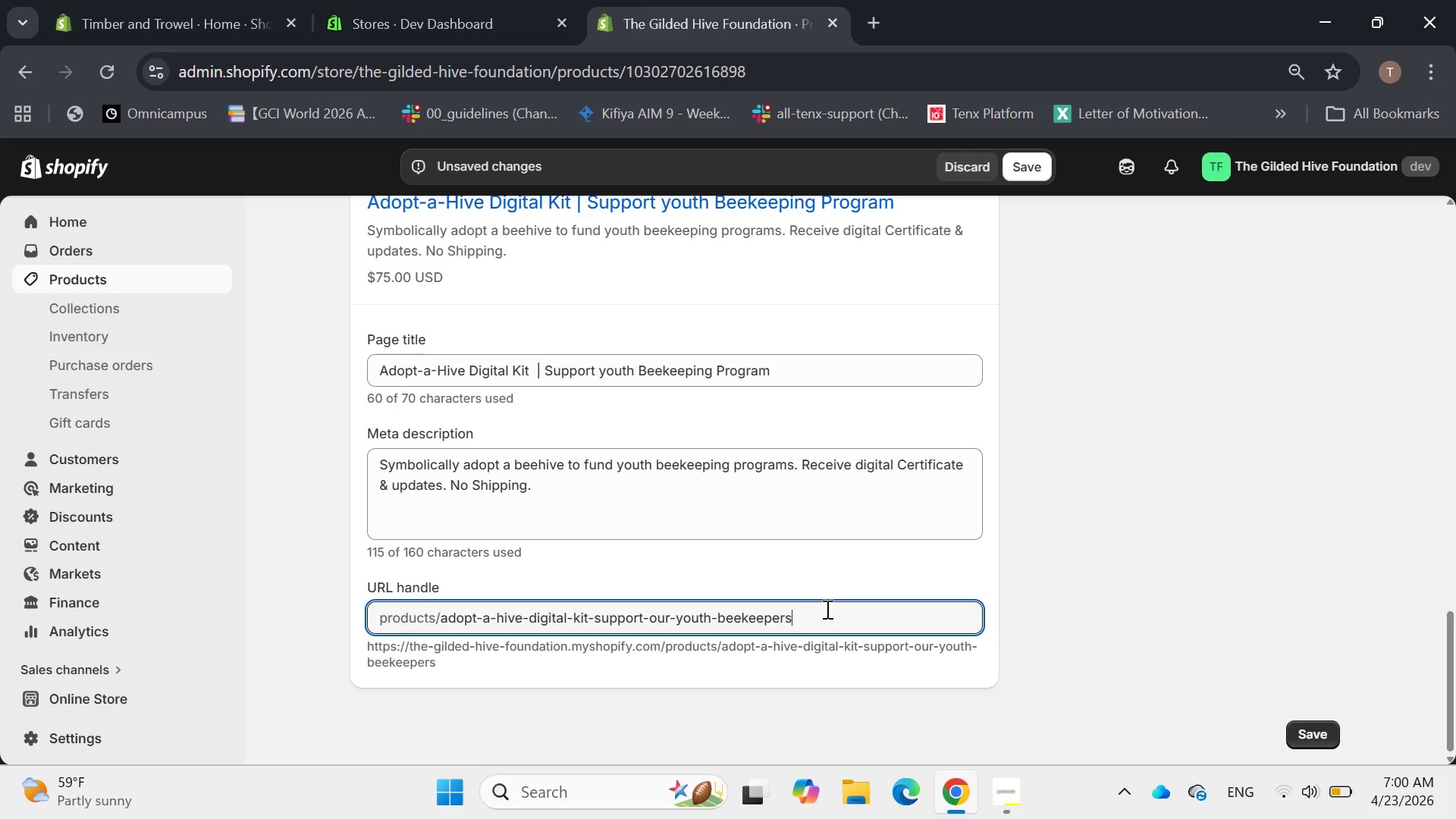 
key(Backspace)
 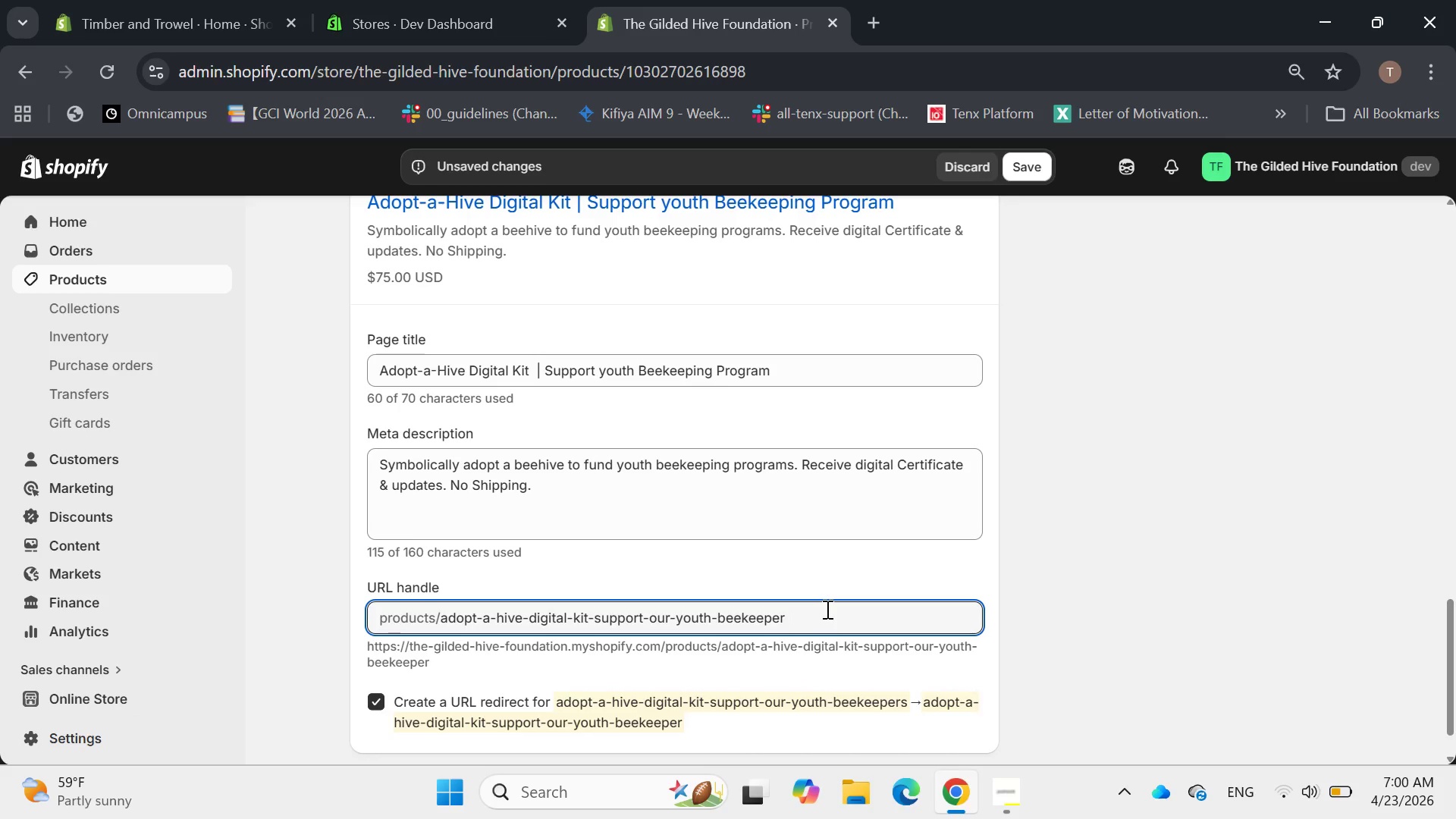 
wait(5.34)
 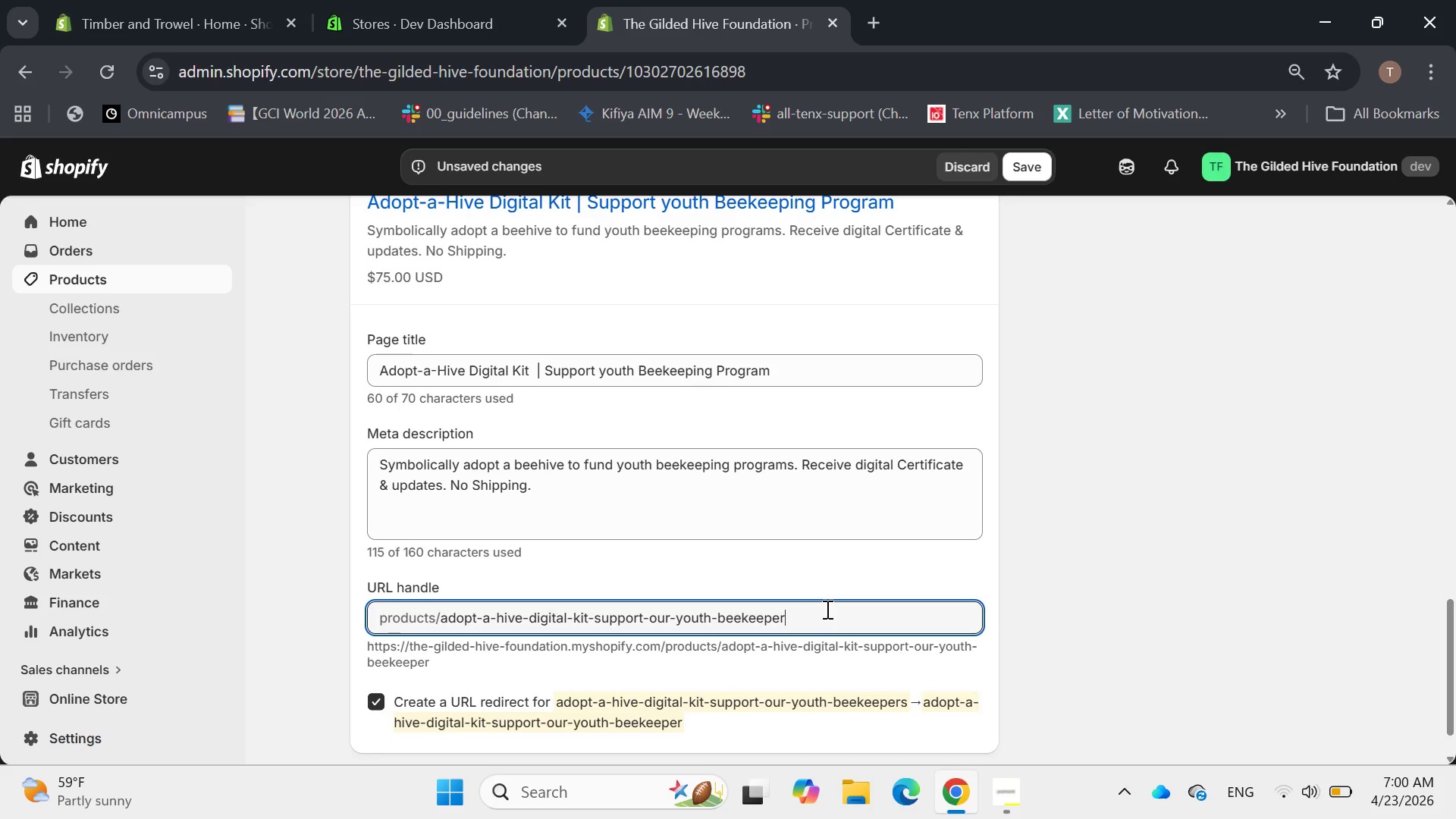 
key(Backspace)
 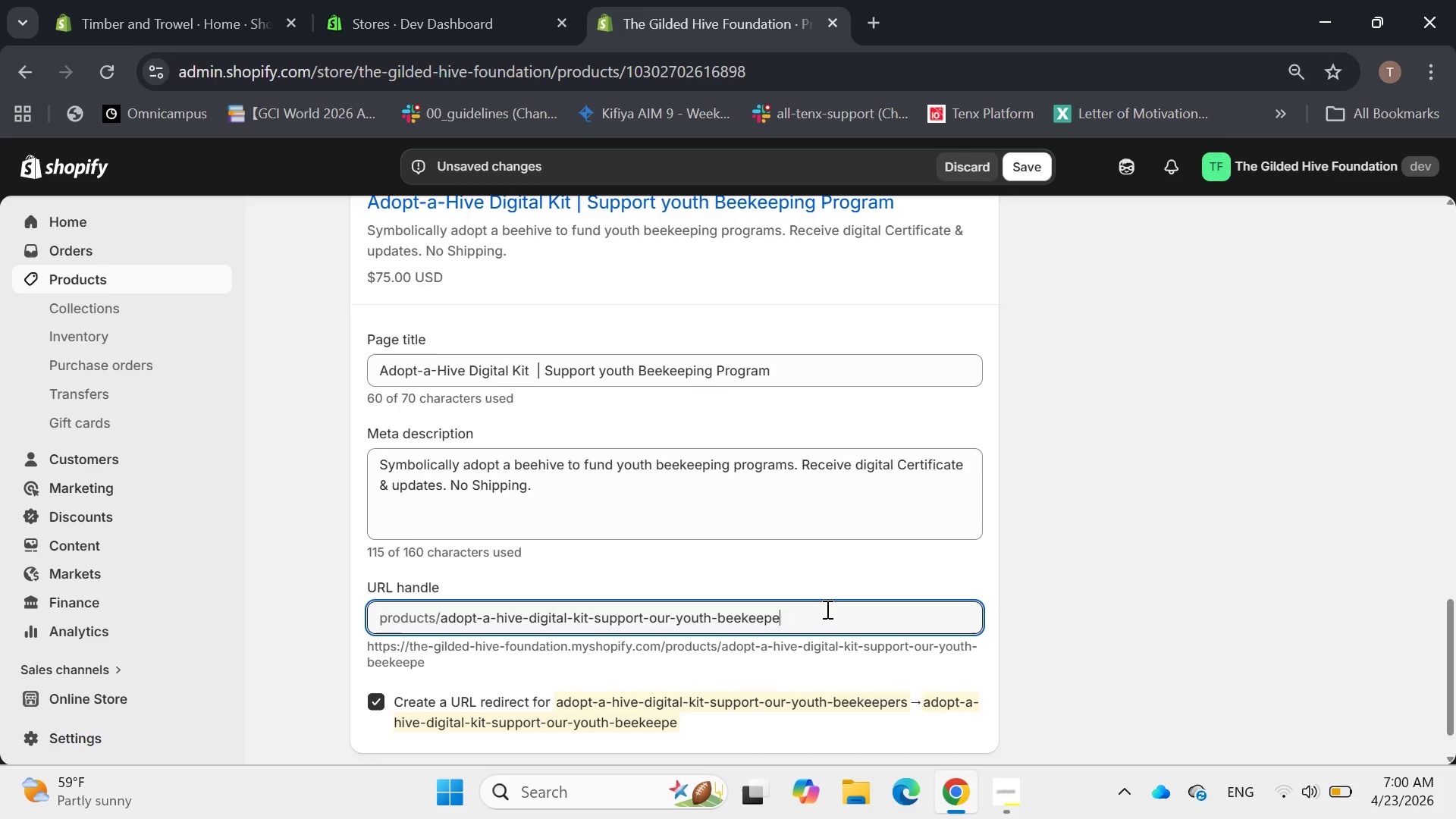 
key(Backspace)
 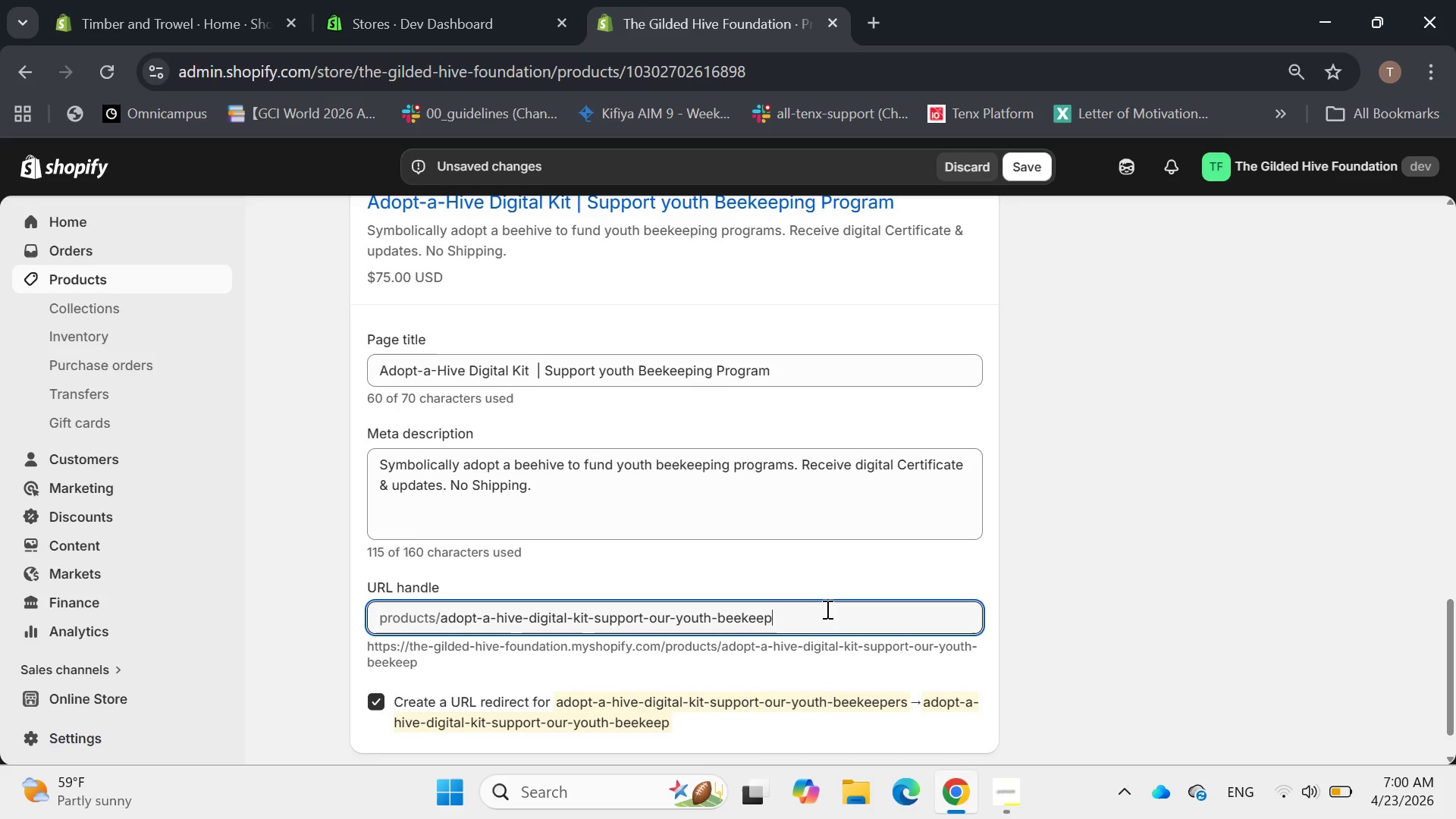 
key(Backspace)
 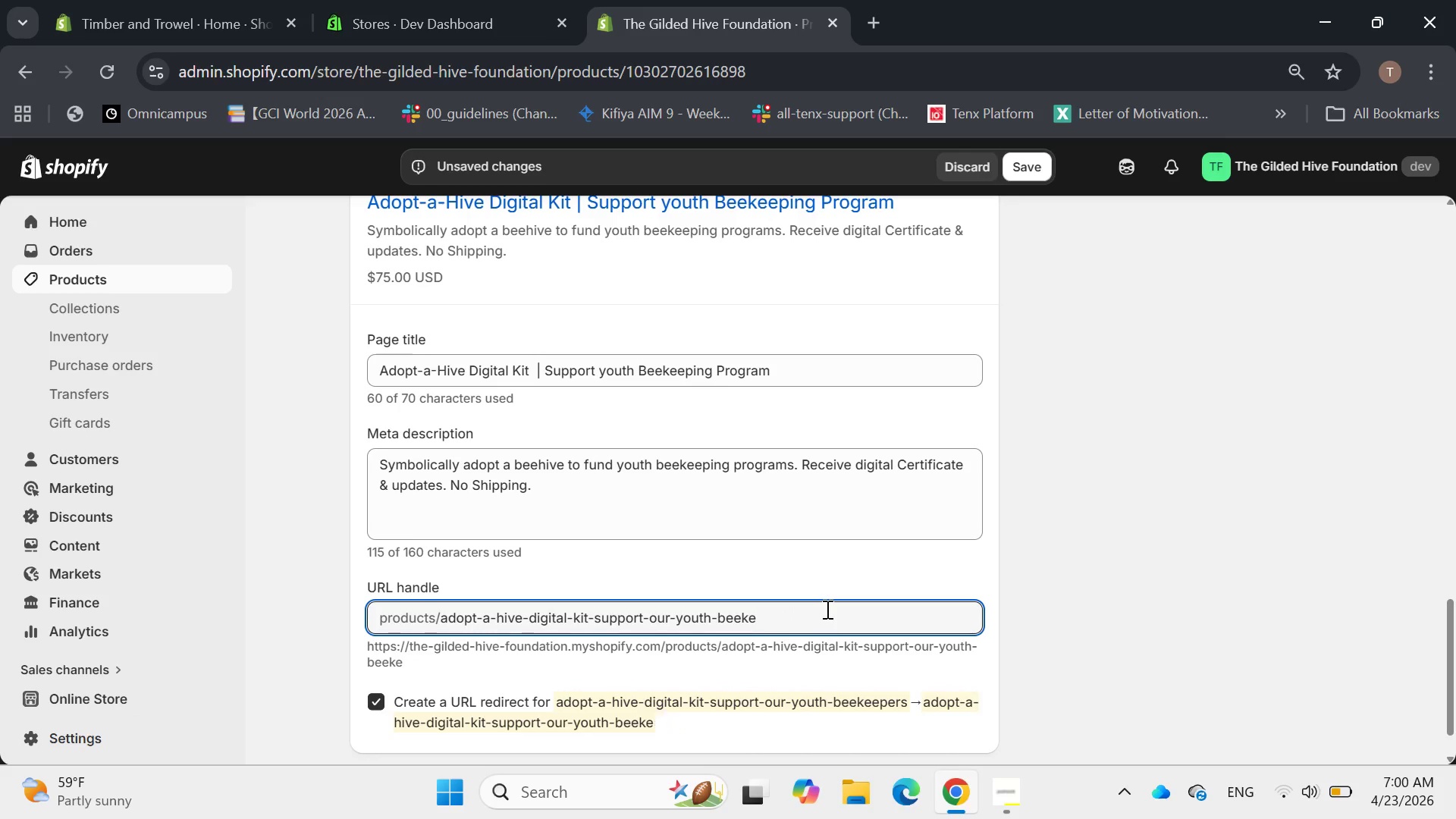 
hold_key(key=Backspace, duration=0.78)
 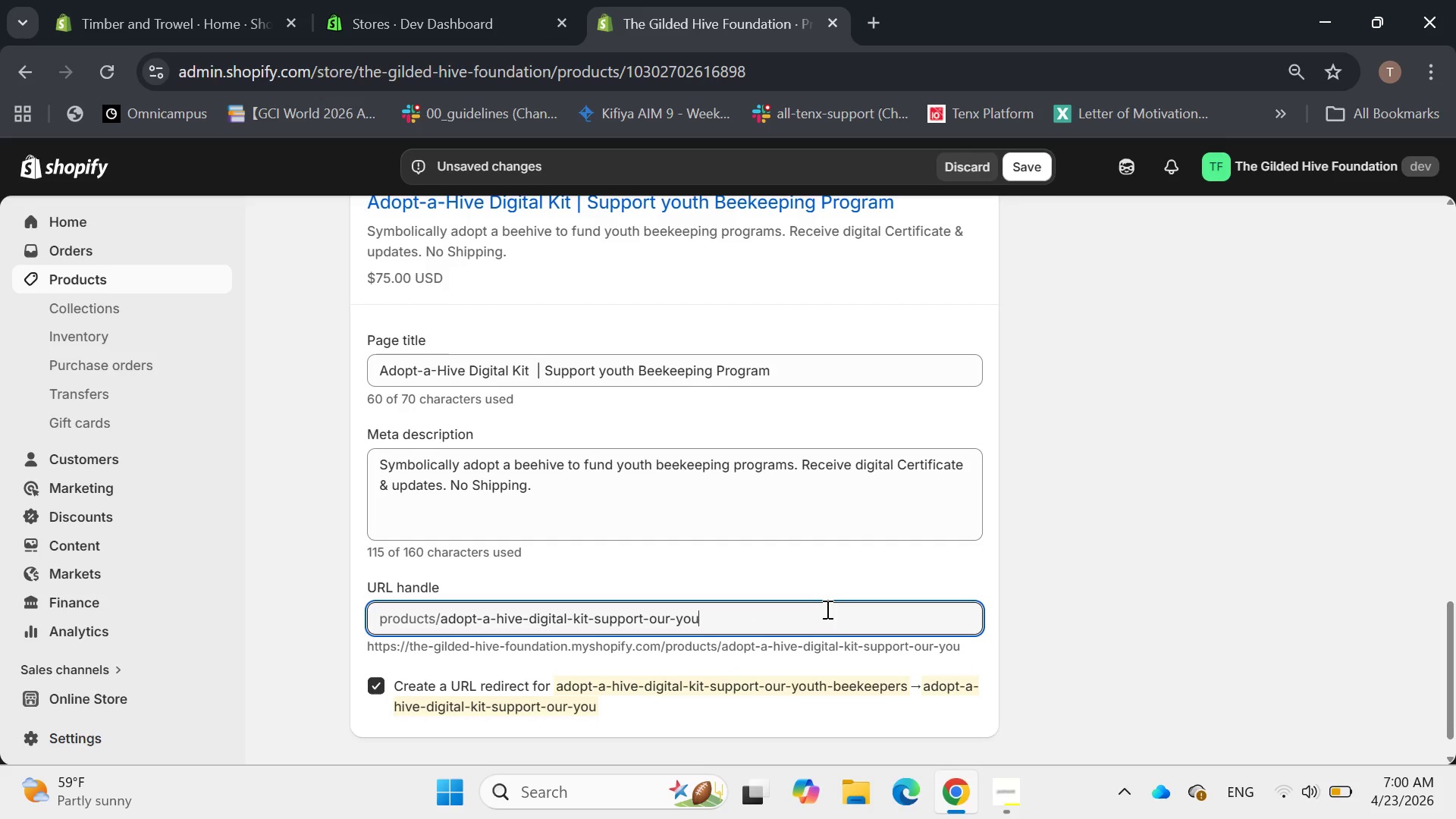 
key(Backspace)
 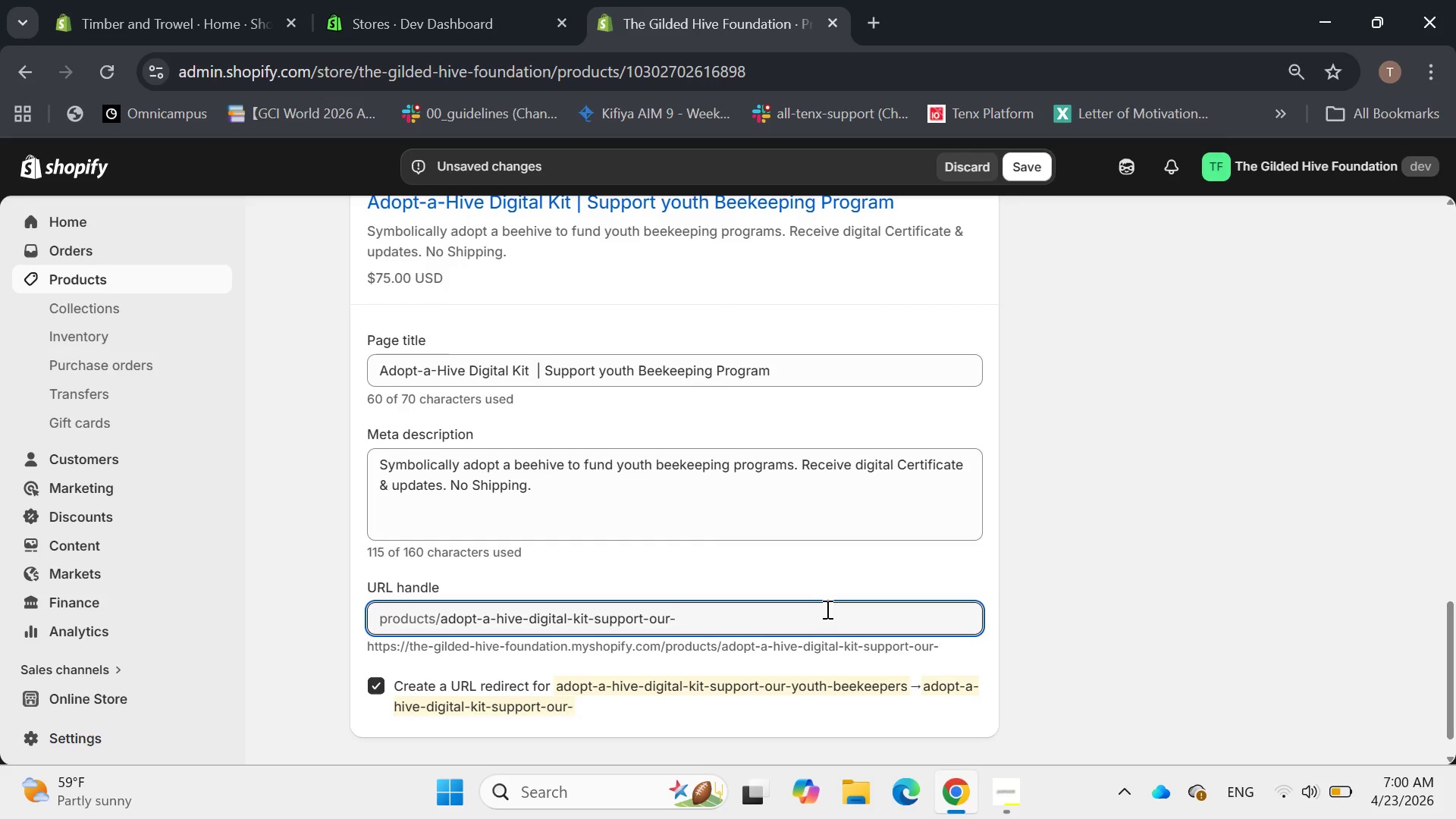 
key(Backspace)
 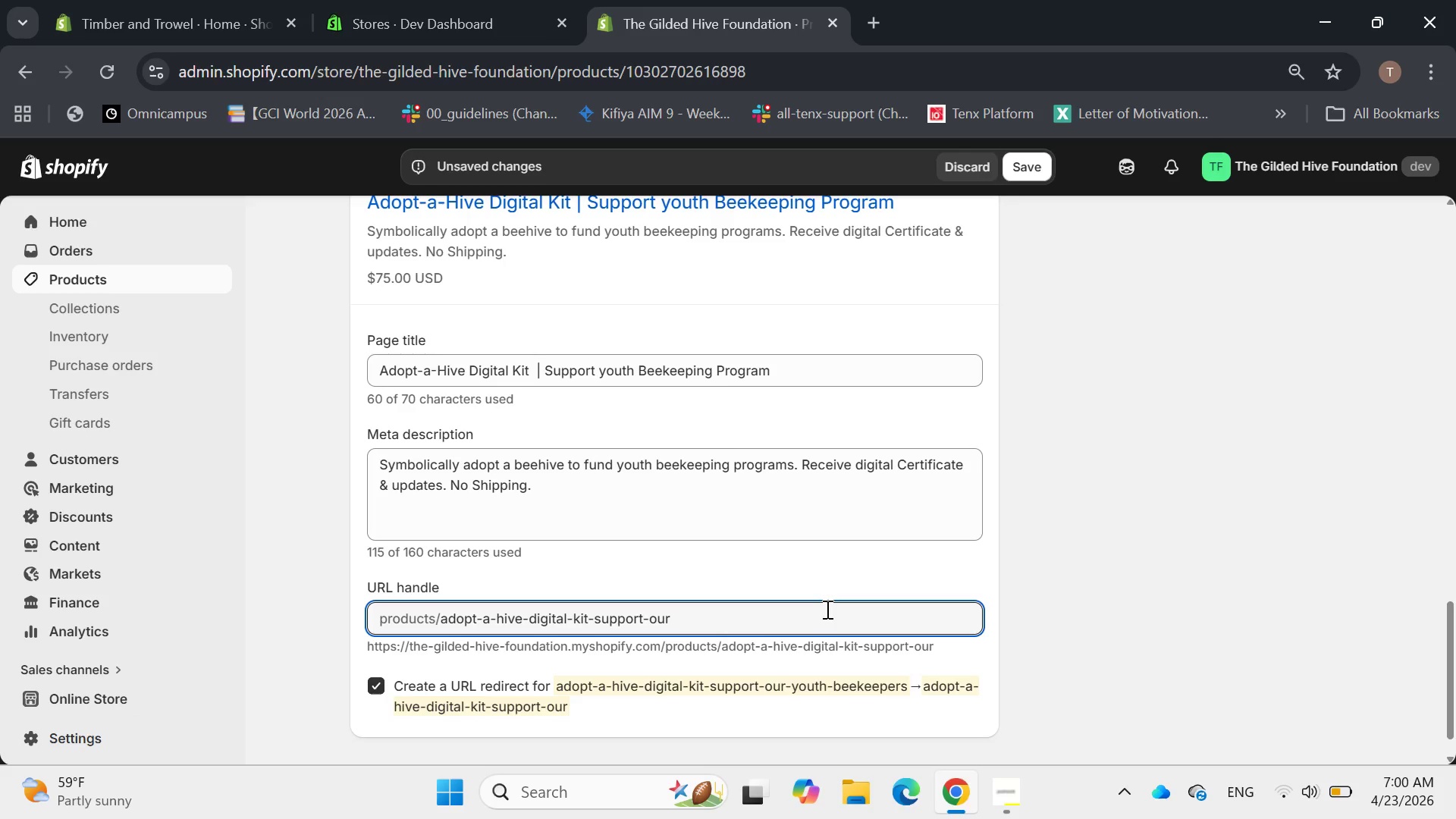 
key(Backspace)
 